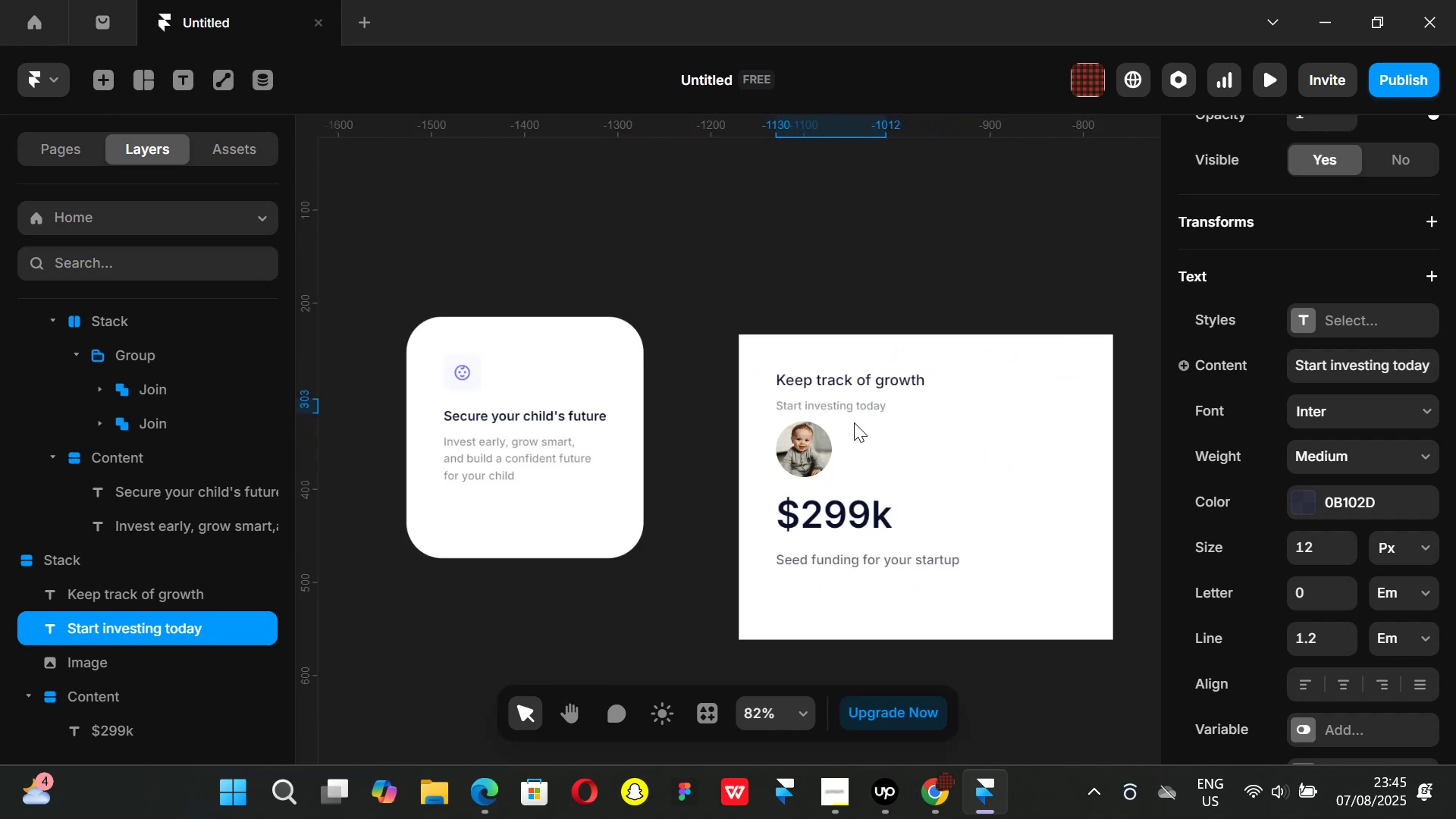 
key(Control+ControlLeft)
 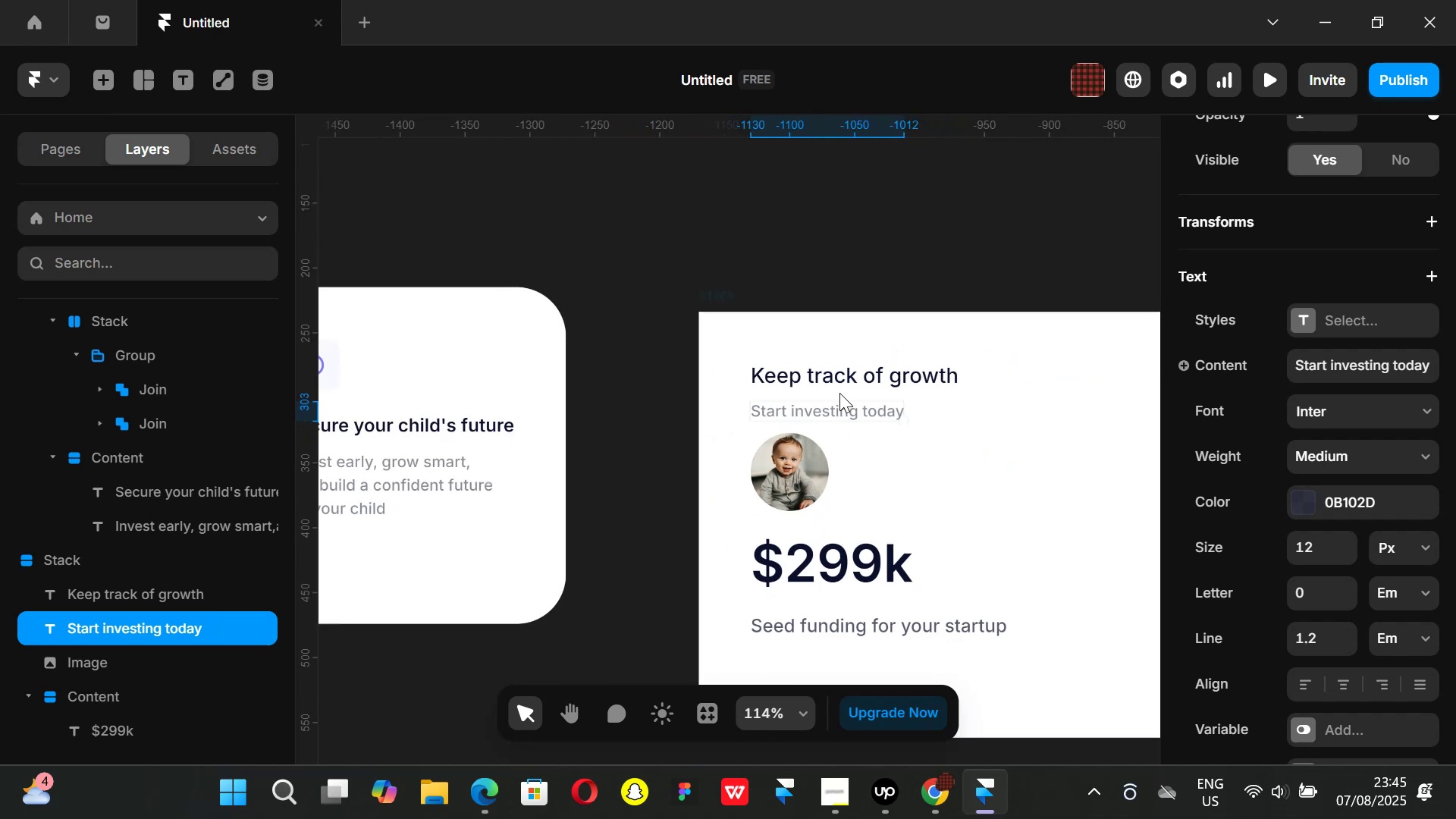 
key(Control+ControlLeft)
 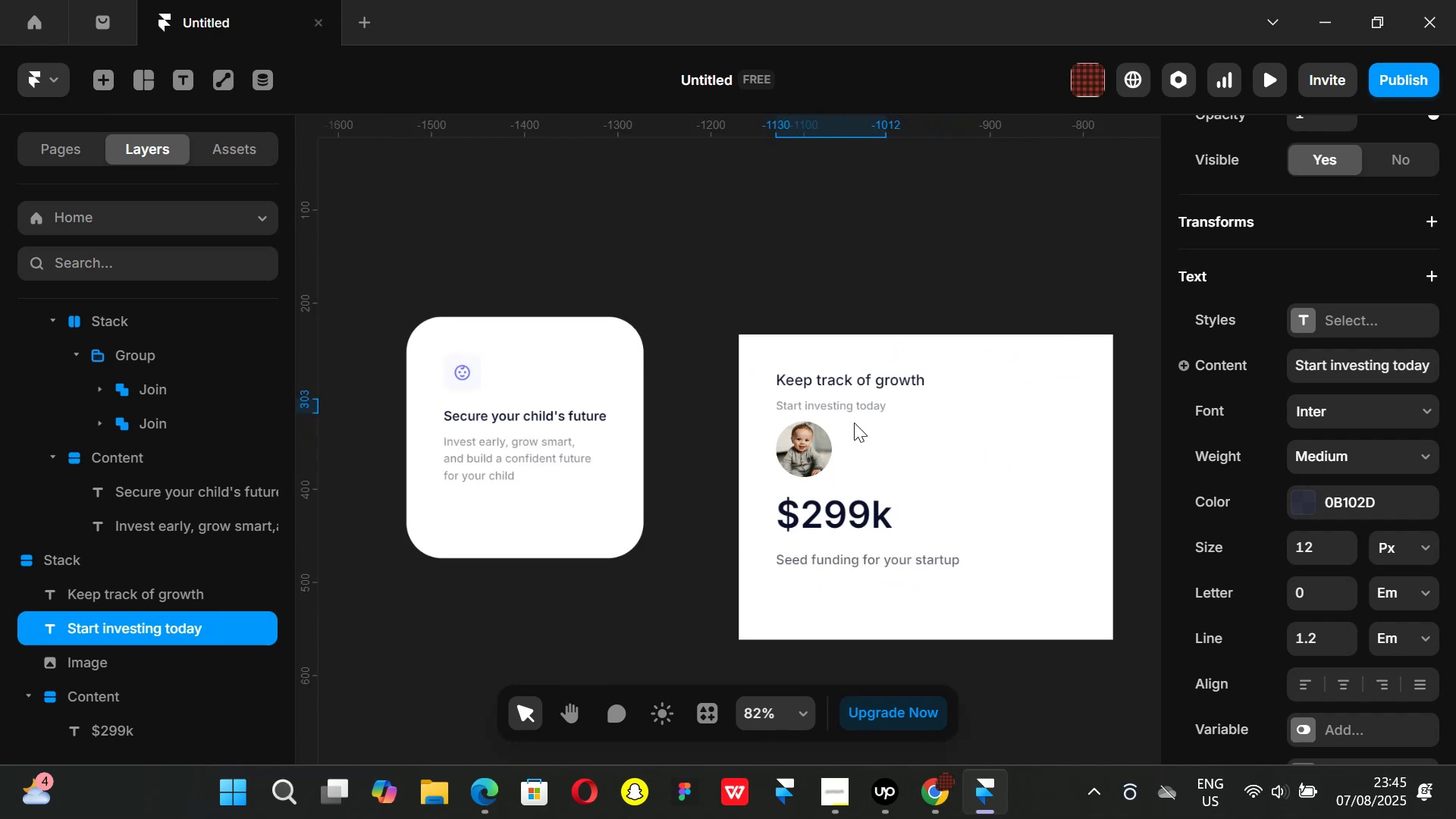 
key(Control+ControlLeft)
 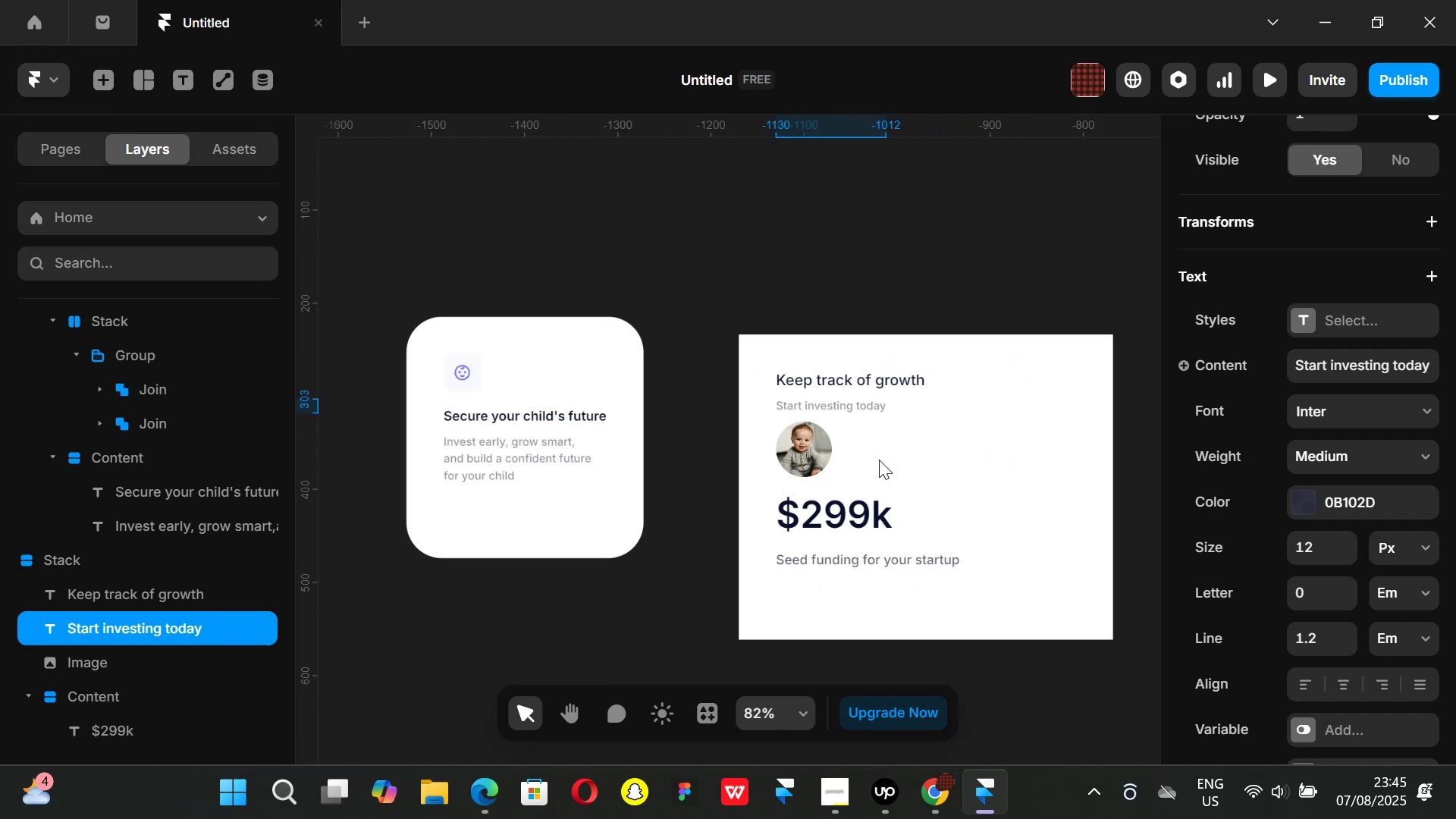 
key(Control+ControlLeft)
 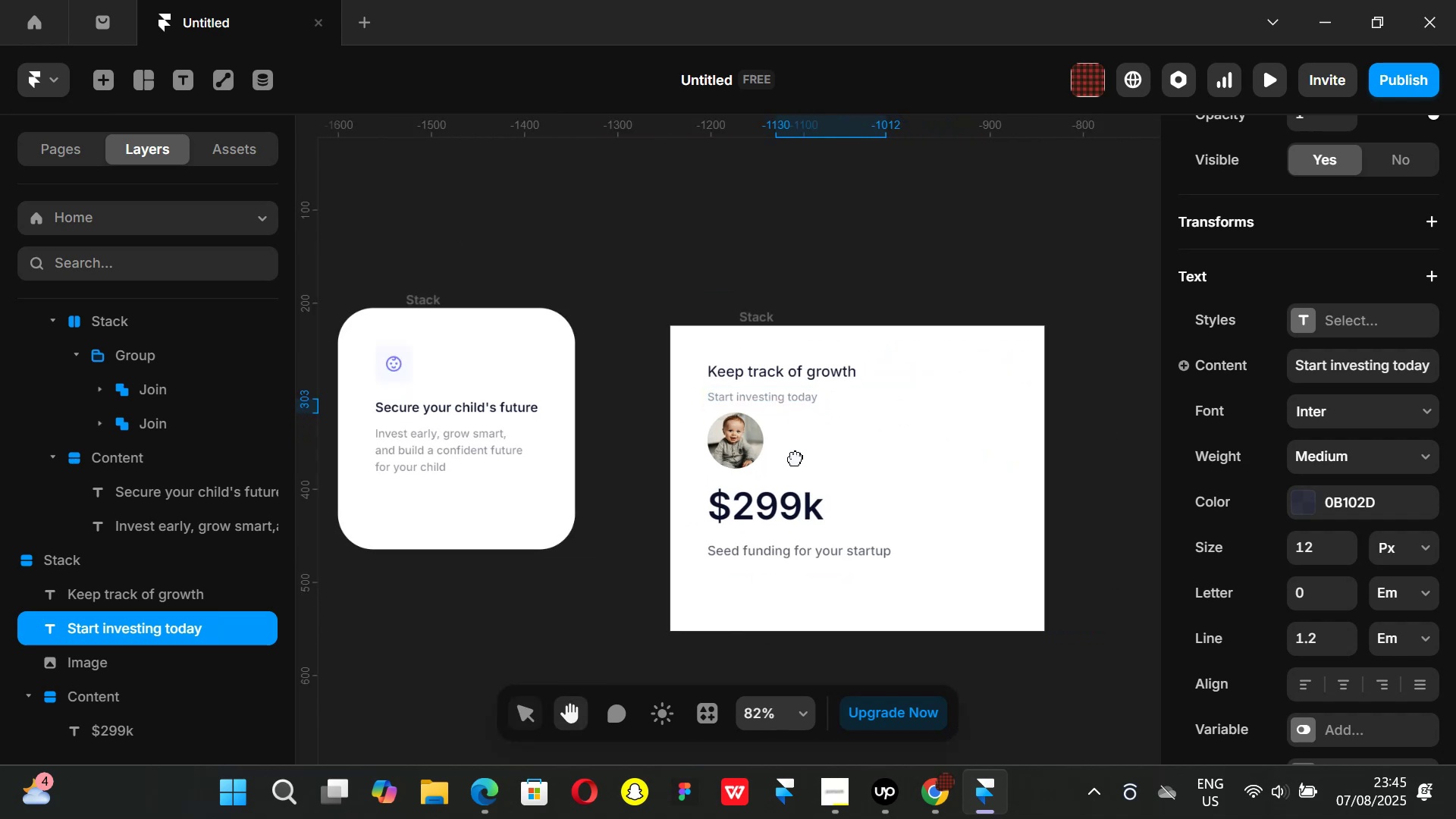 
hold_key(key=ControlLeft, duration=0.31)
scroll: coordinate [758, 444], scroll_direction: down, amount: 1.0
 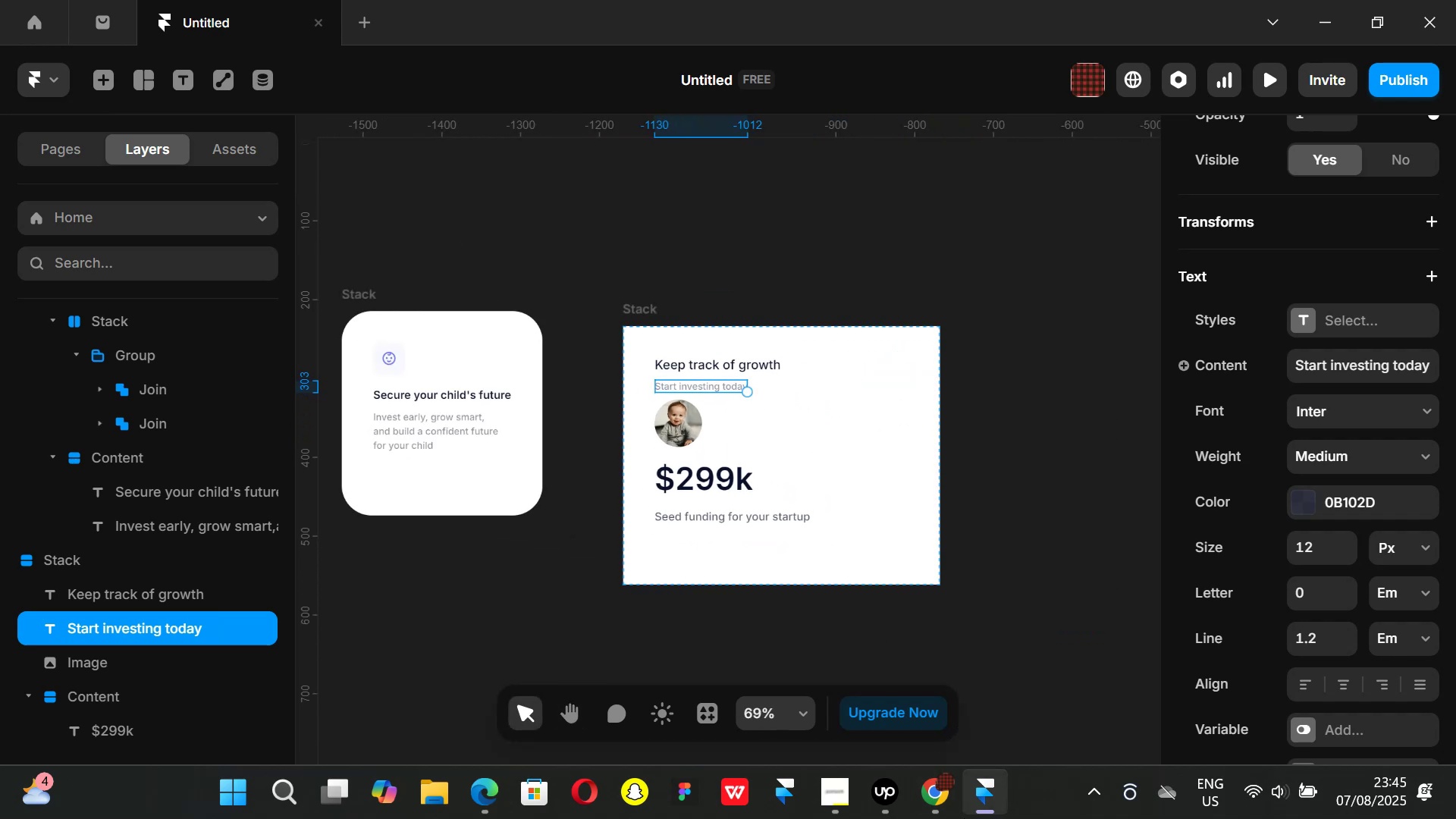 
left_click([949, 802])
 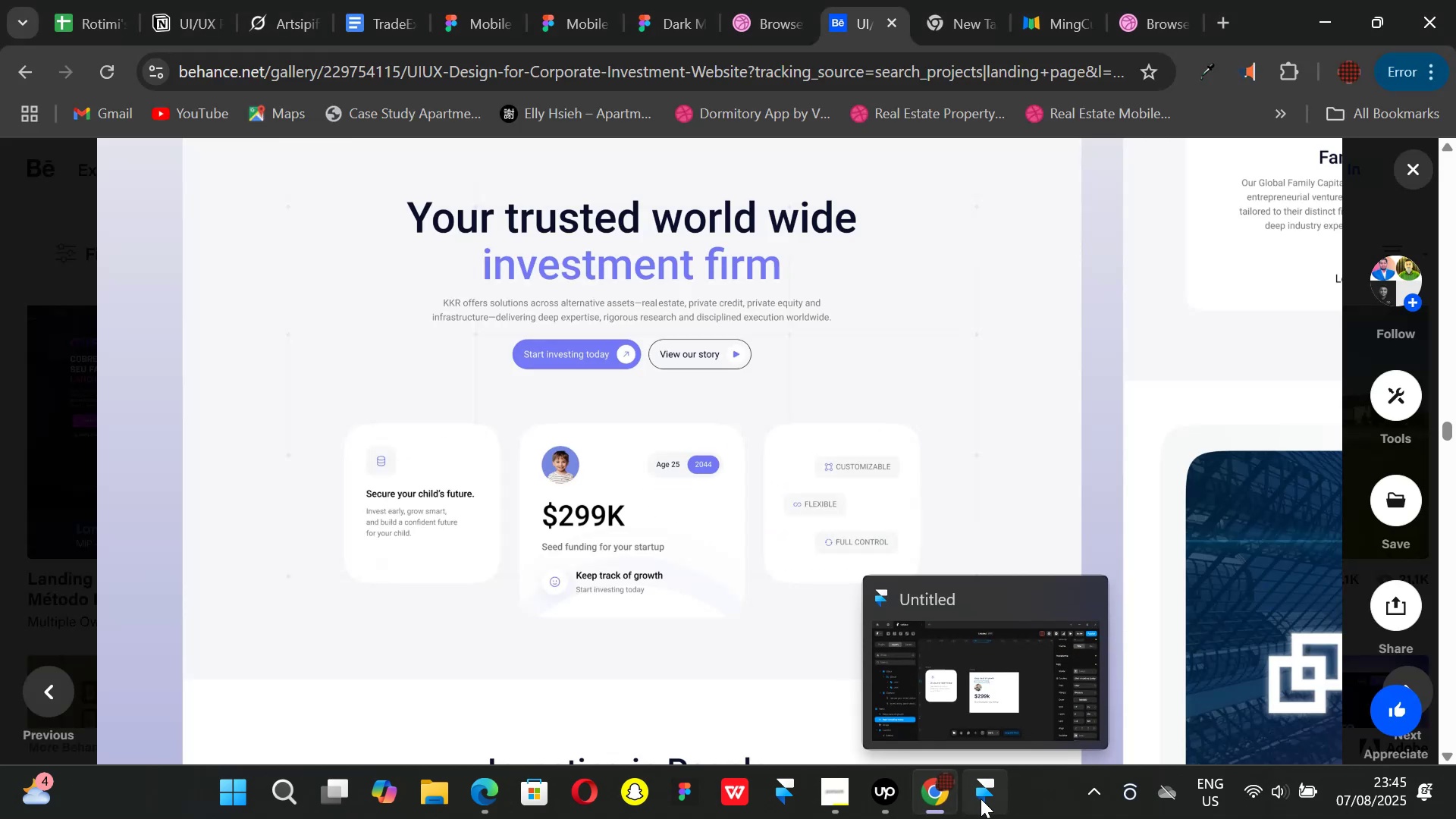 
left_click([981, 799])
 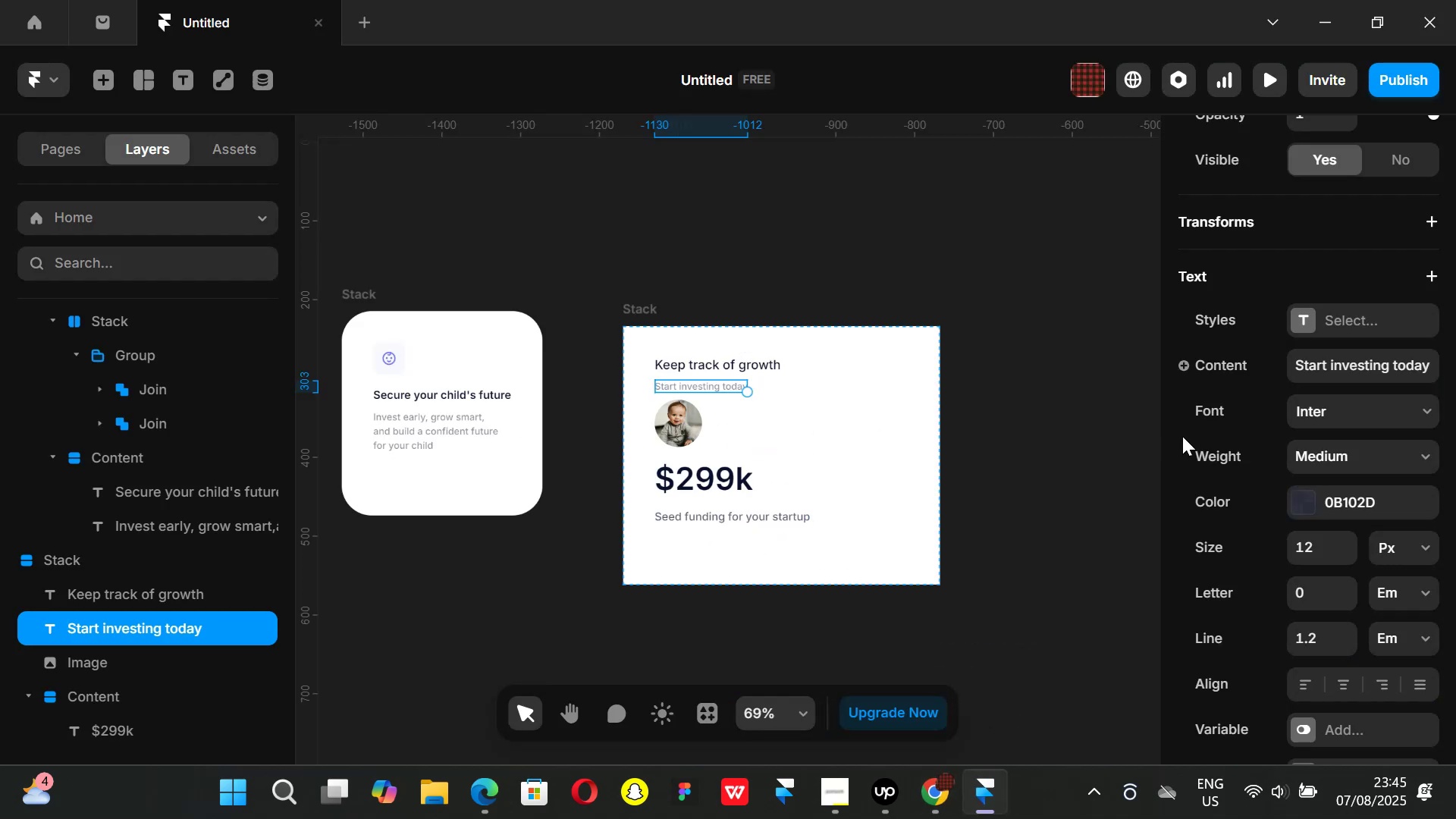 
left_click([1110, 446])
 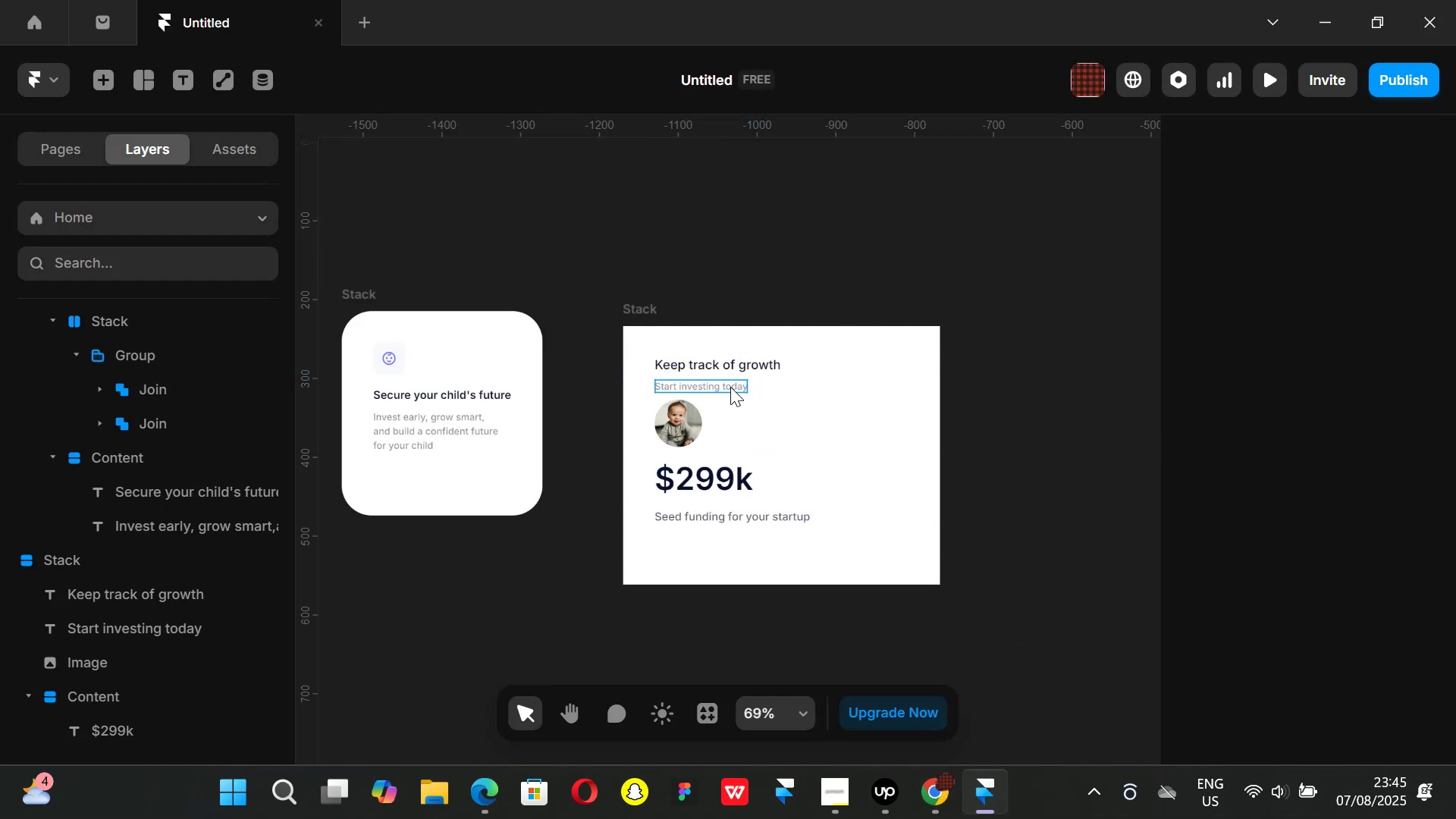 
left_click([726, 385])
 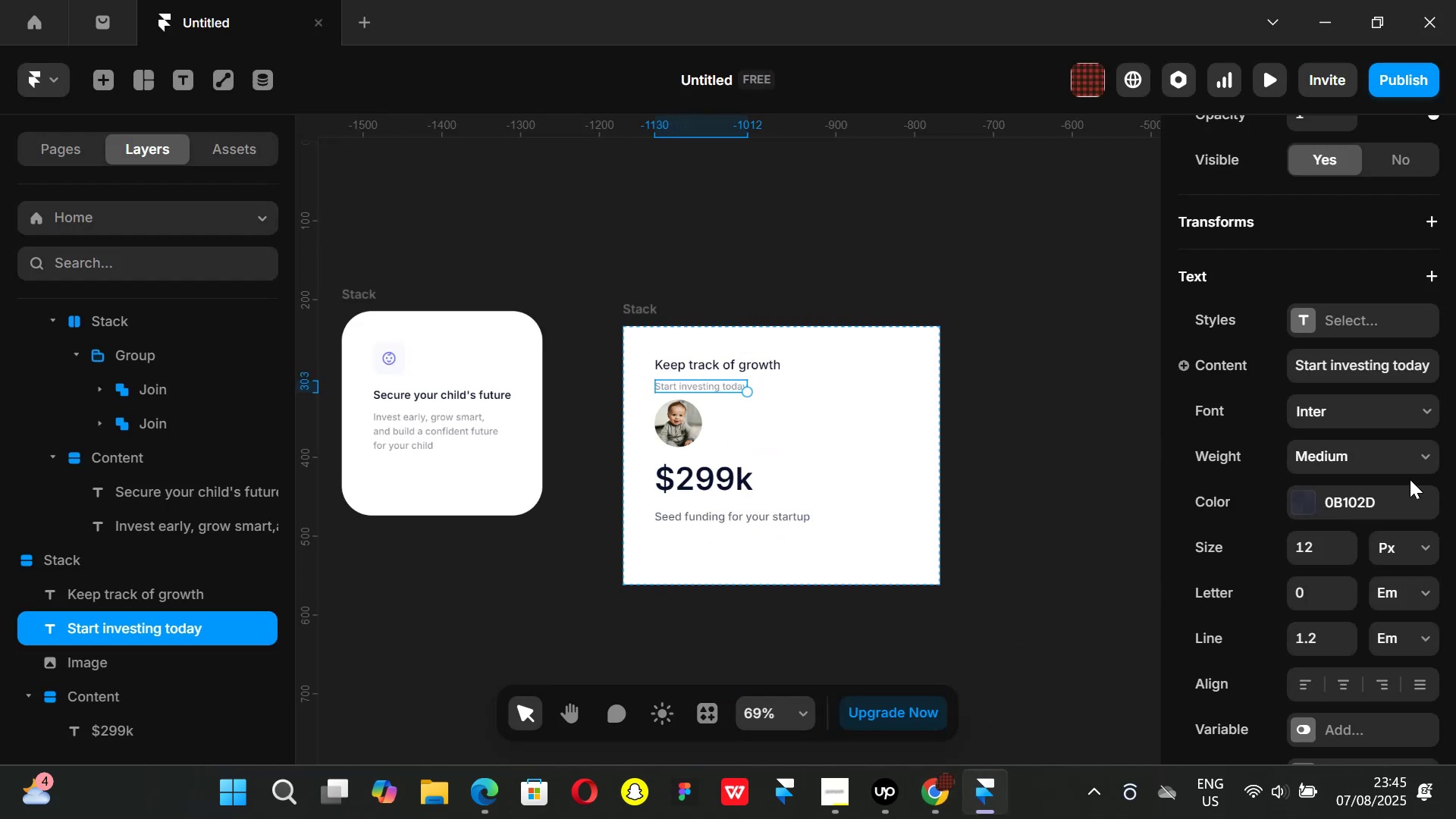 
left_click([1420, 462])
 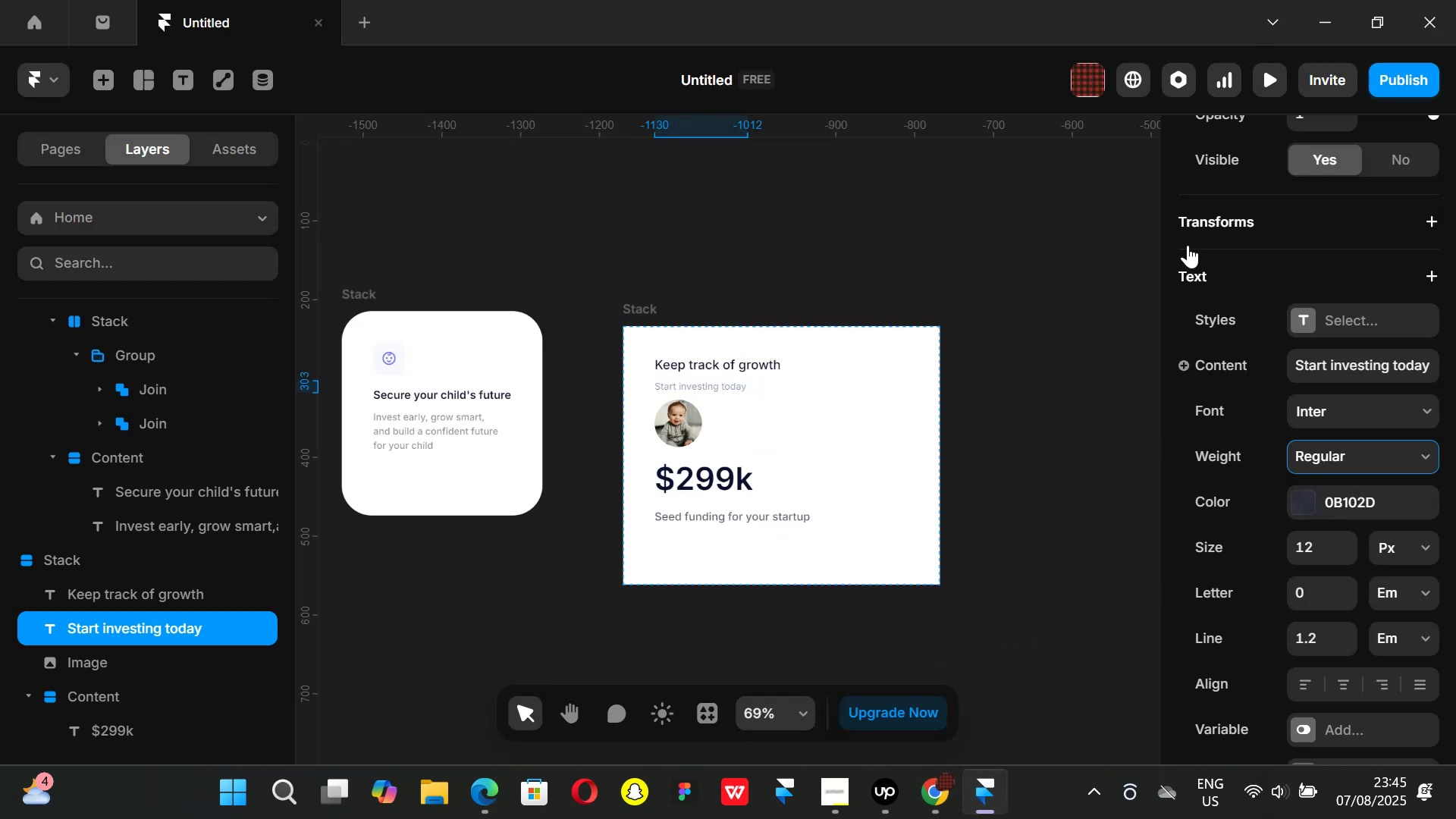 
double_click([1115, 363])
 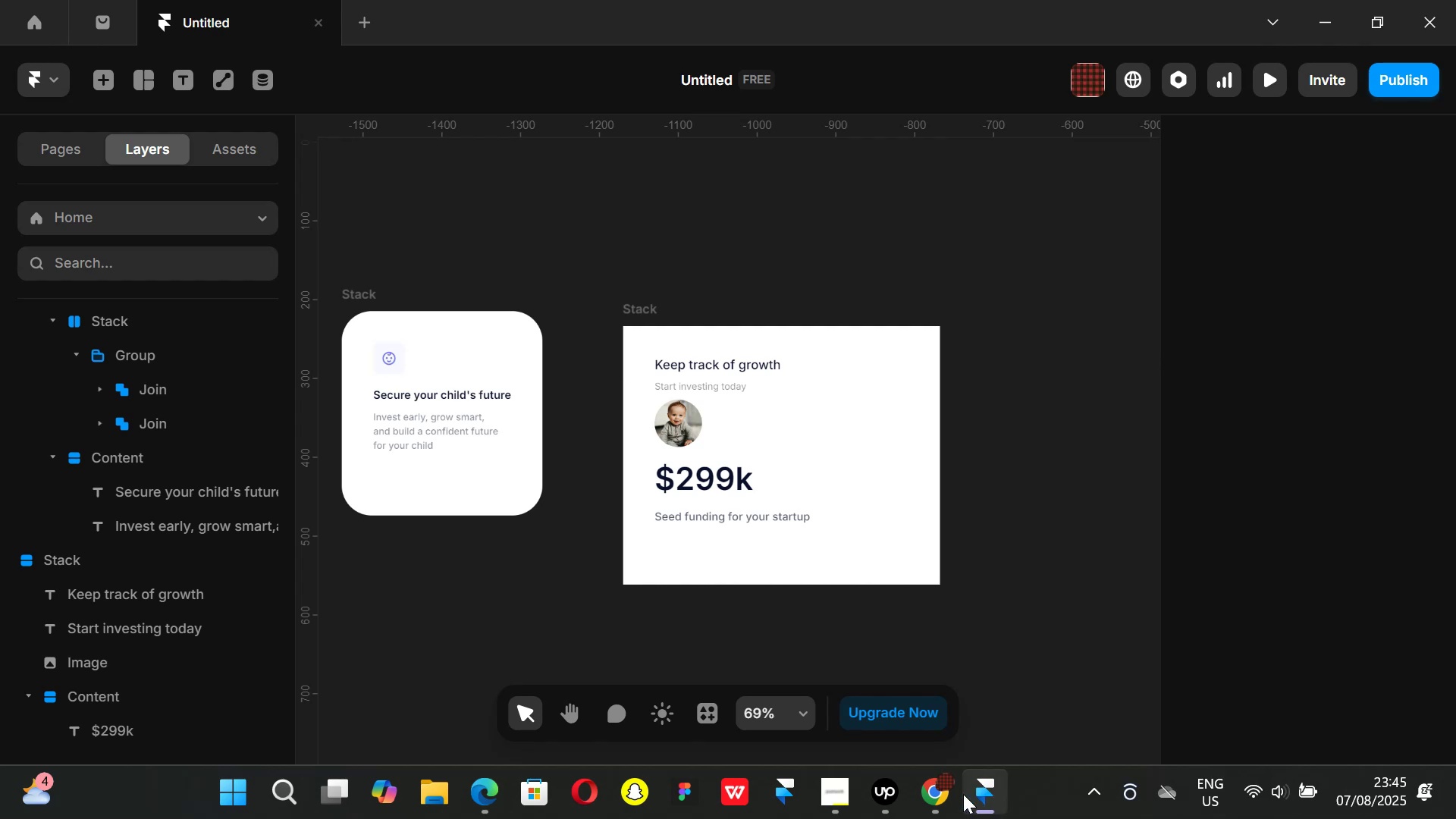 
left_click([943, 786])
 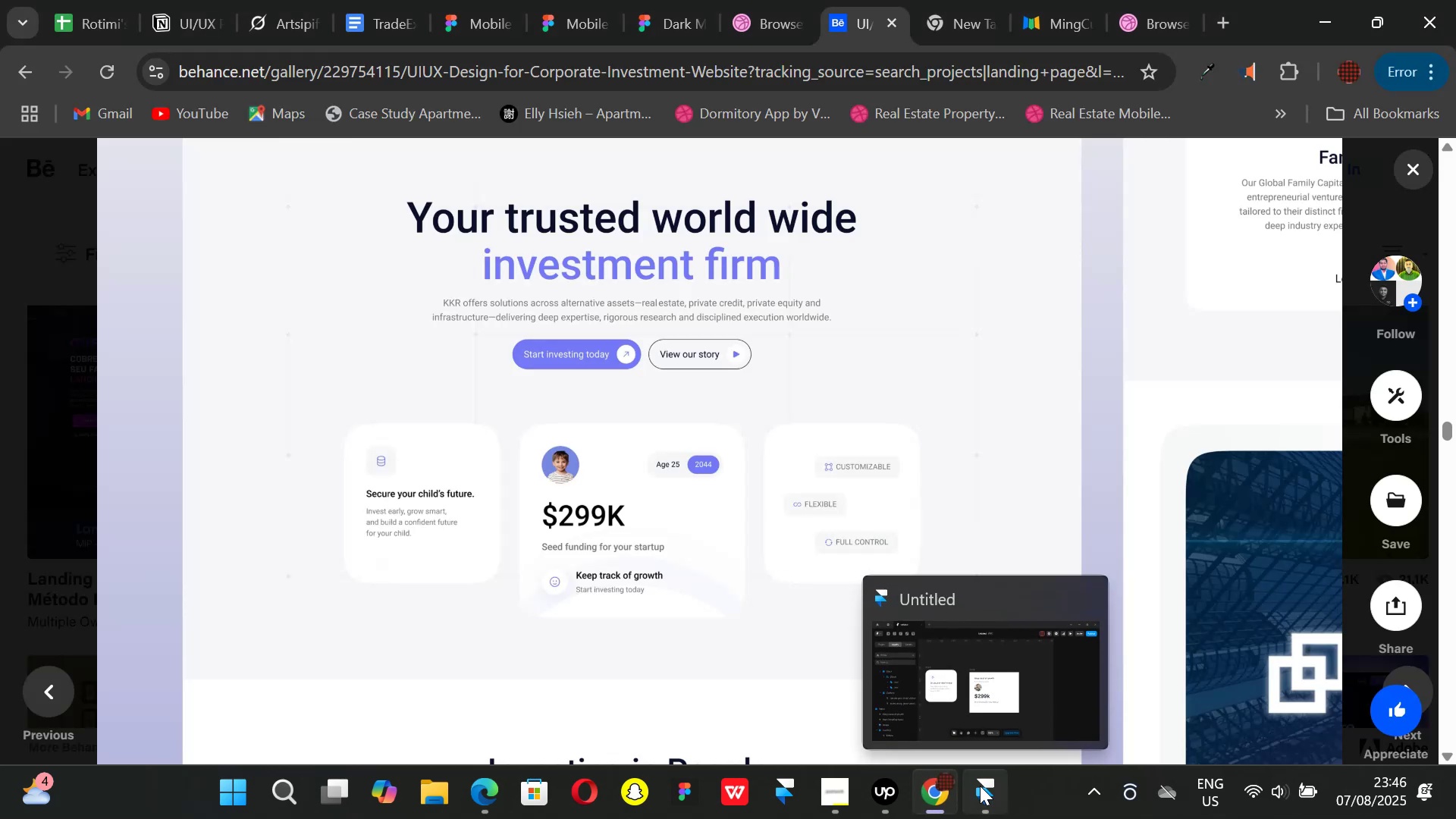 
left_click([980, 786])
 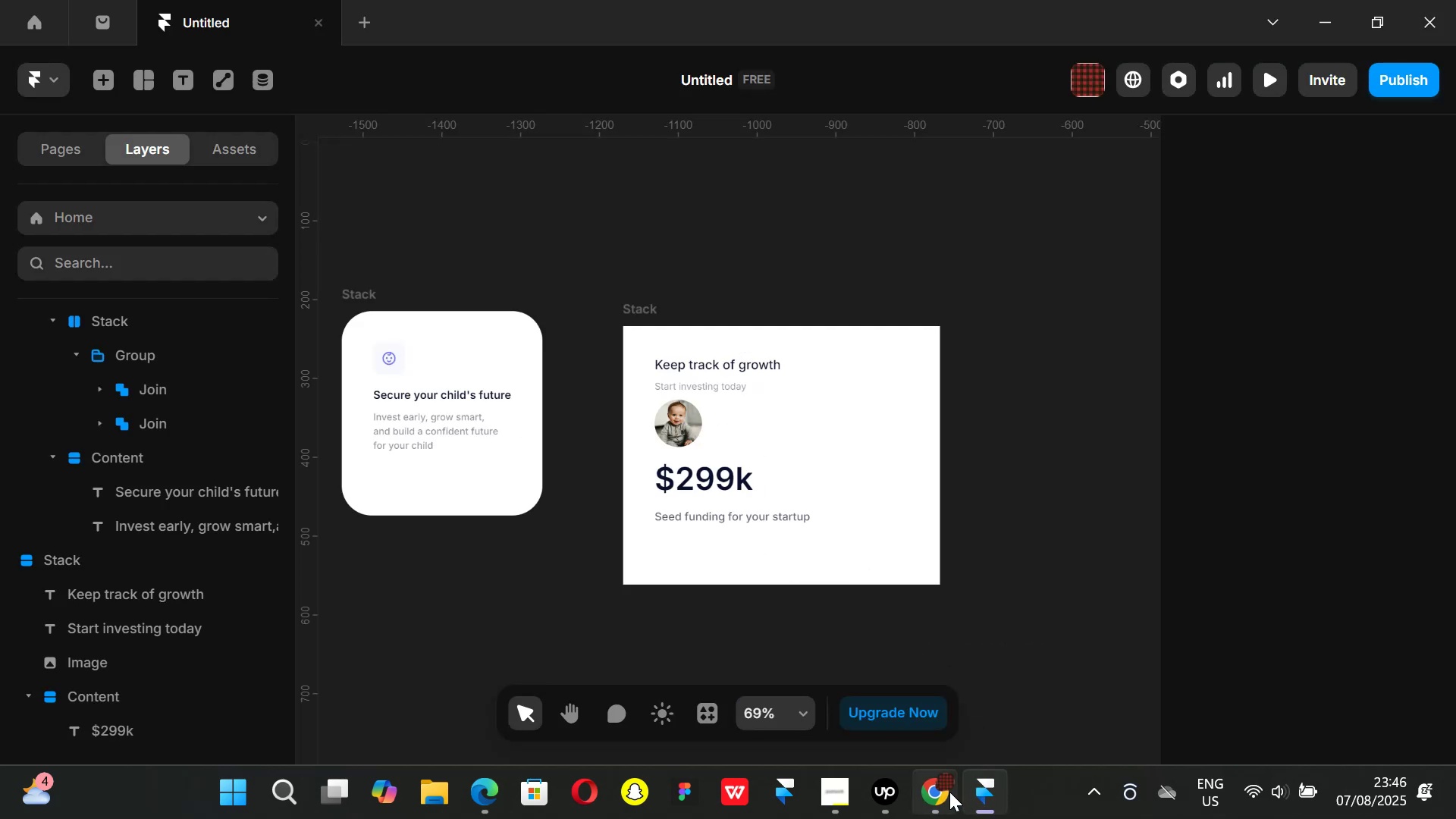 
left_click([949, 792])
 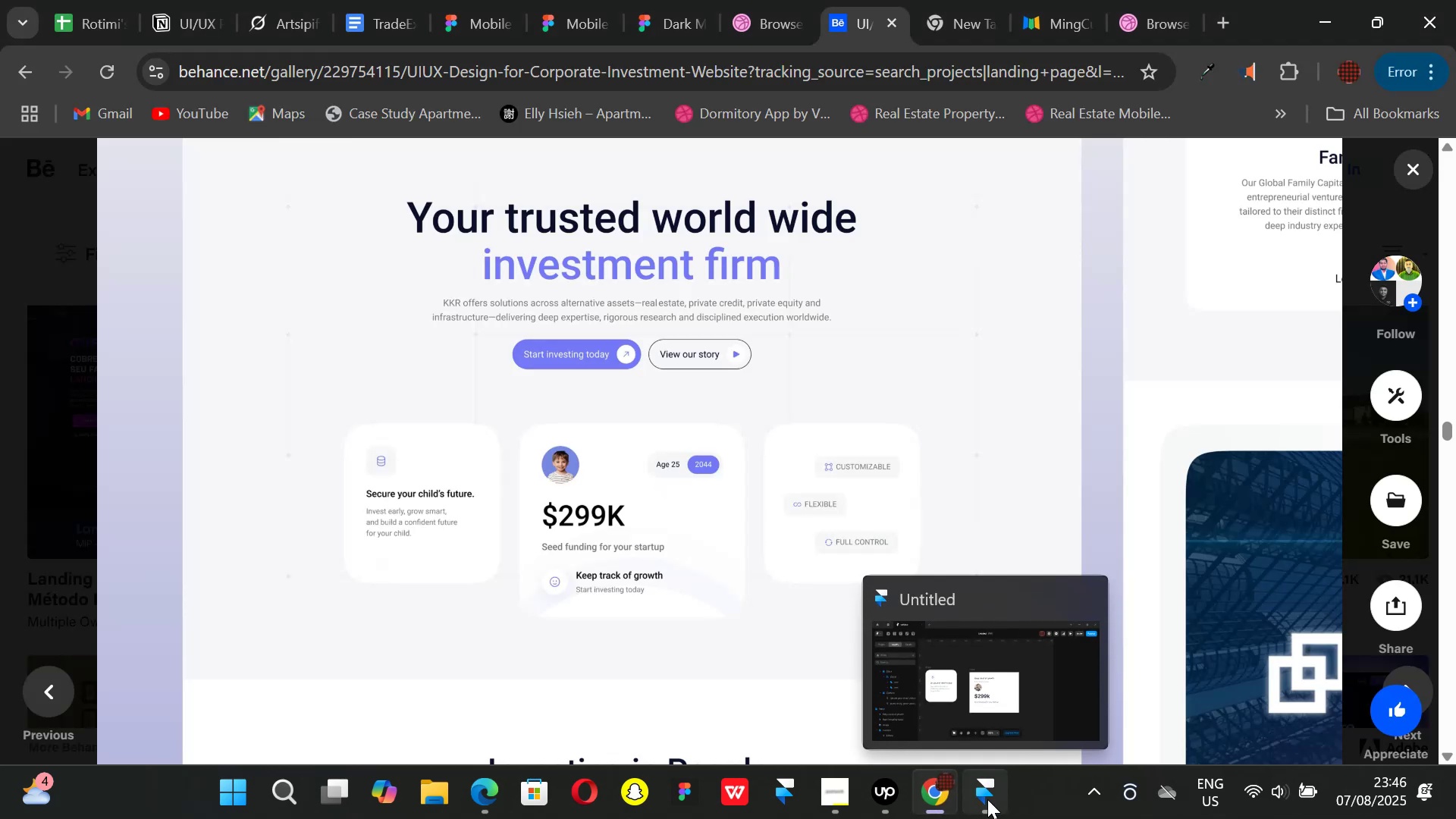 
left_click([987, 799])
 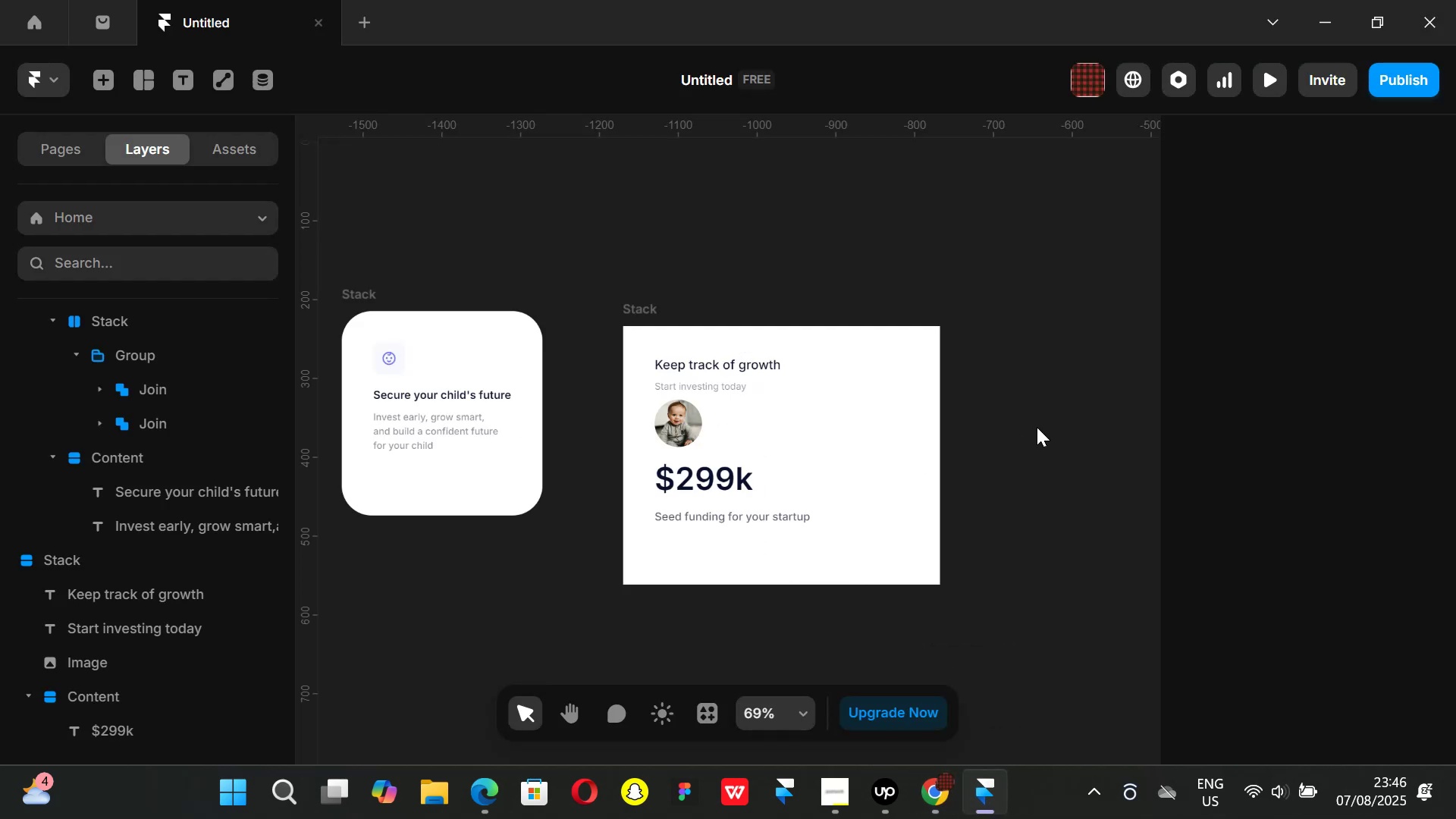 
left_click([1055, 427])
 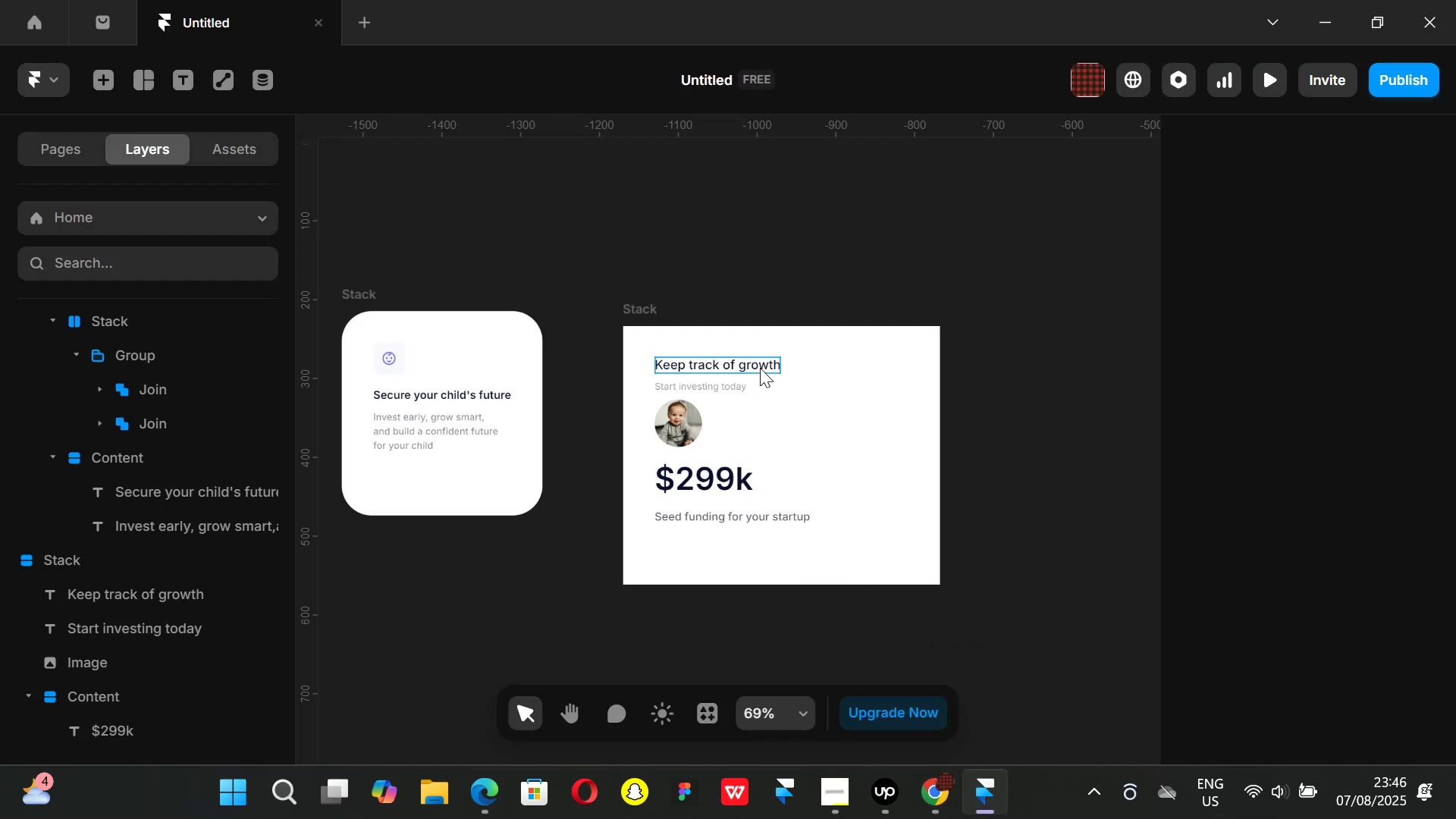 
key(F)
 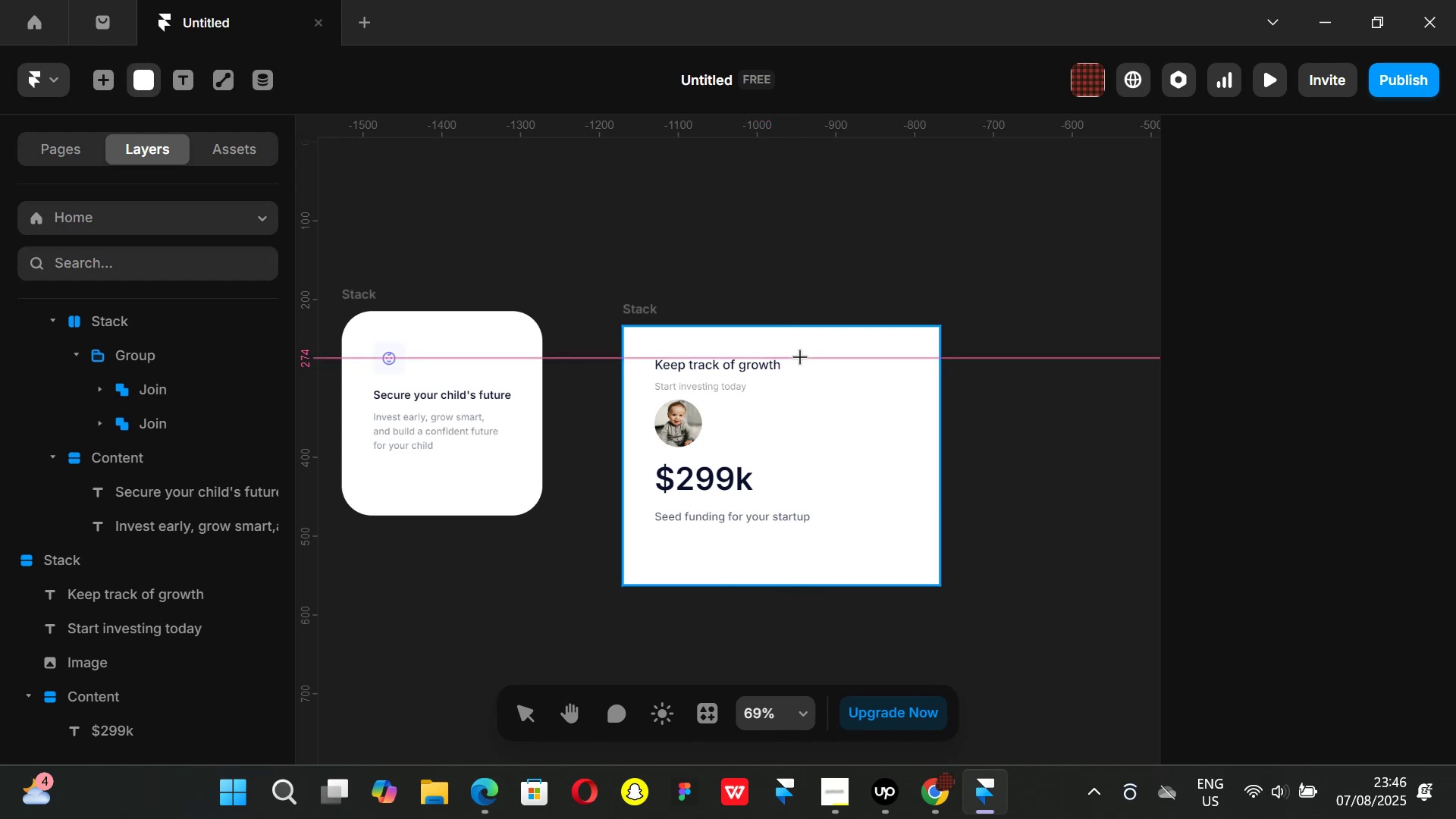 
left_click_drag(start_coordinate=[799, 356], to_coordinate=[827, 384])
 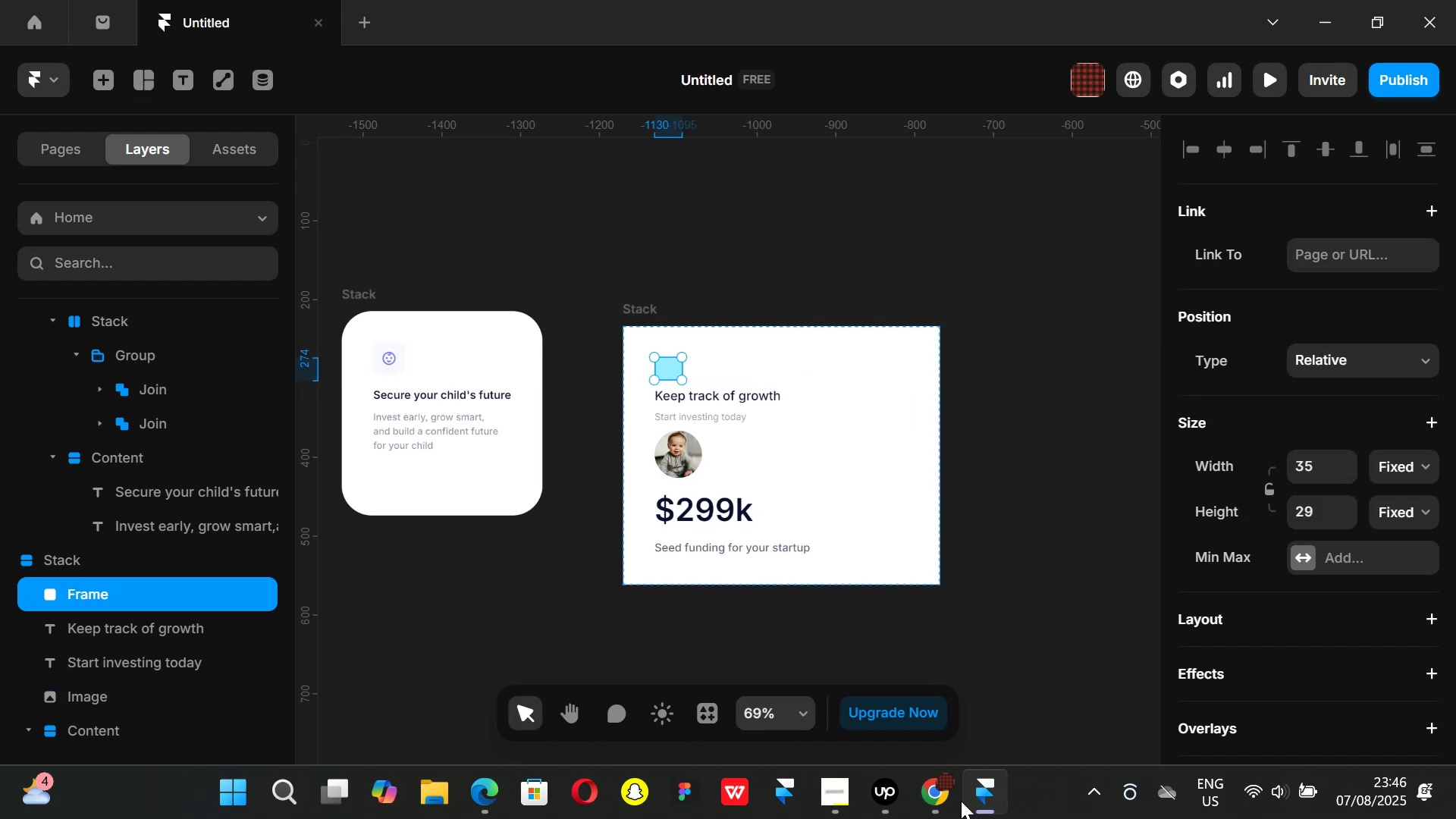 
left_click([945, 801])
 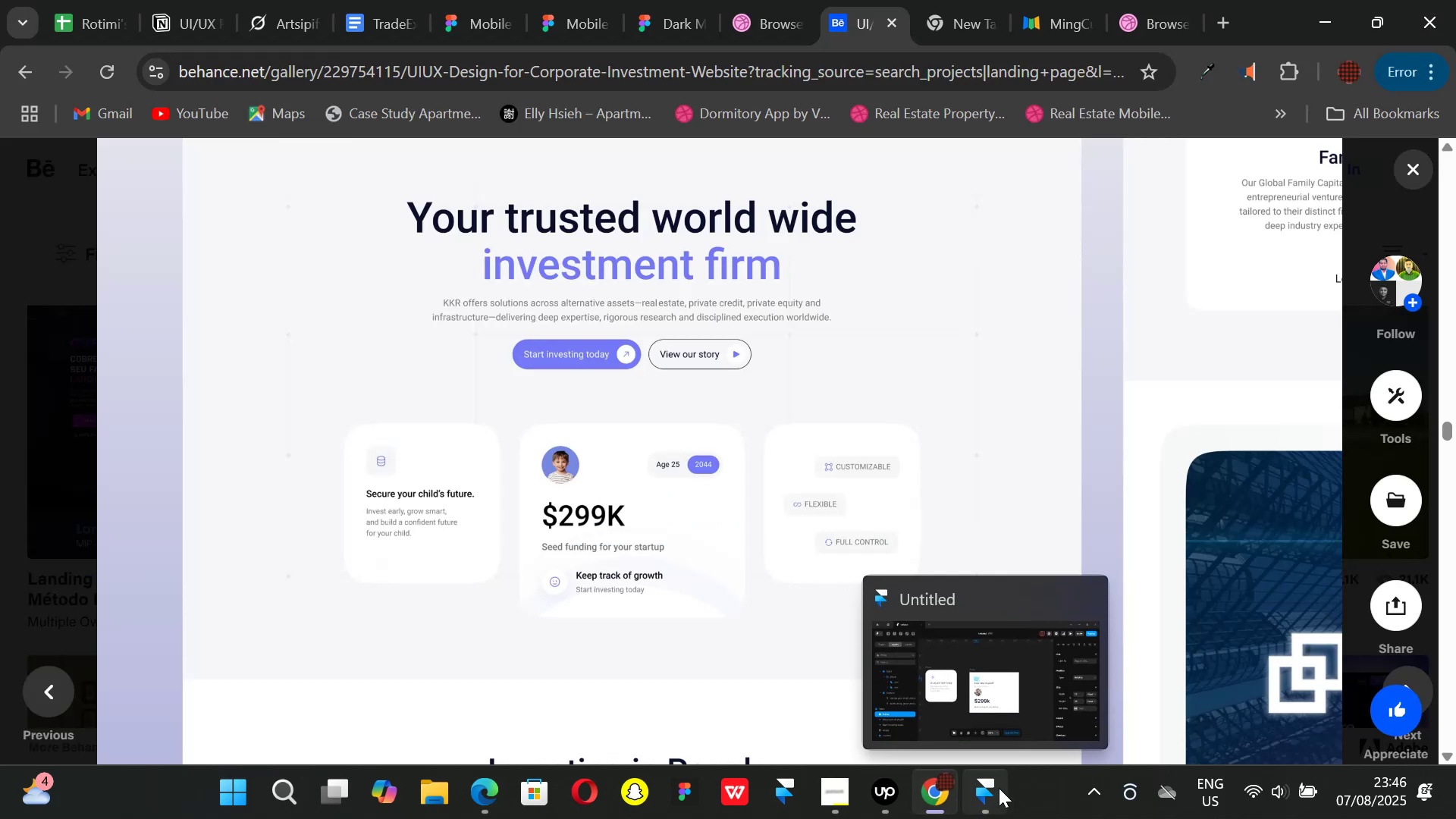 
left_click([999, 788])
 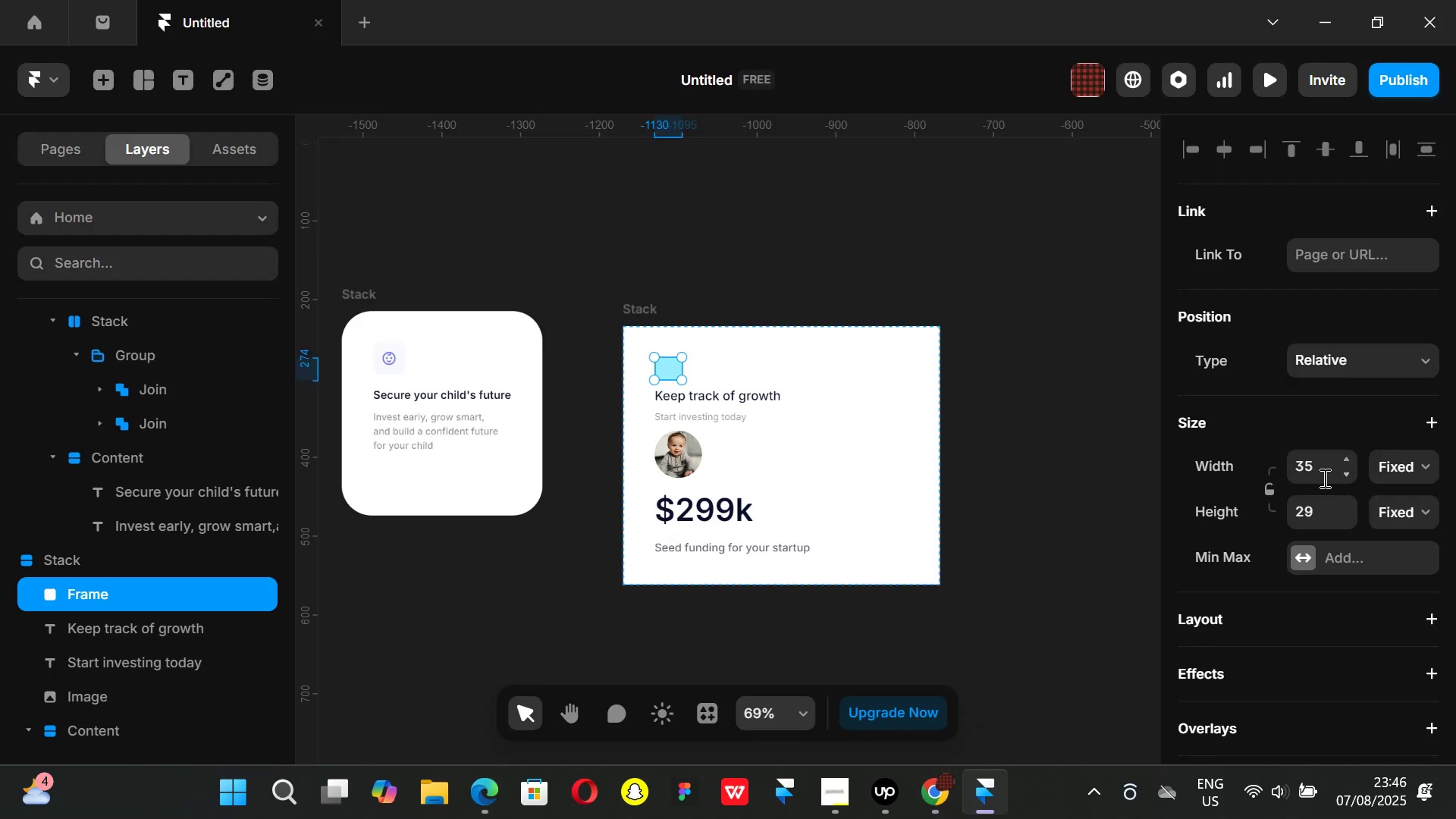 
left_click([1320, 469])
 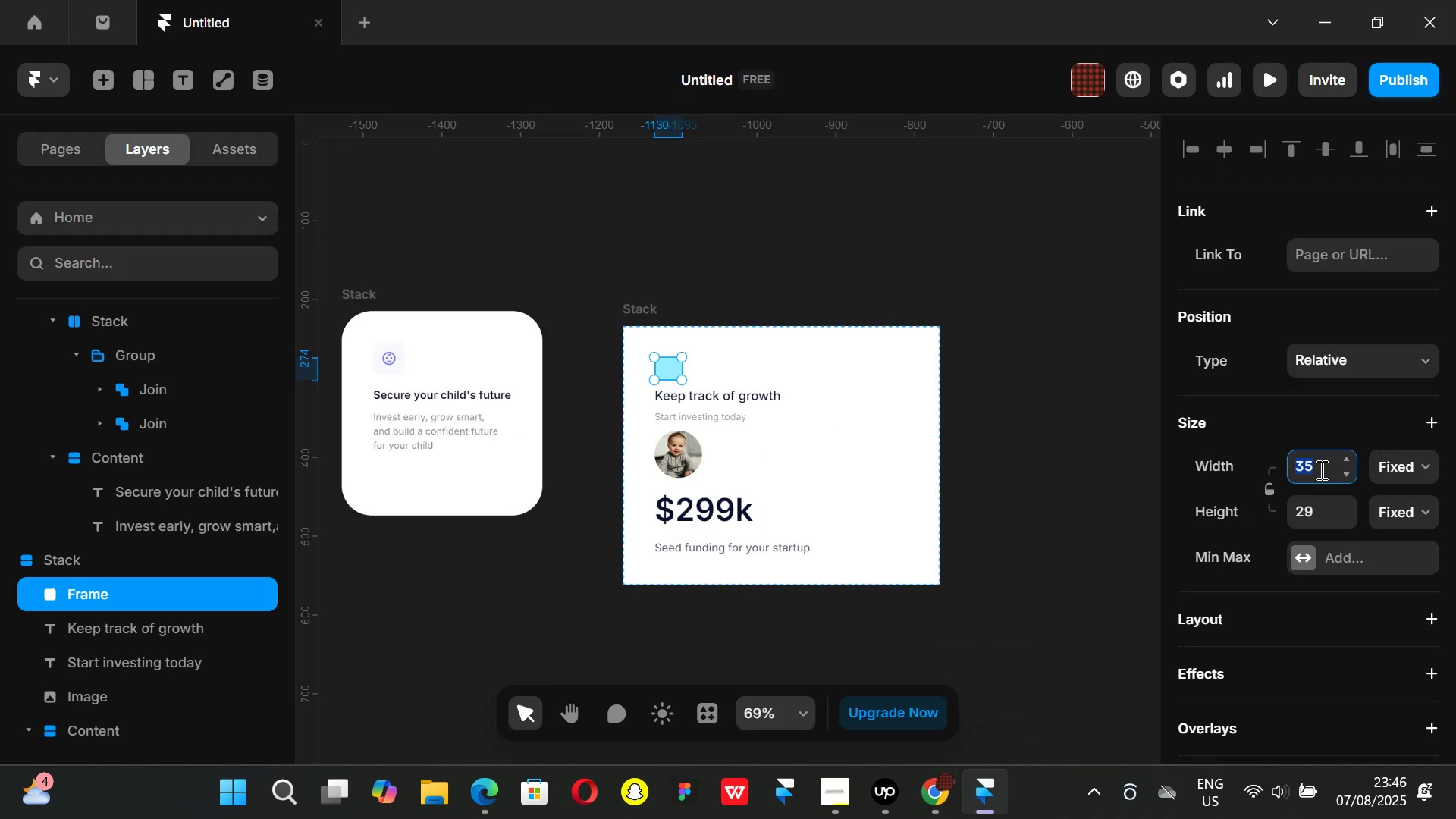 
type(40)
 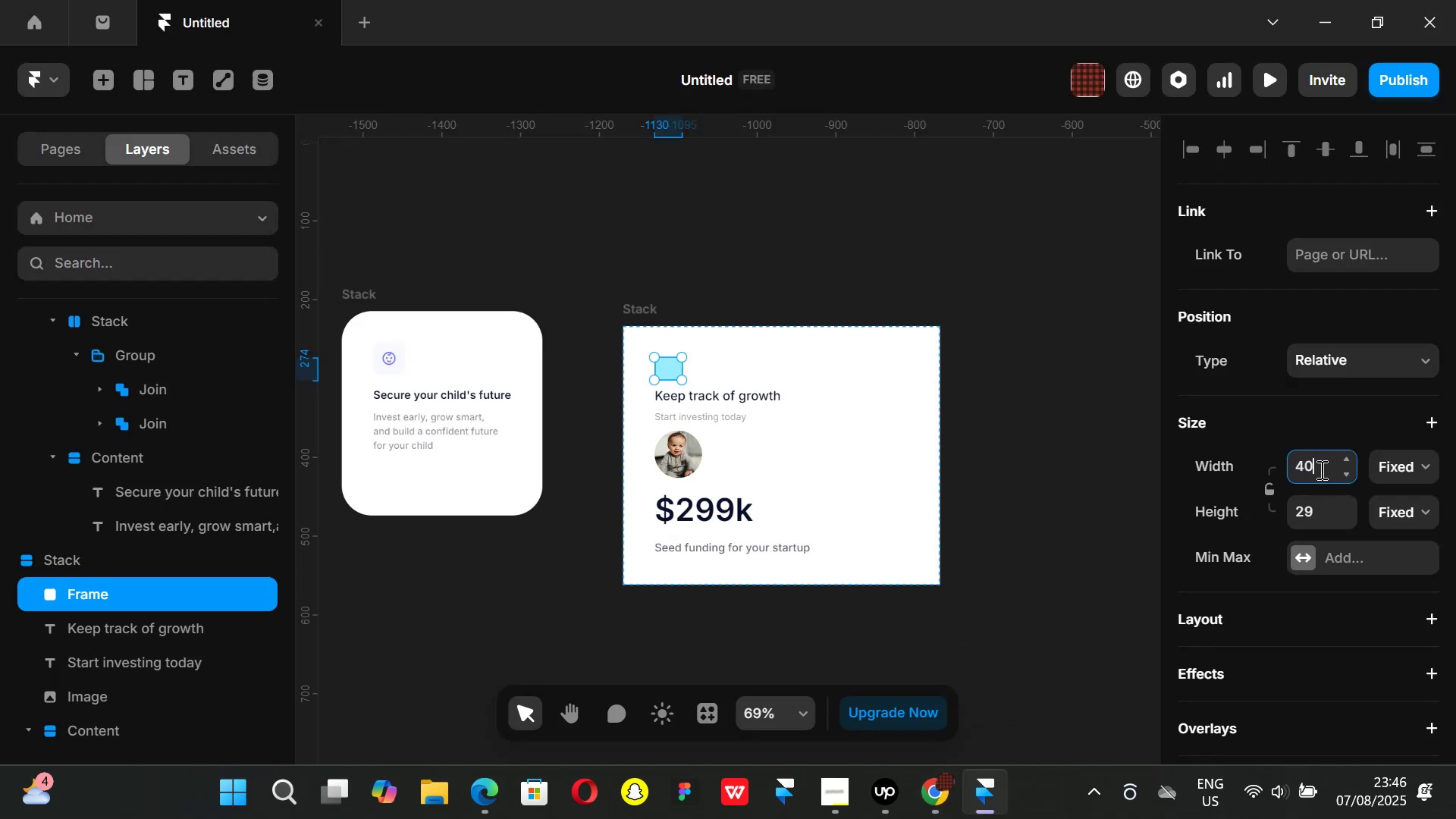 
key(Enter)
 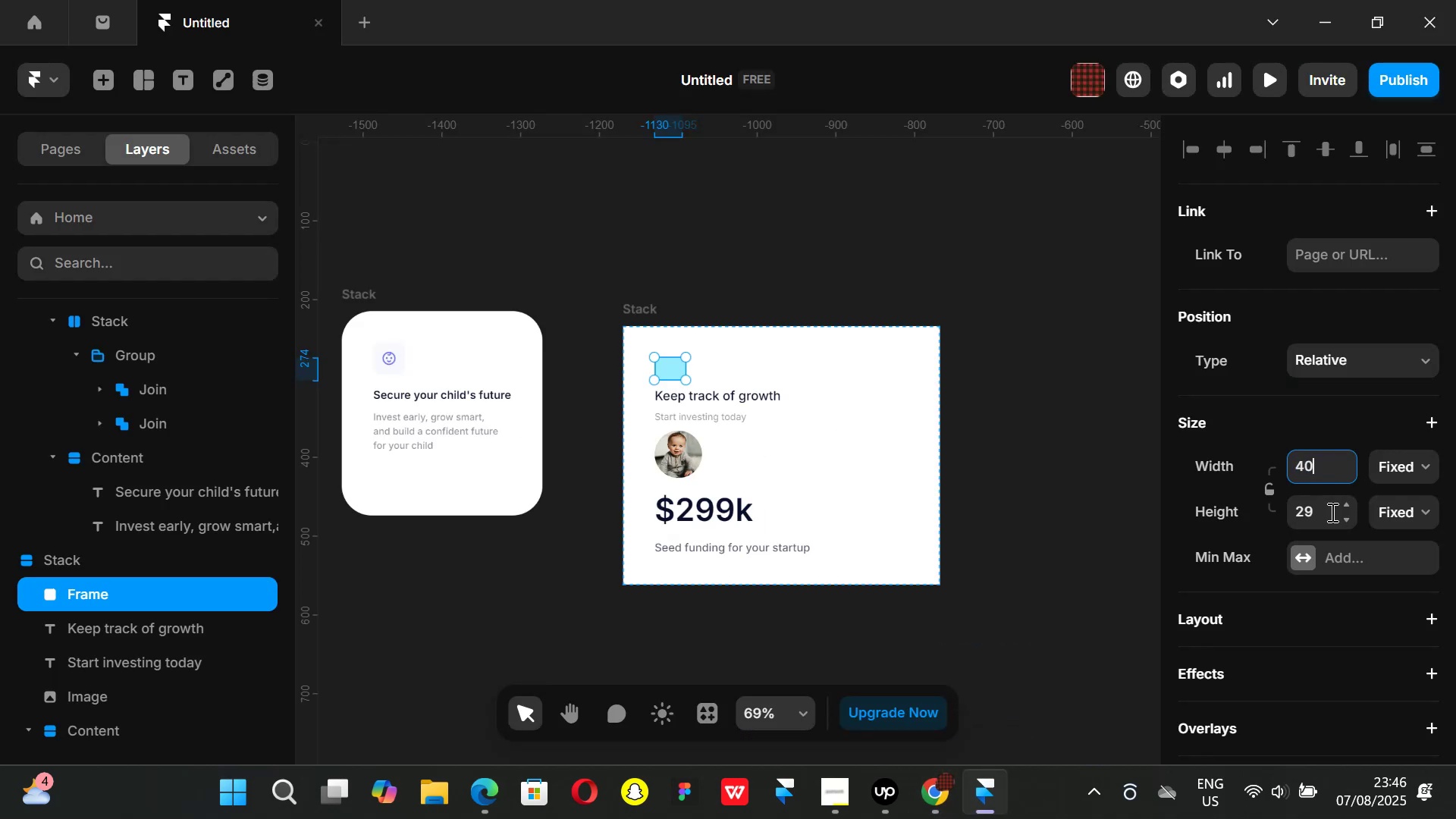 
left_click([1312, 520])
 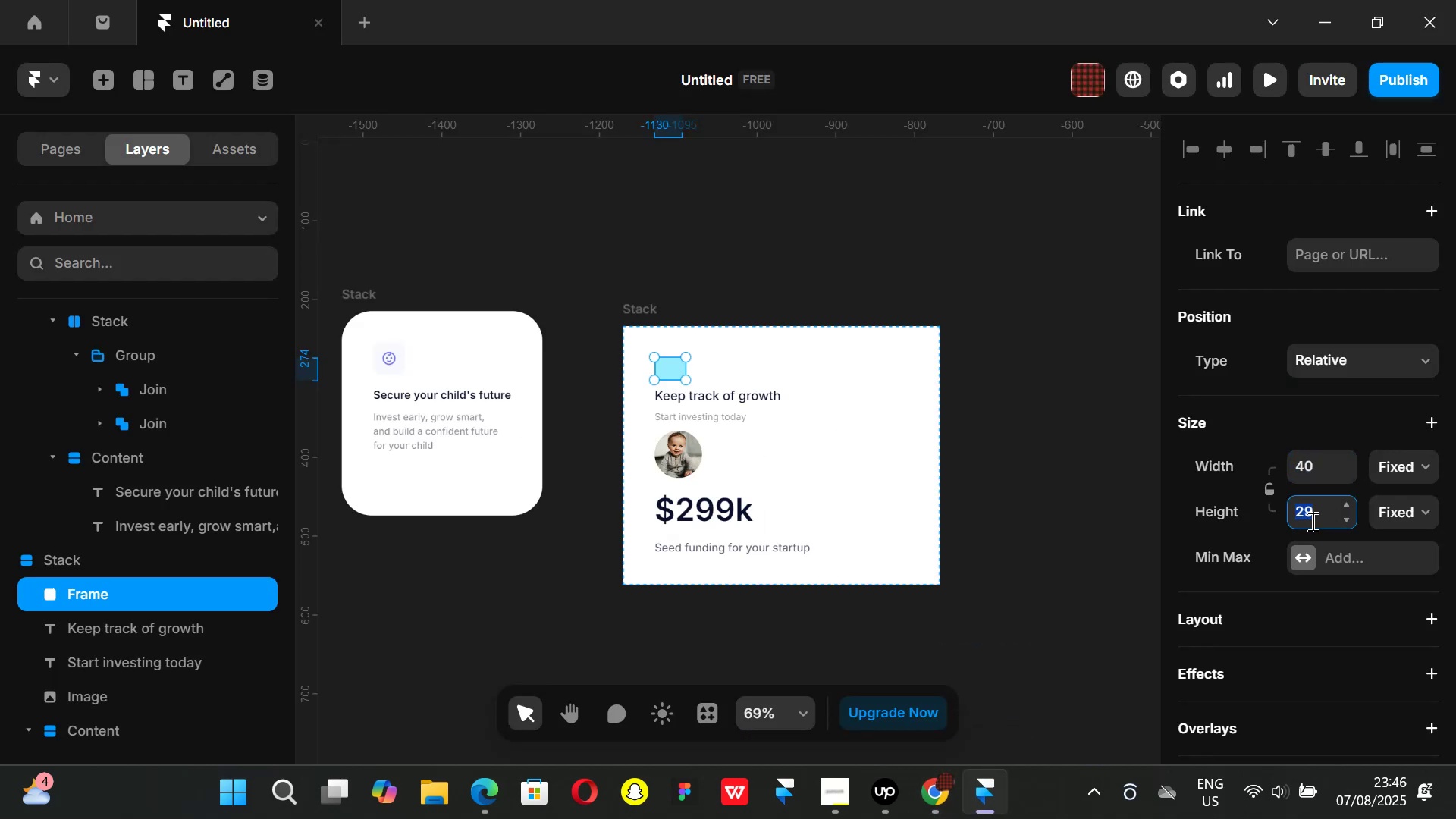 
type(40)
 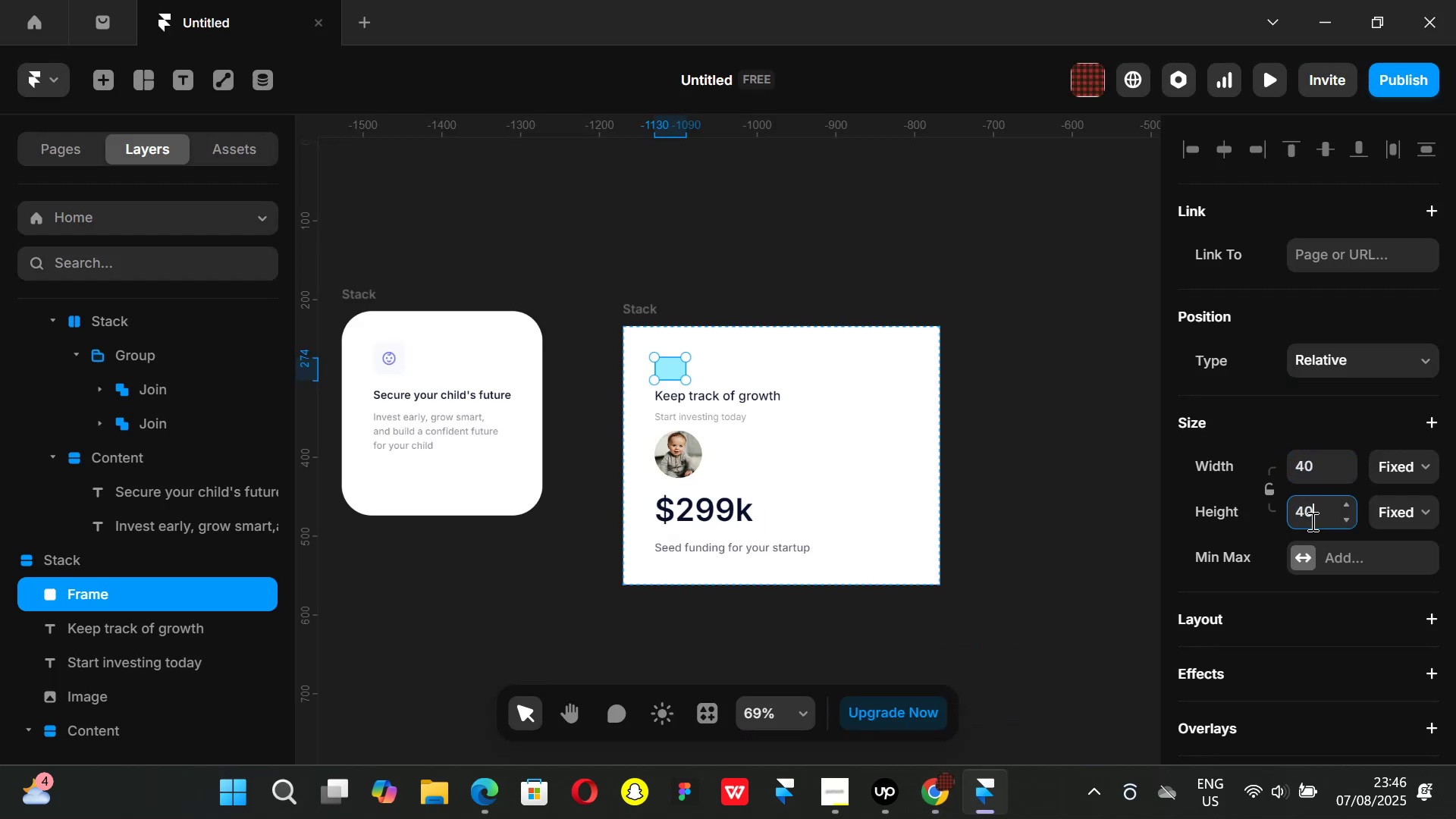 
key(Enter)
 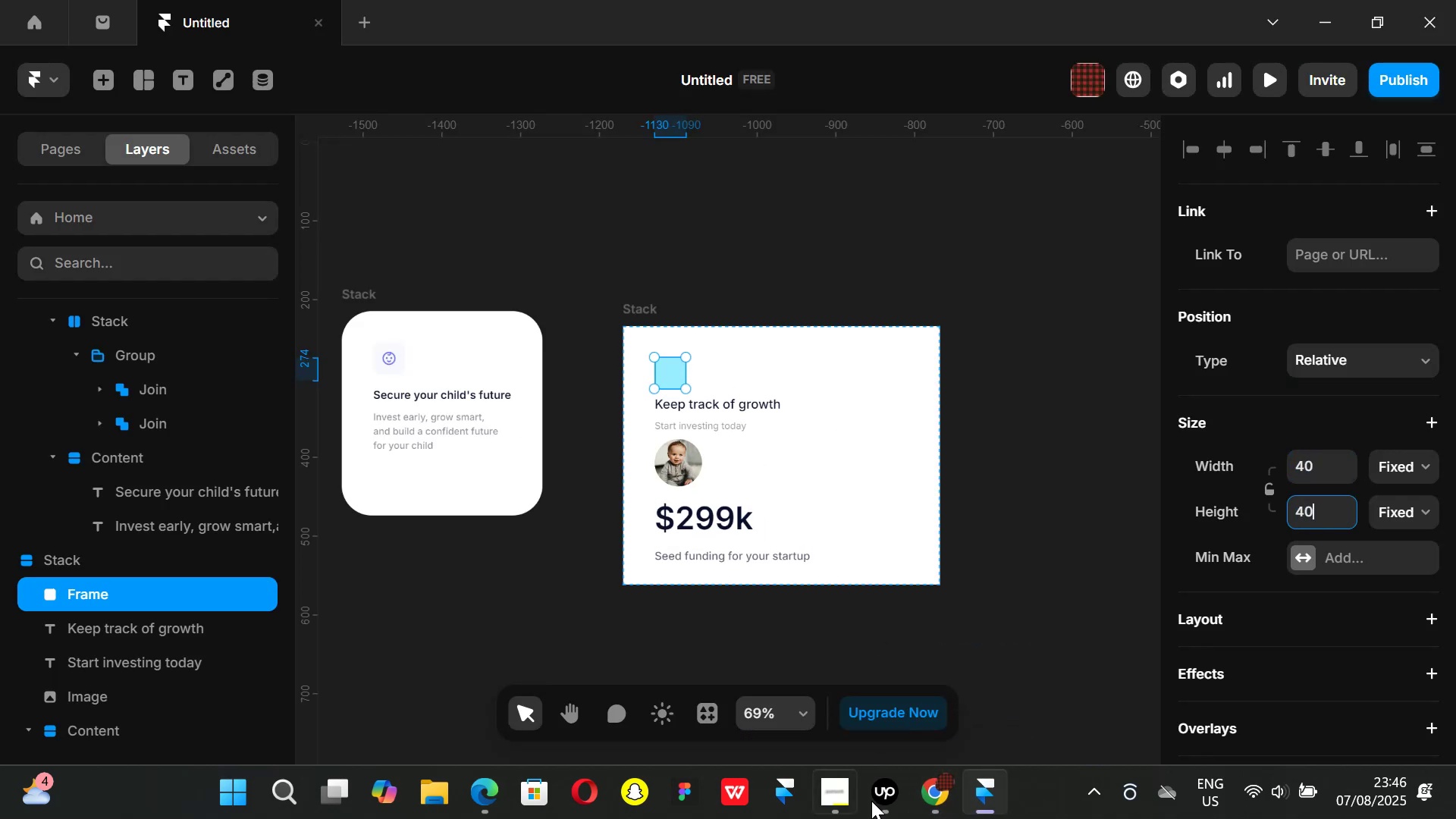 
left_click([928, 811])
 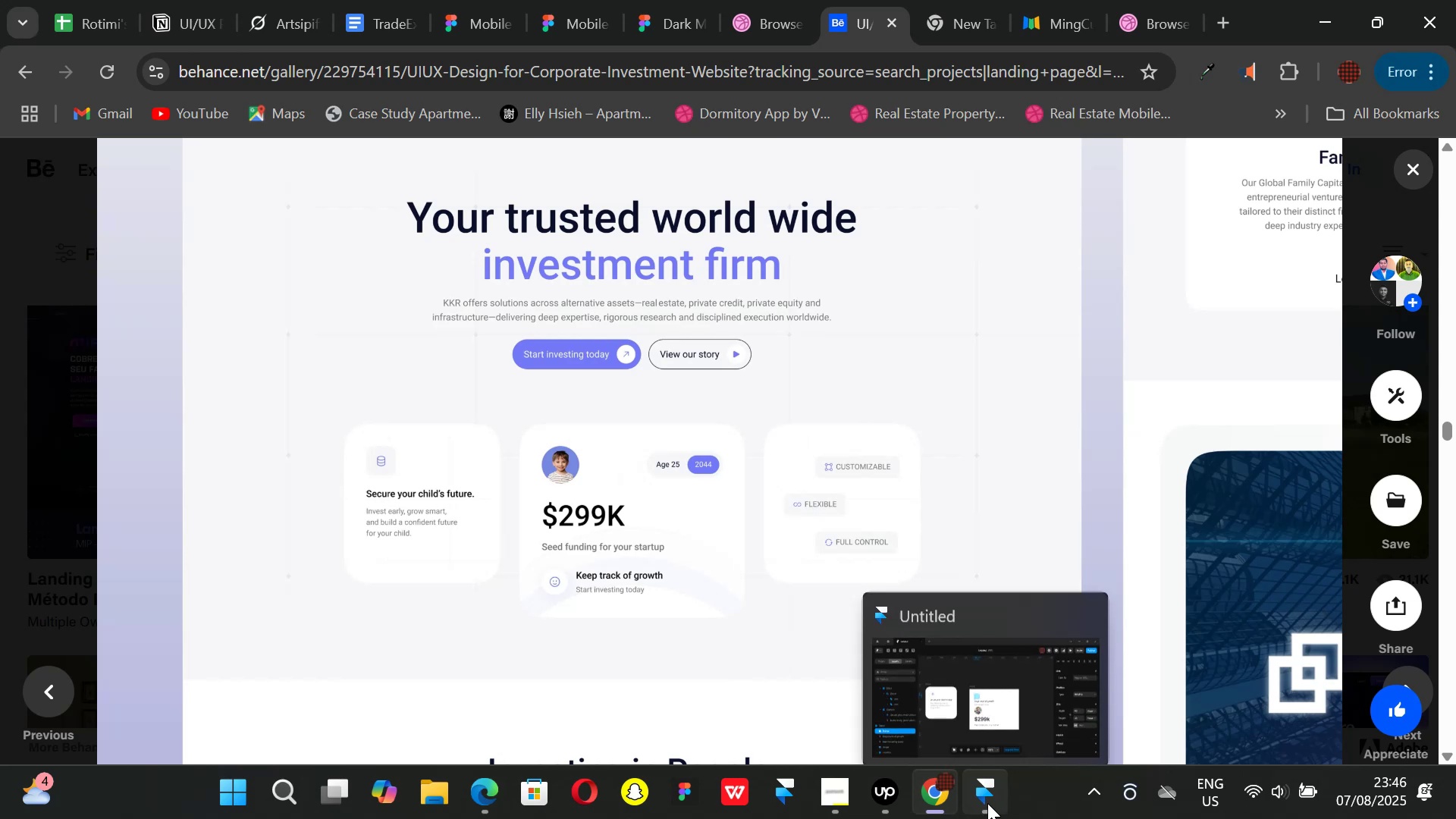 
left_click([987, 803])
 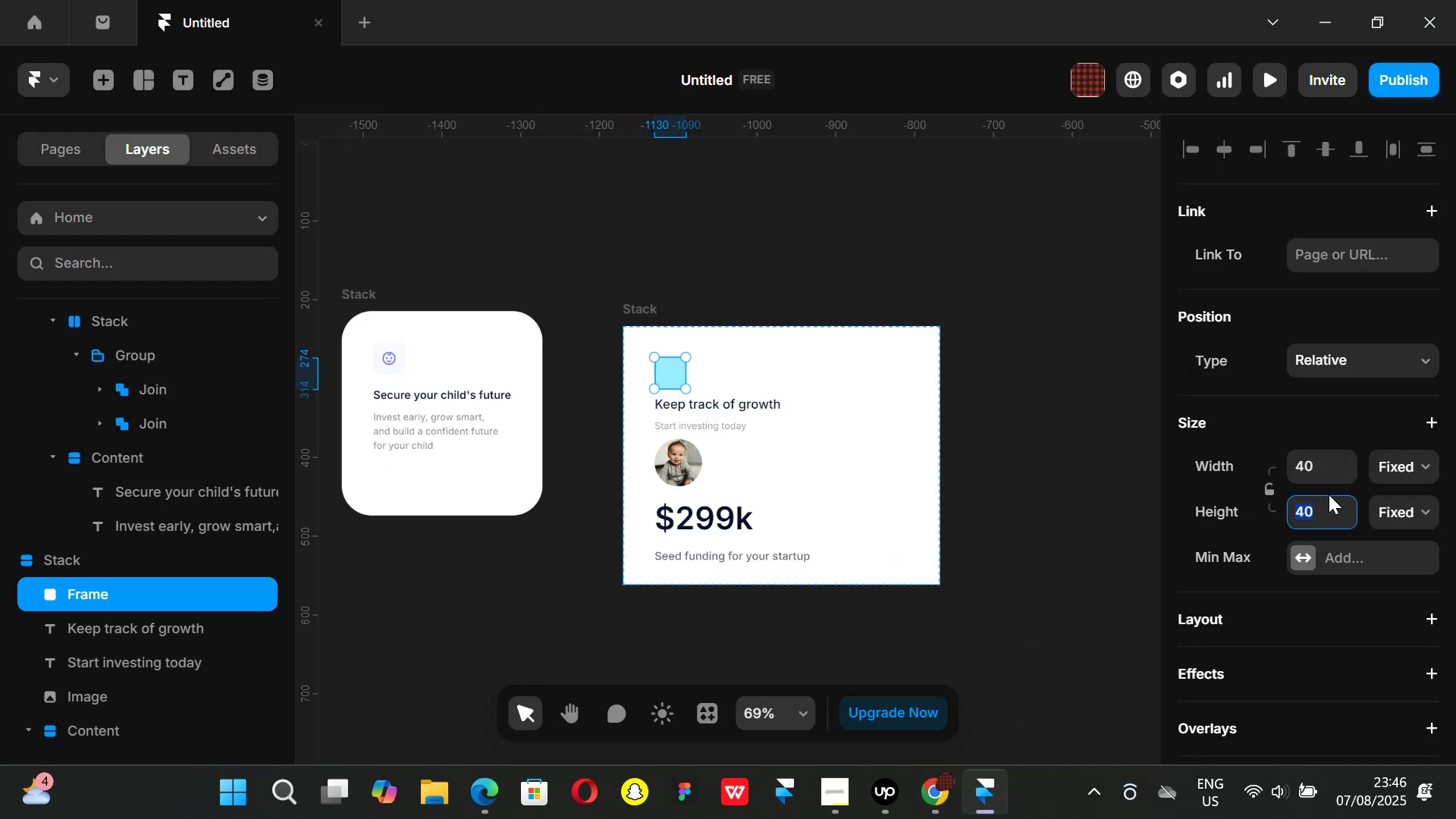 
left_click([1322, 460])
 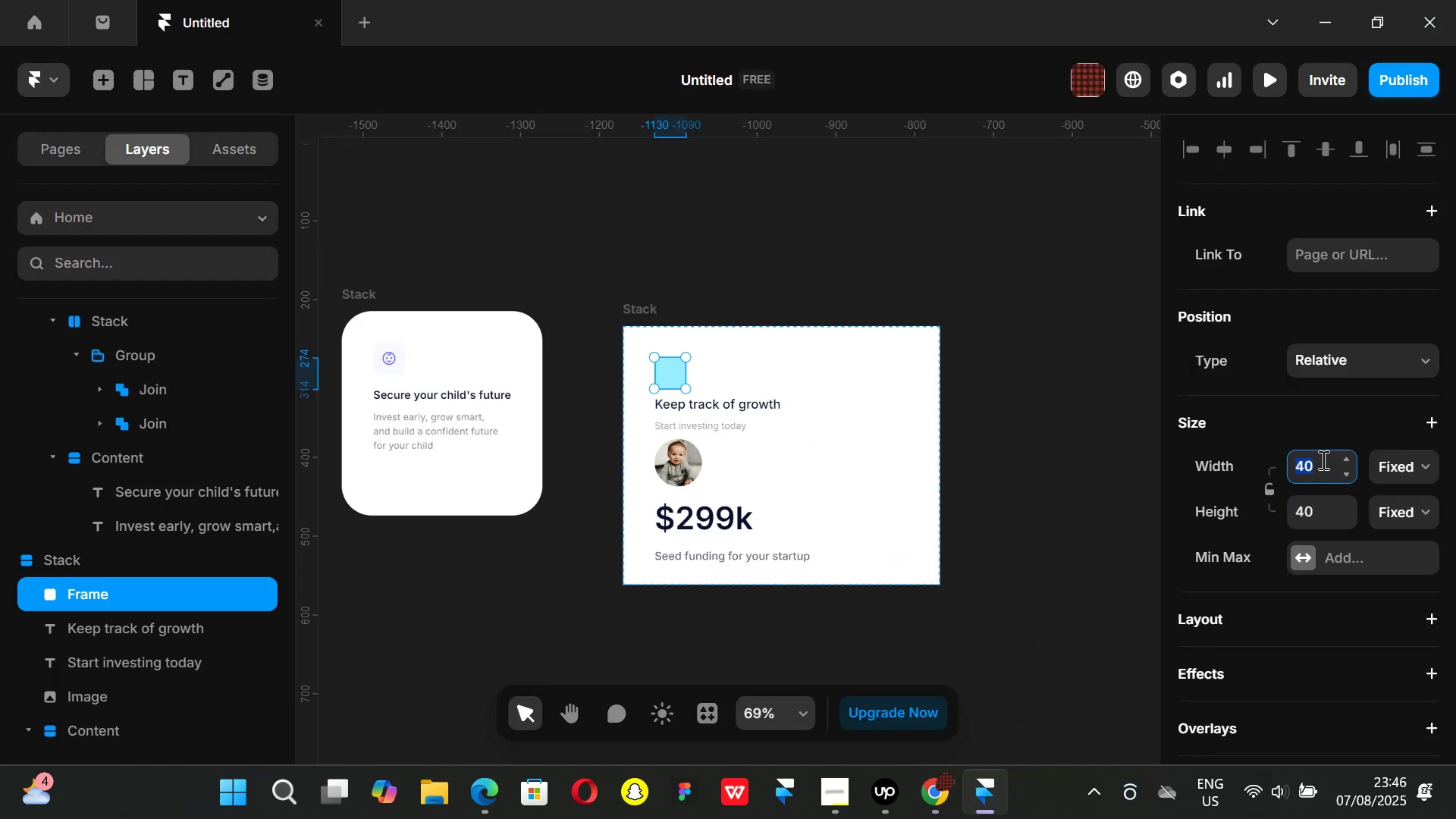 
key(Backspace)
key(Backspace)
type(32)
 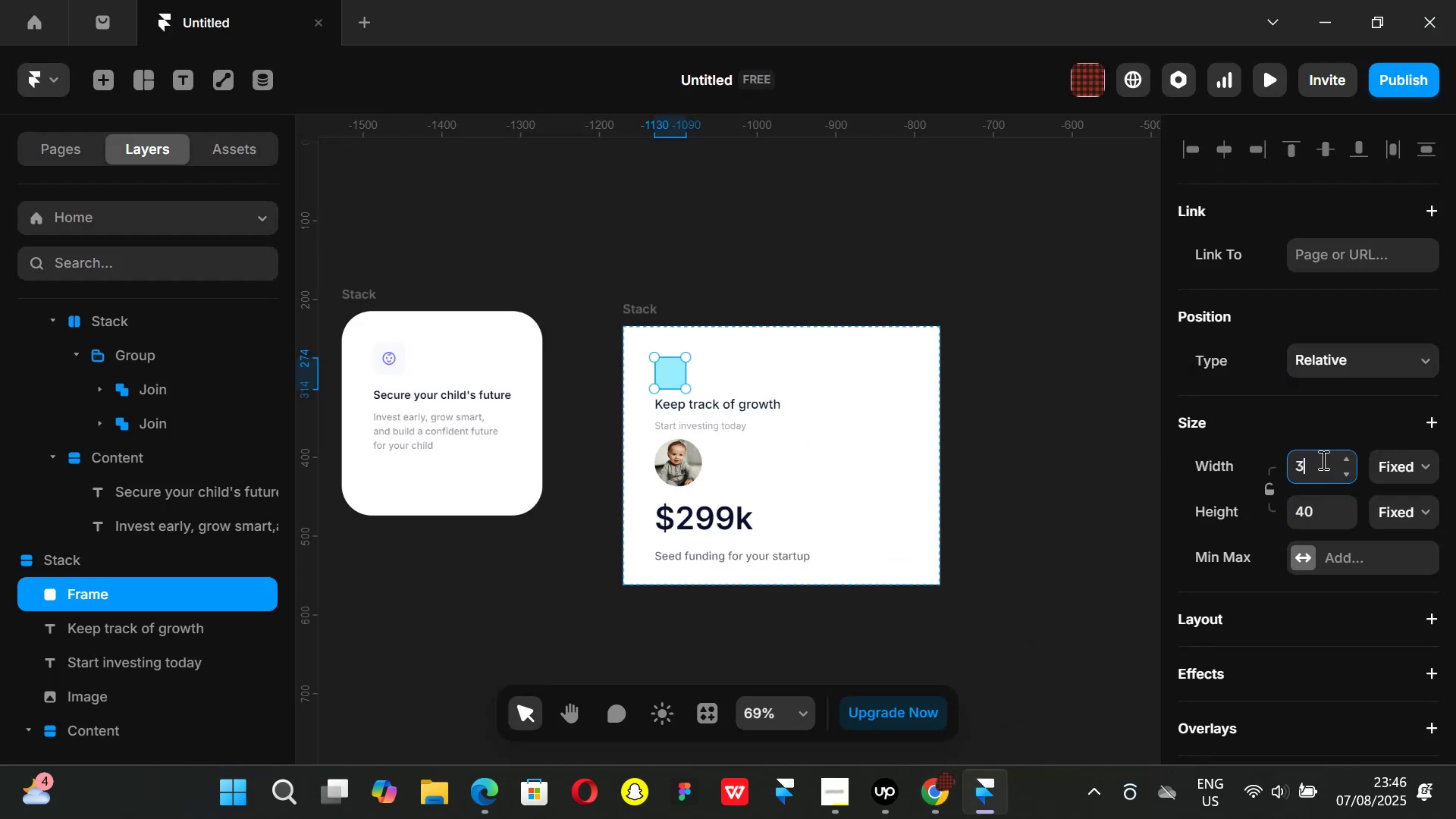 
key(Enter)
 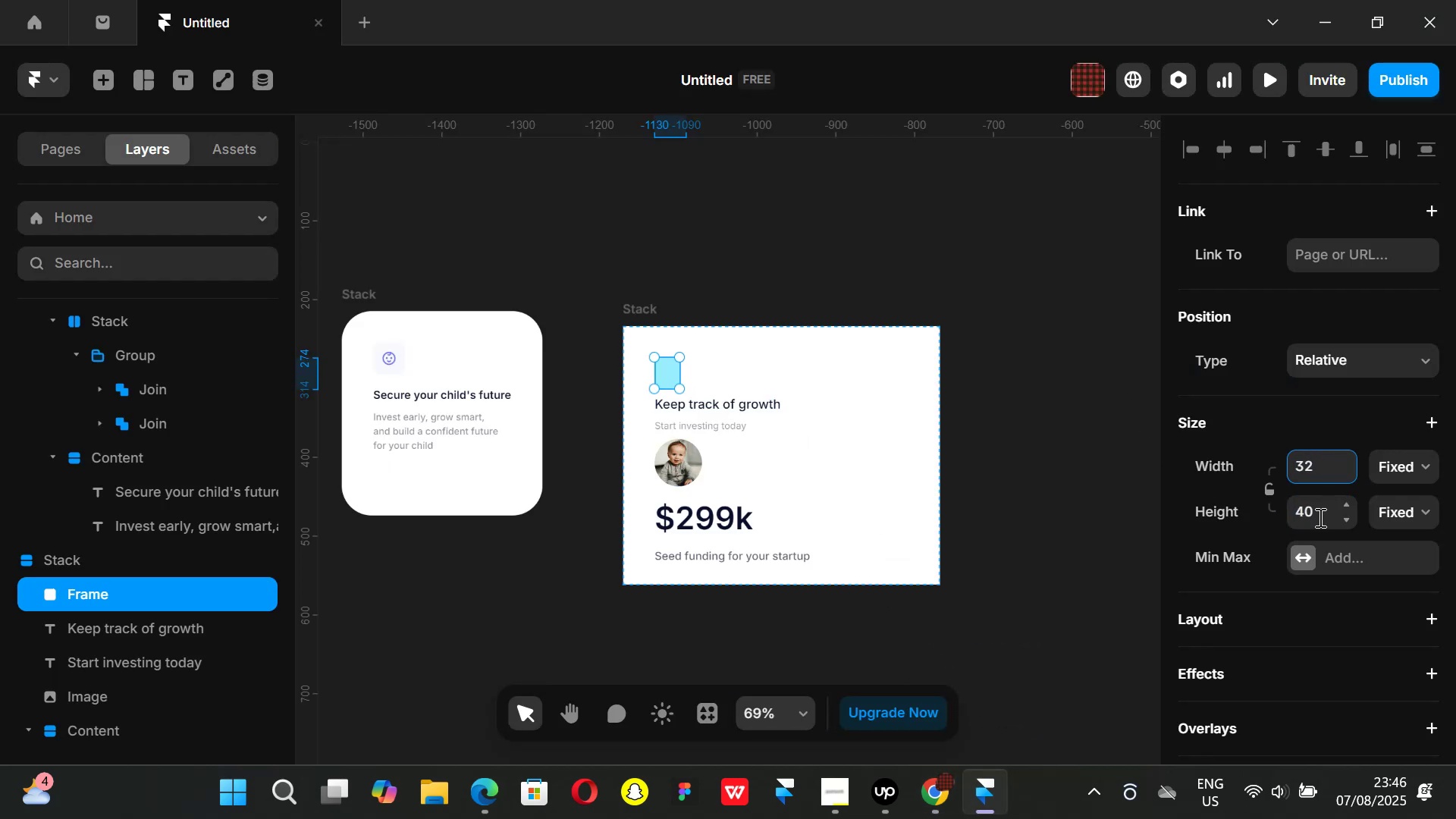 
left_click([1318, 519])
 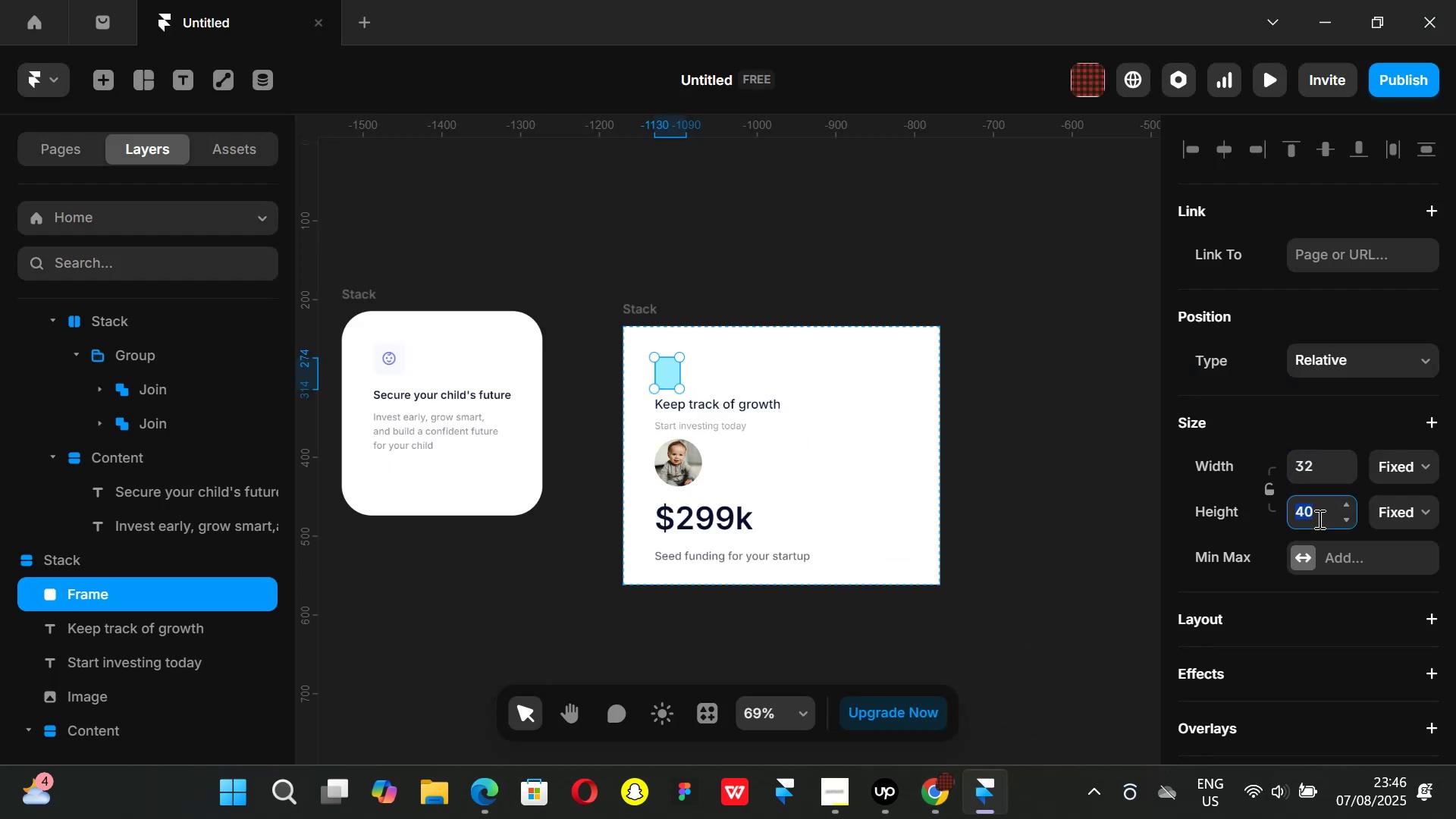 
type(32)
 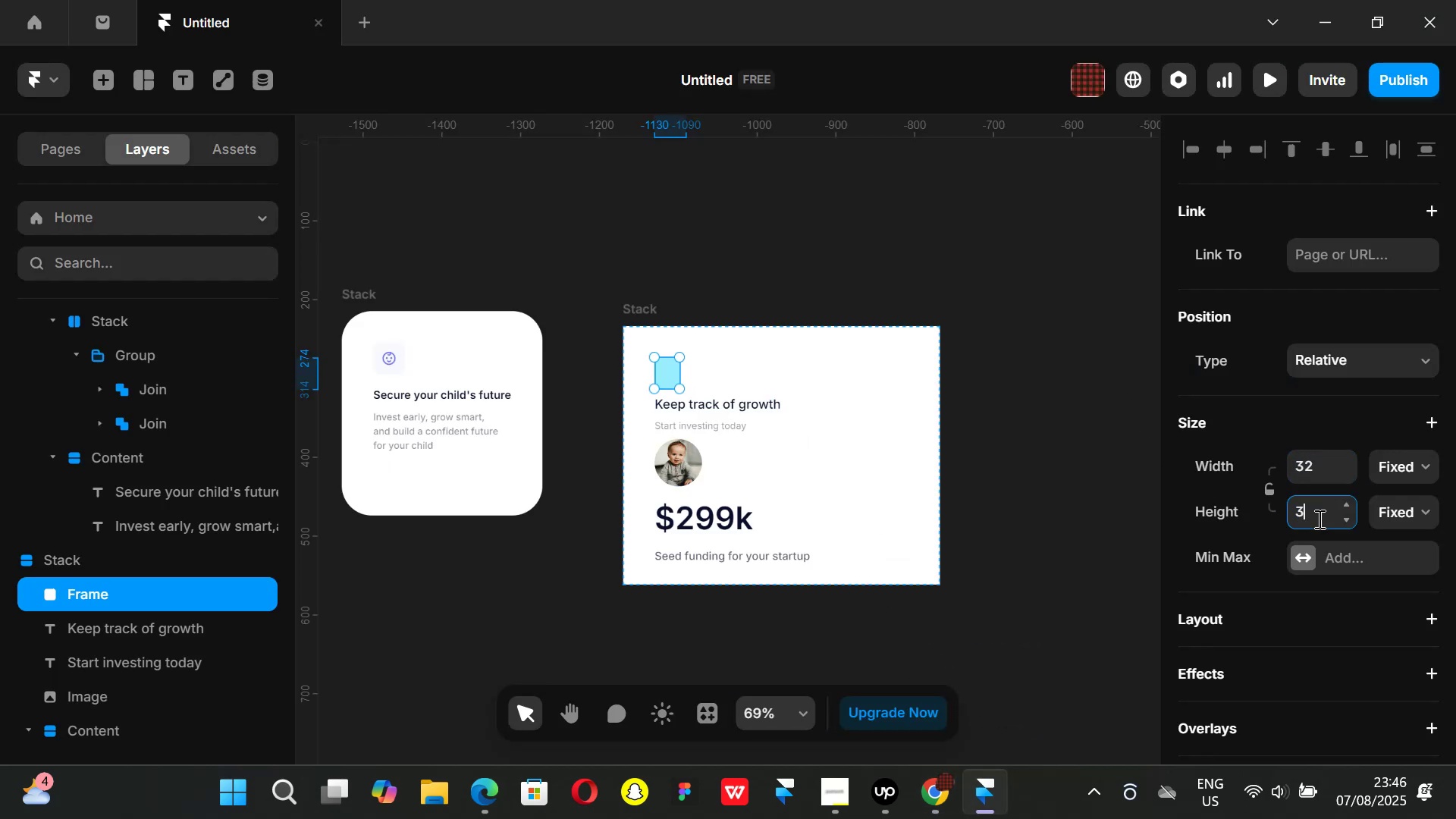 
key(Enter)
 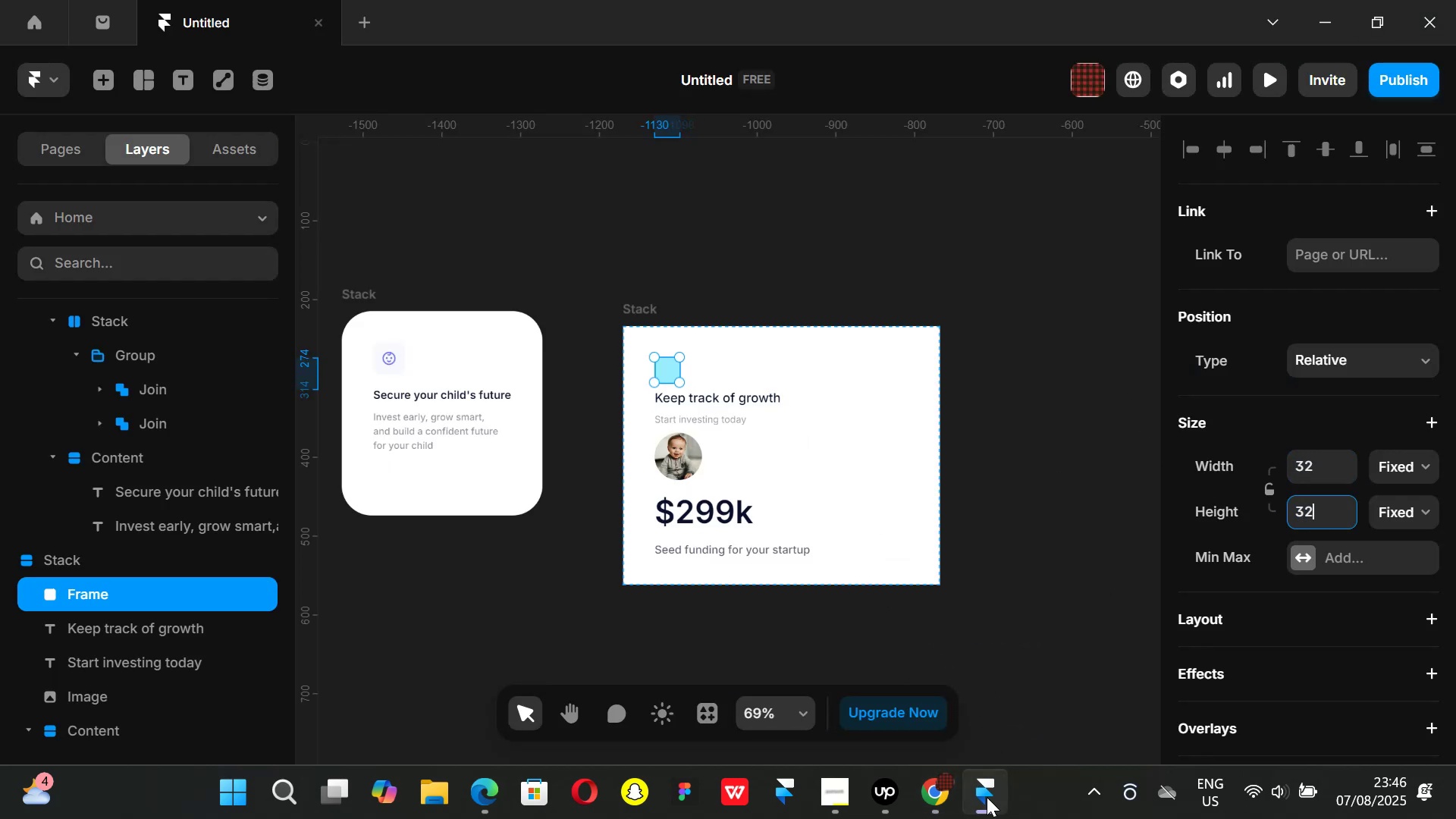 
left_click([937, 799])
 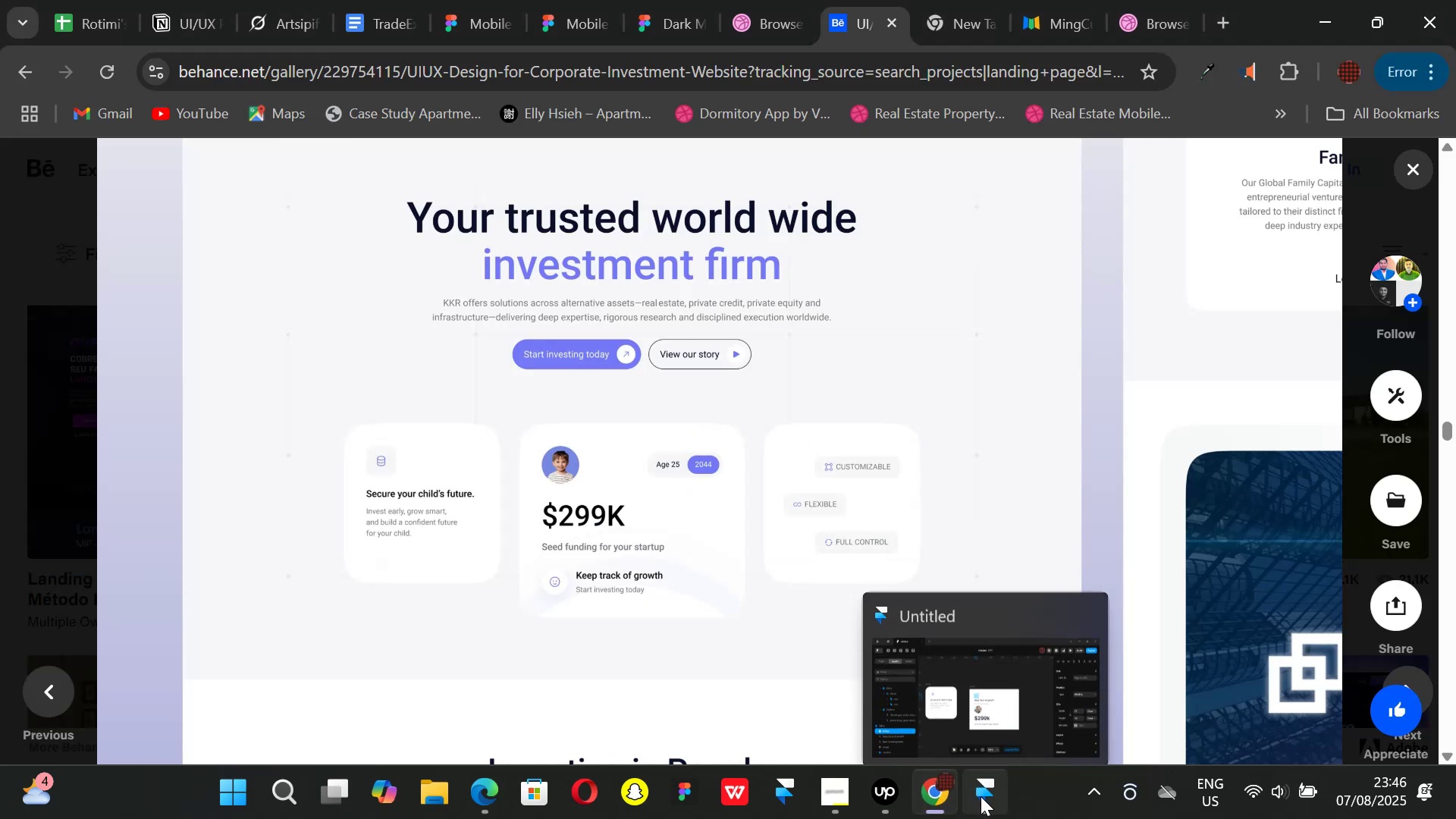 
left_click([981, 796])
 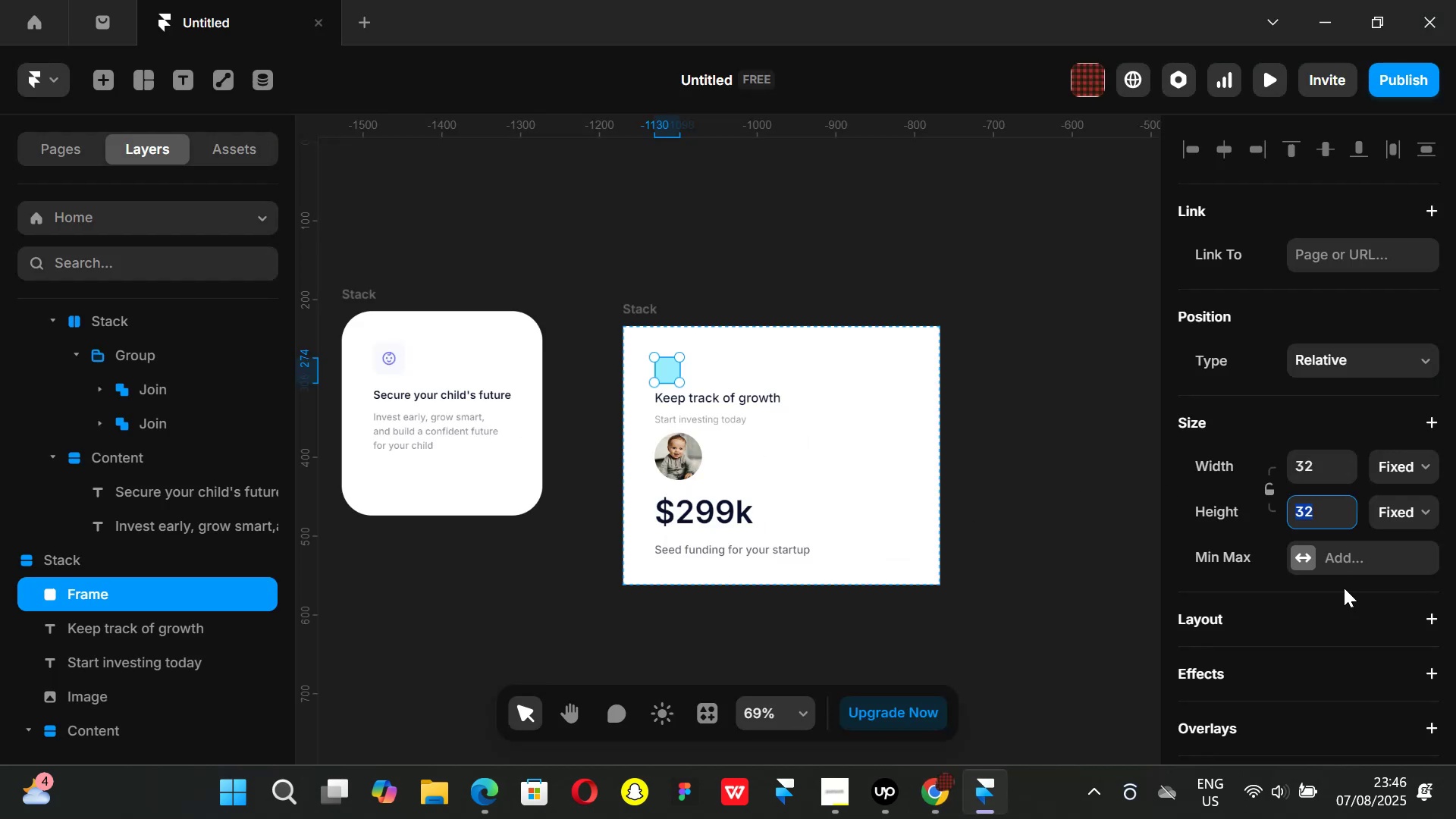 
scroll: coordinate [1306, 578], scroll_direction: down, amount: 3.0
 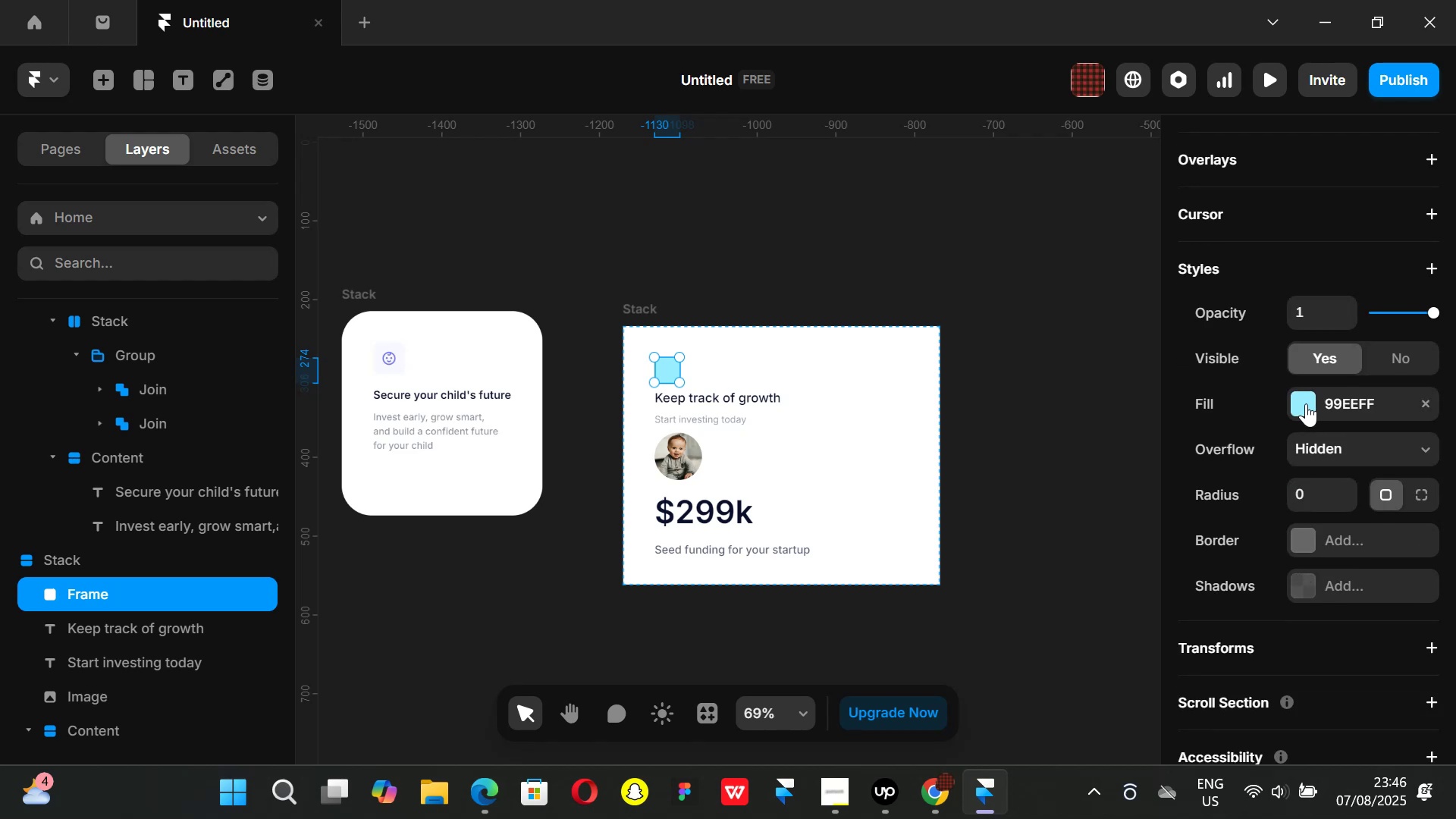 
left_click([1306, 403])
 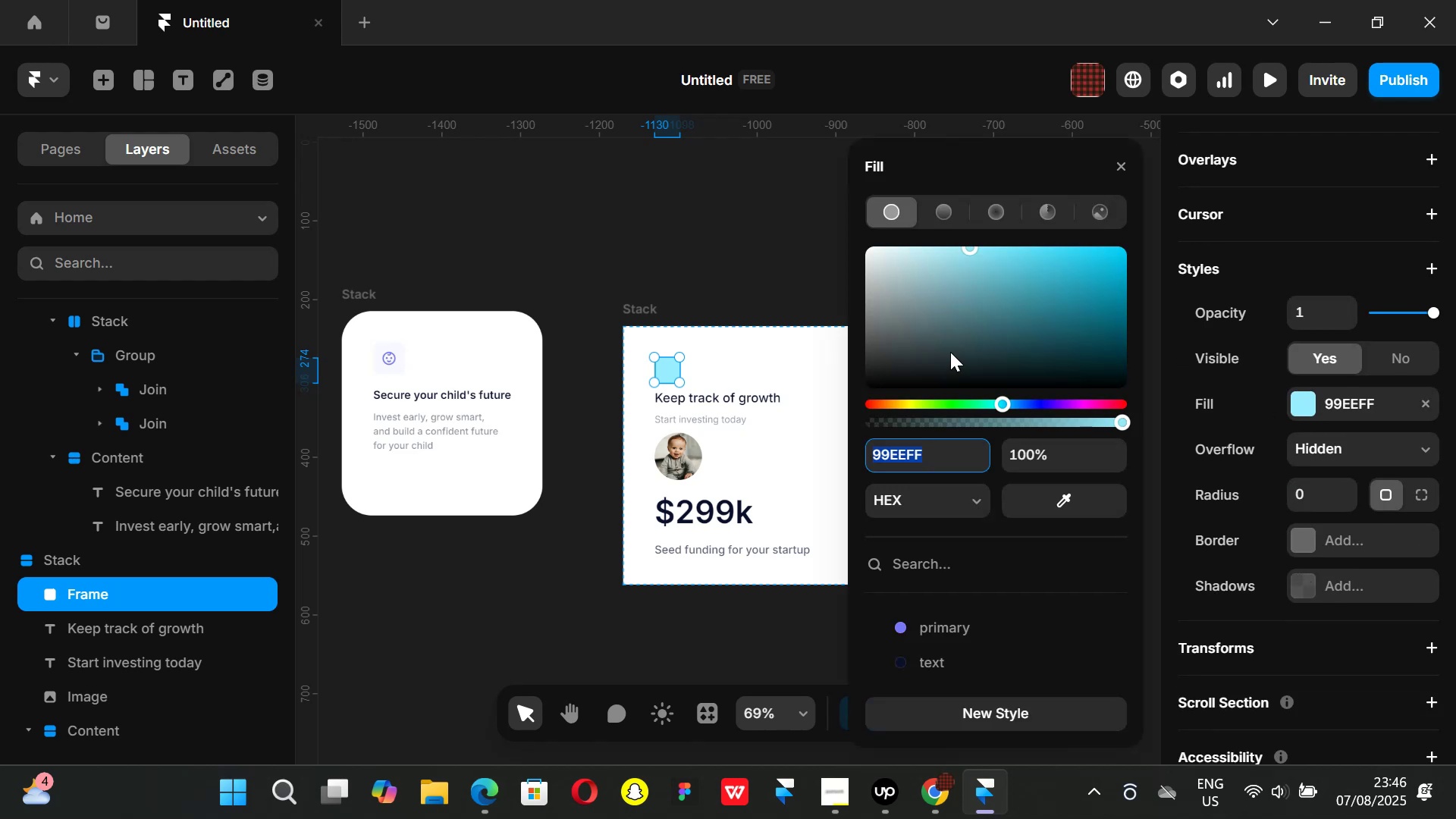 
left_click_drag(start_coordinate=[951, 334], to_coordinate=[803, 191])
 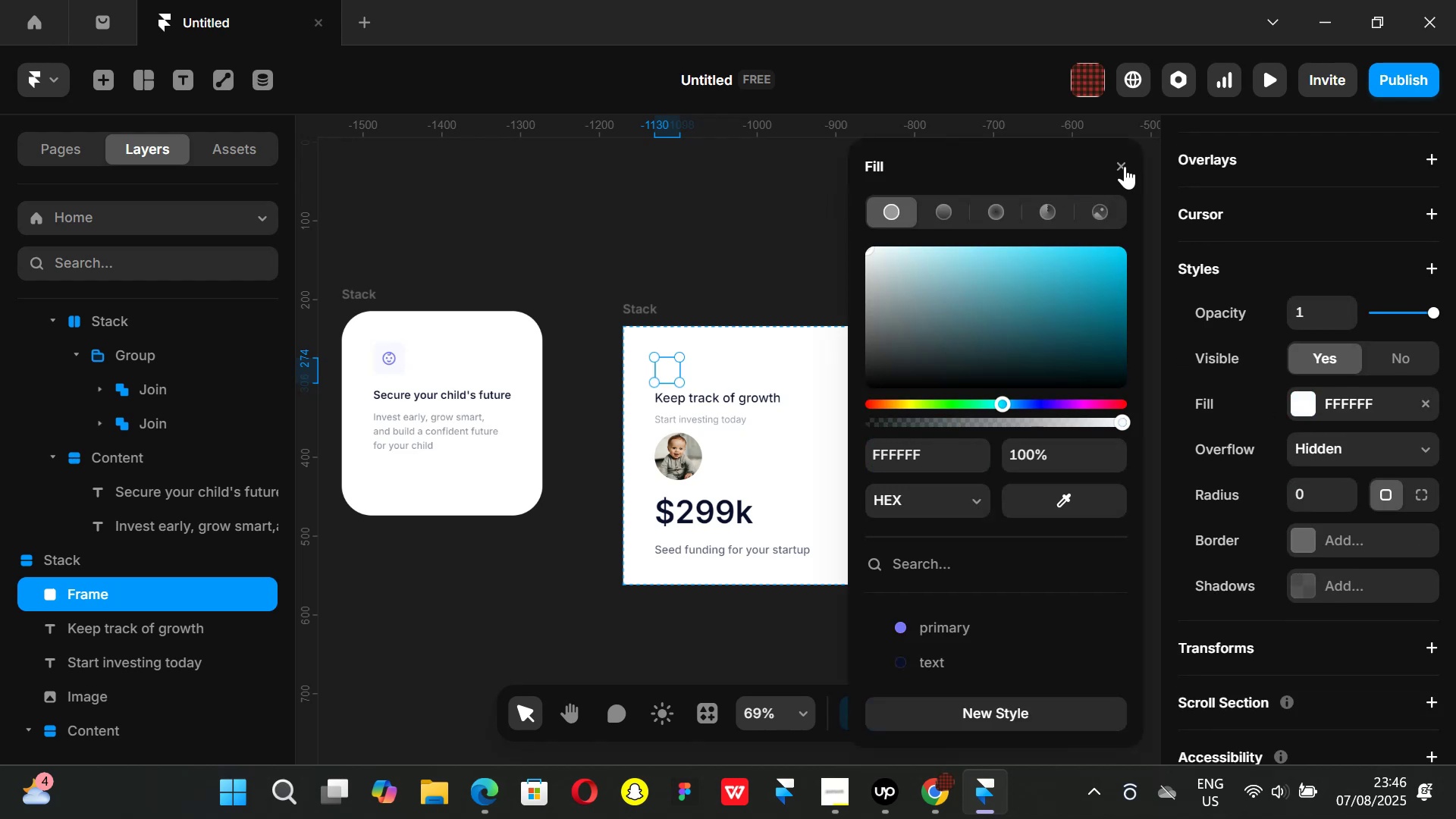 
left_click([1122, 166])
 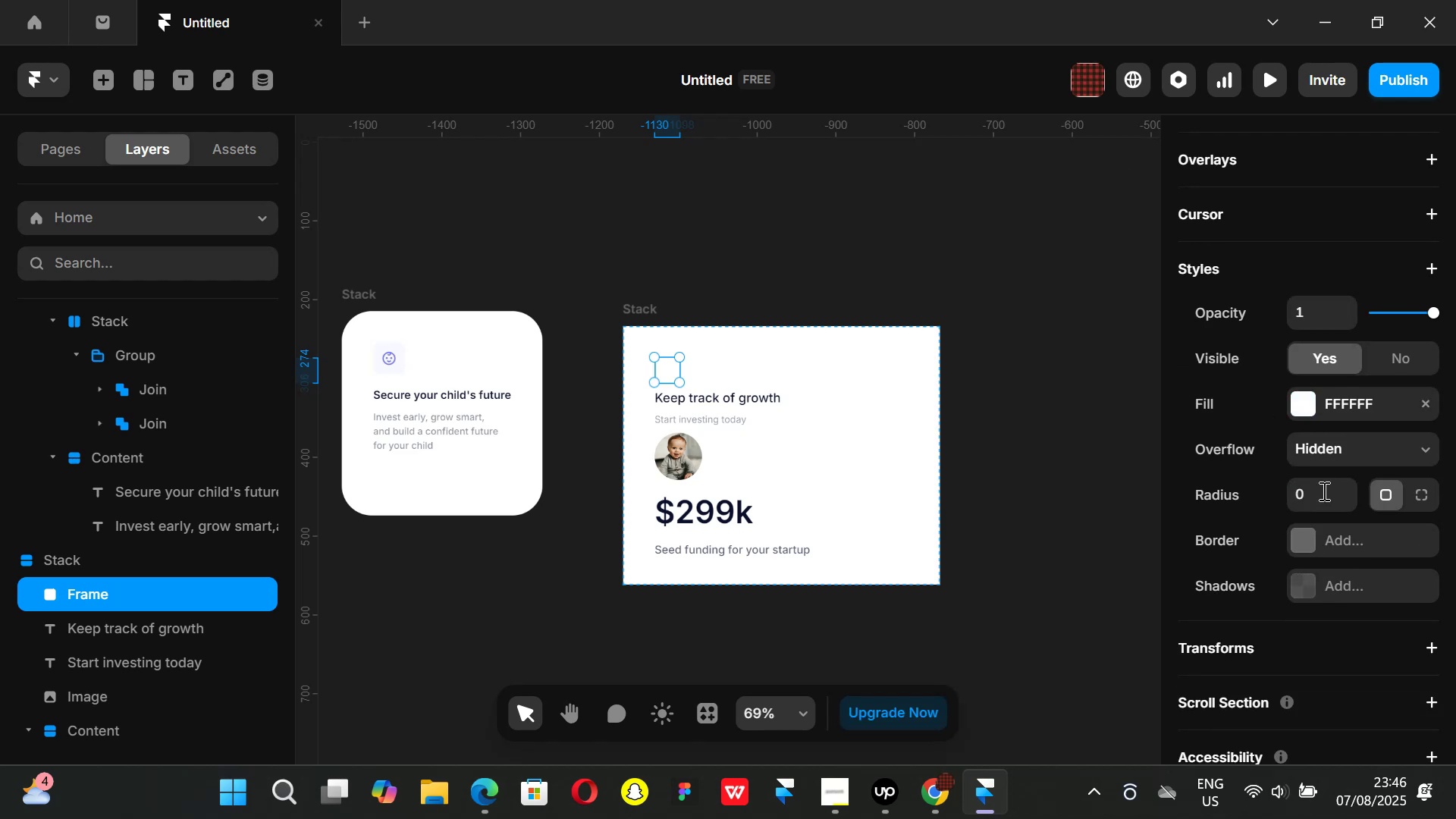 
scroll: coordinate [1321, 513], scroll_direction: down, amount: 1.0
 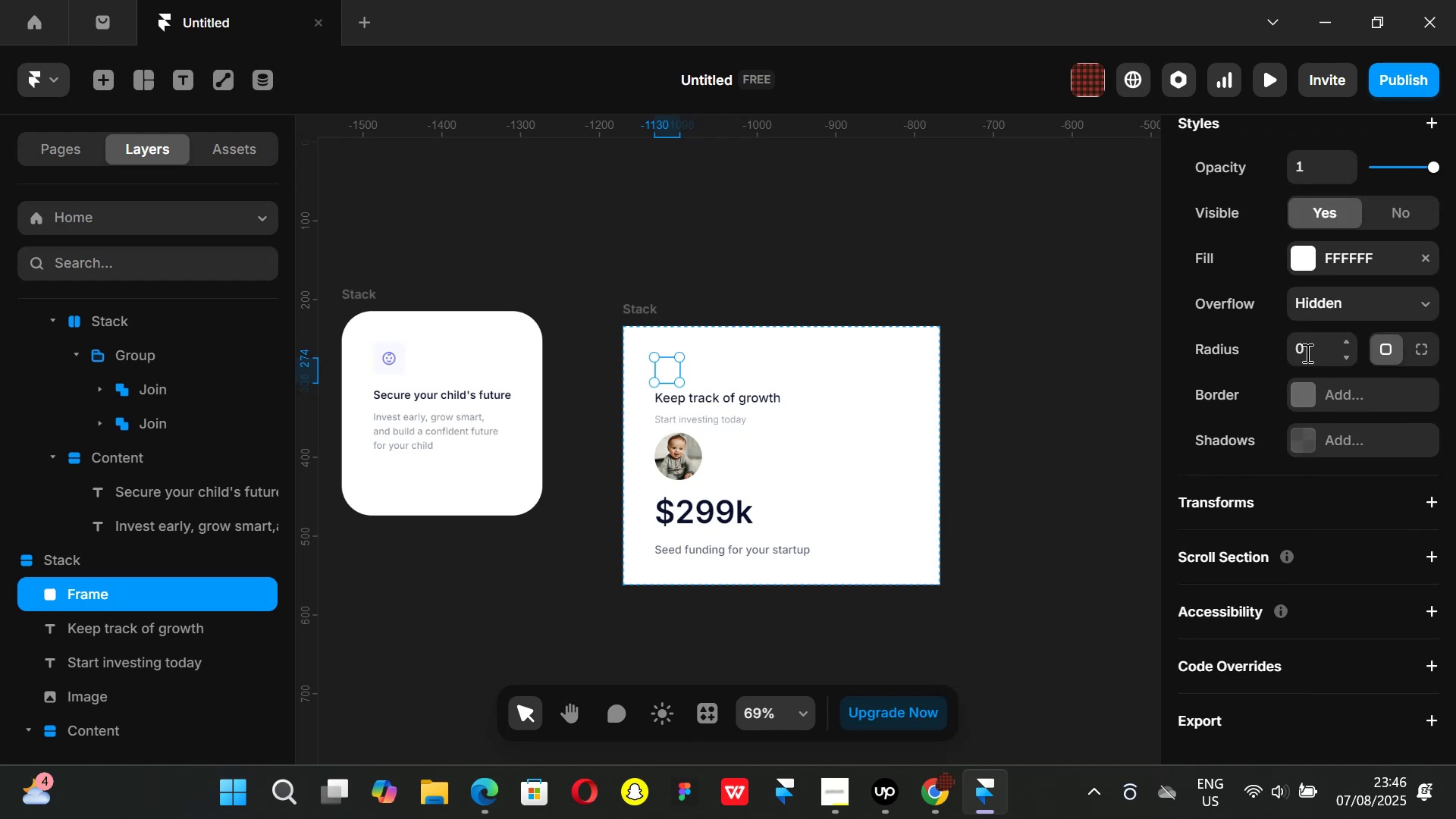 
left_click([1308, 347])
 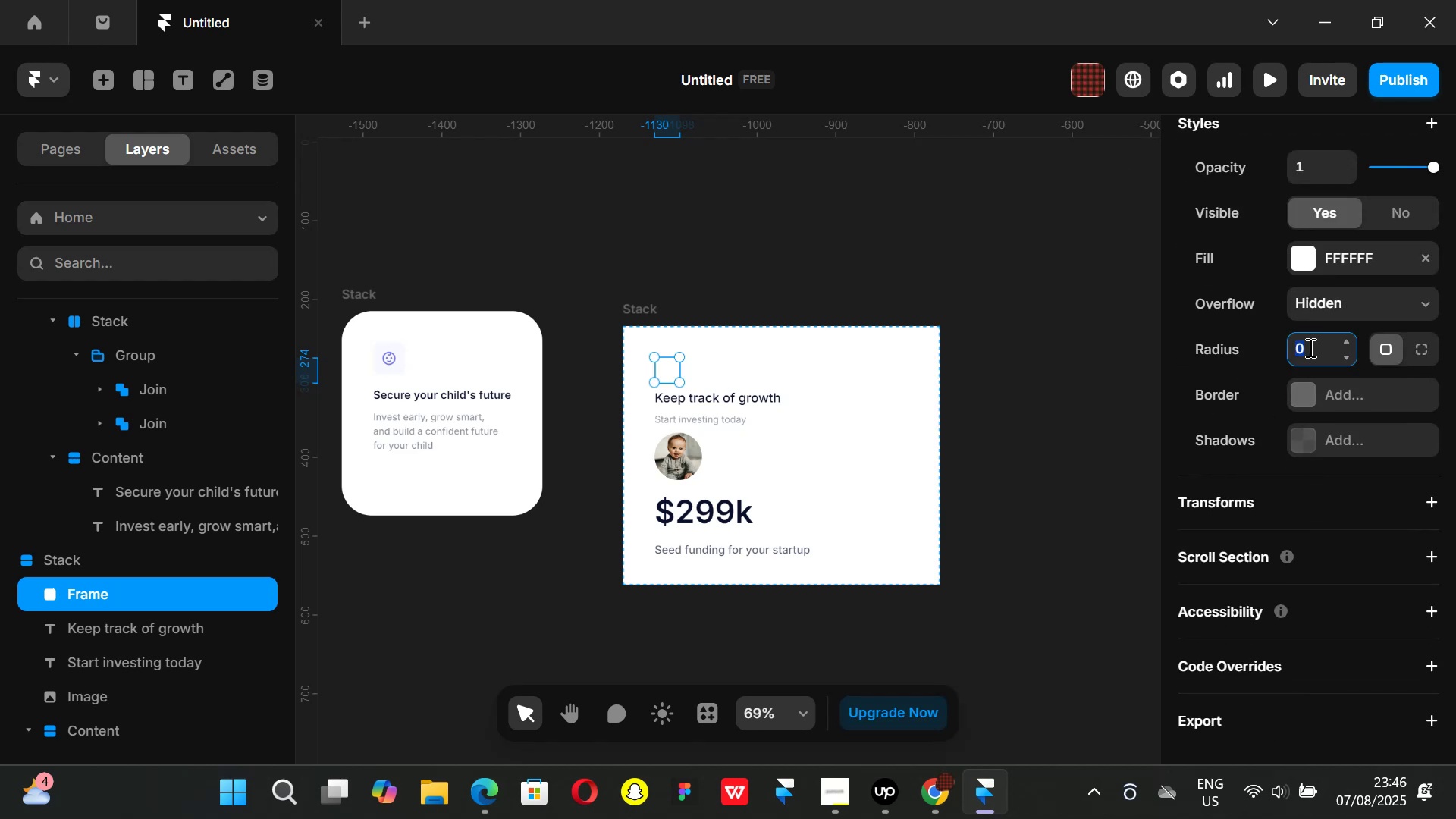 
type(100)
 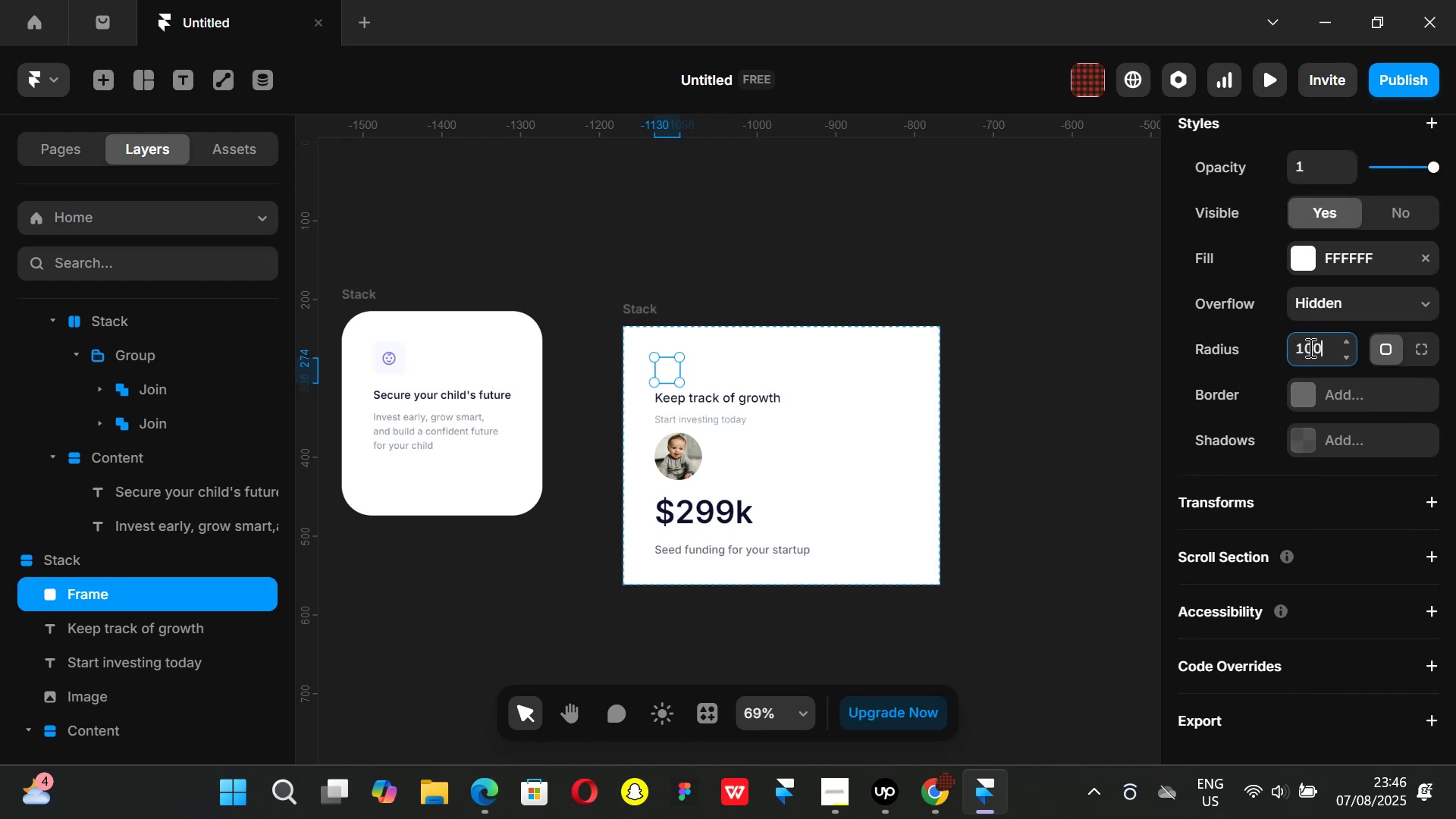 
key(Enter)
 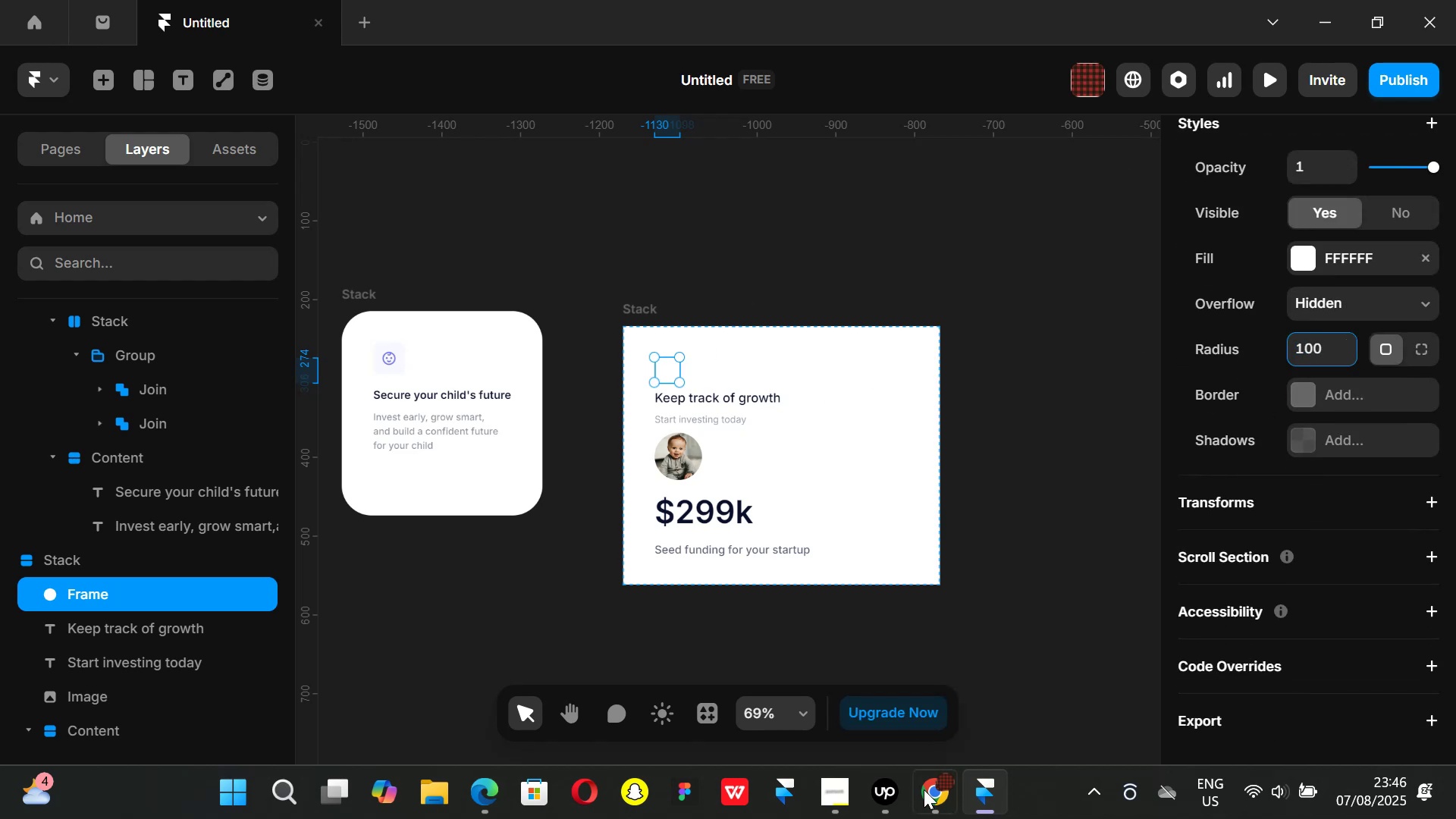 
left_click([956, 799])
 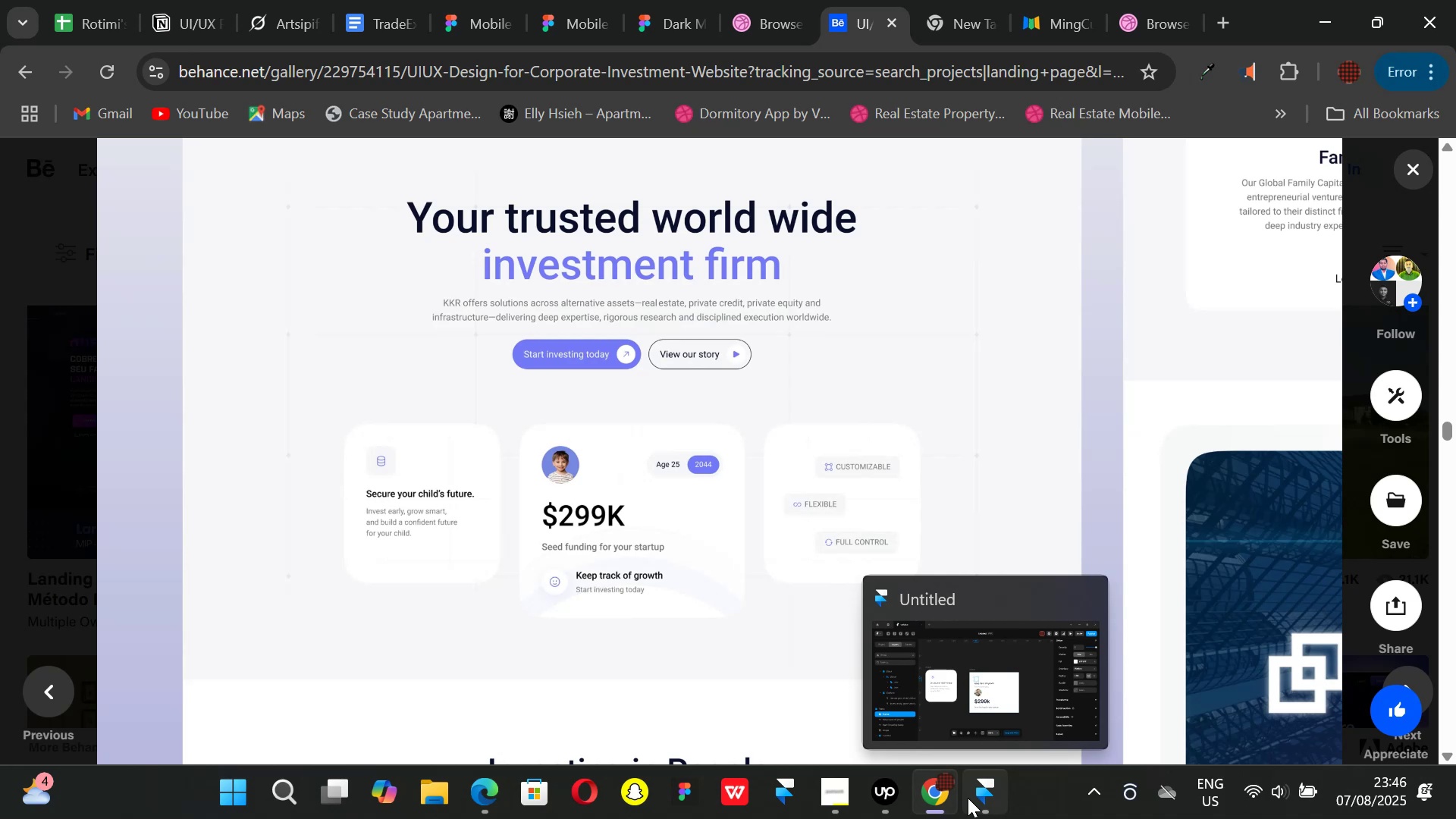 
wait(8.9)
 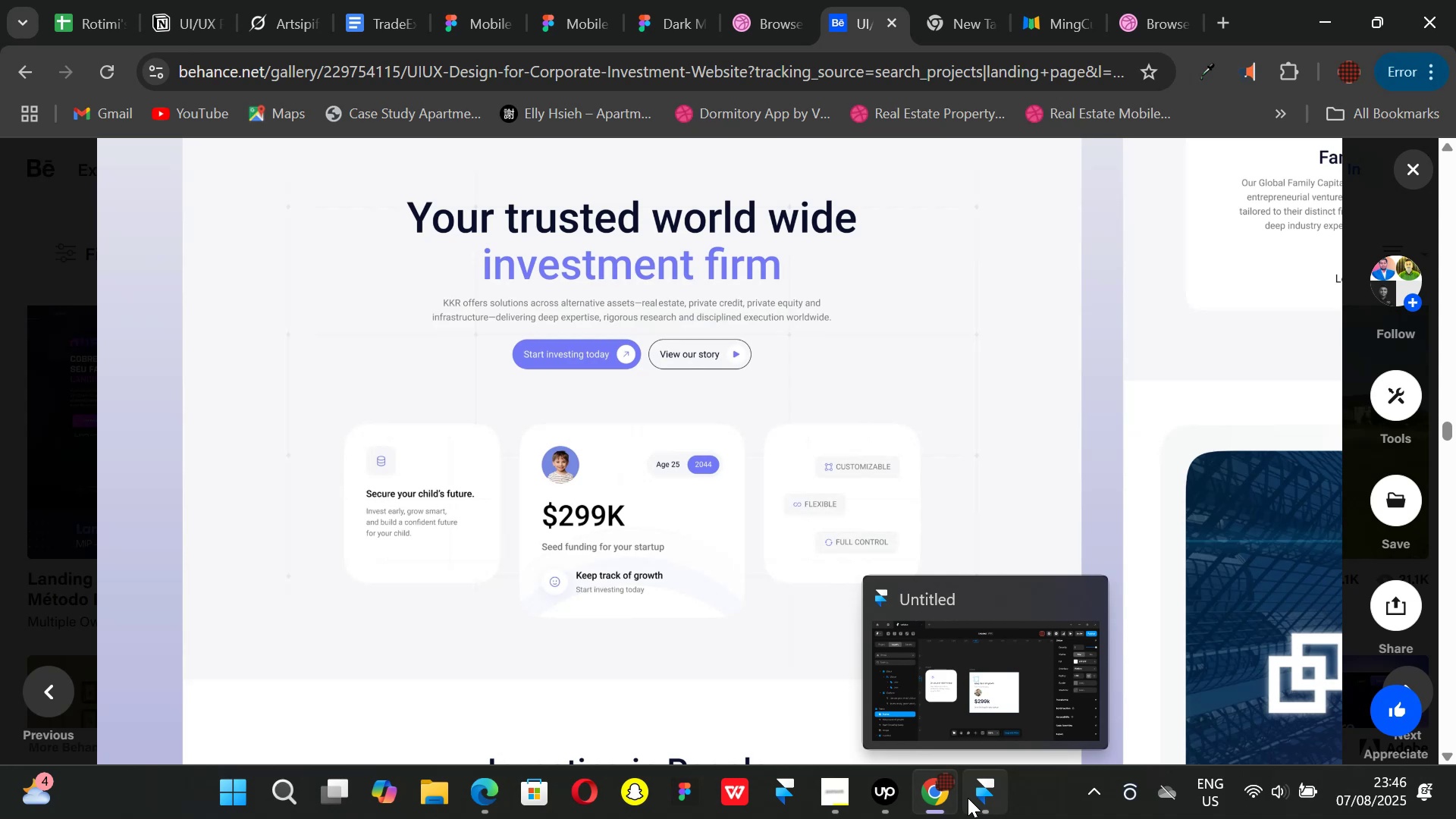 
left_click([979, 790])
 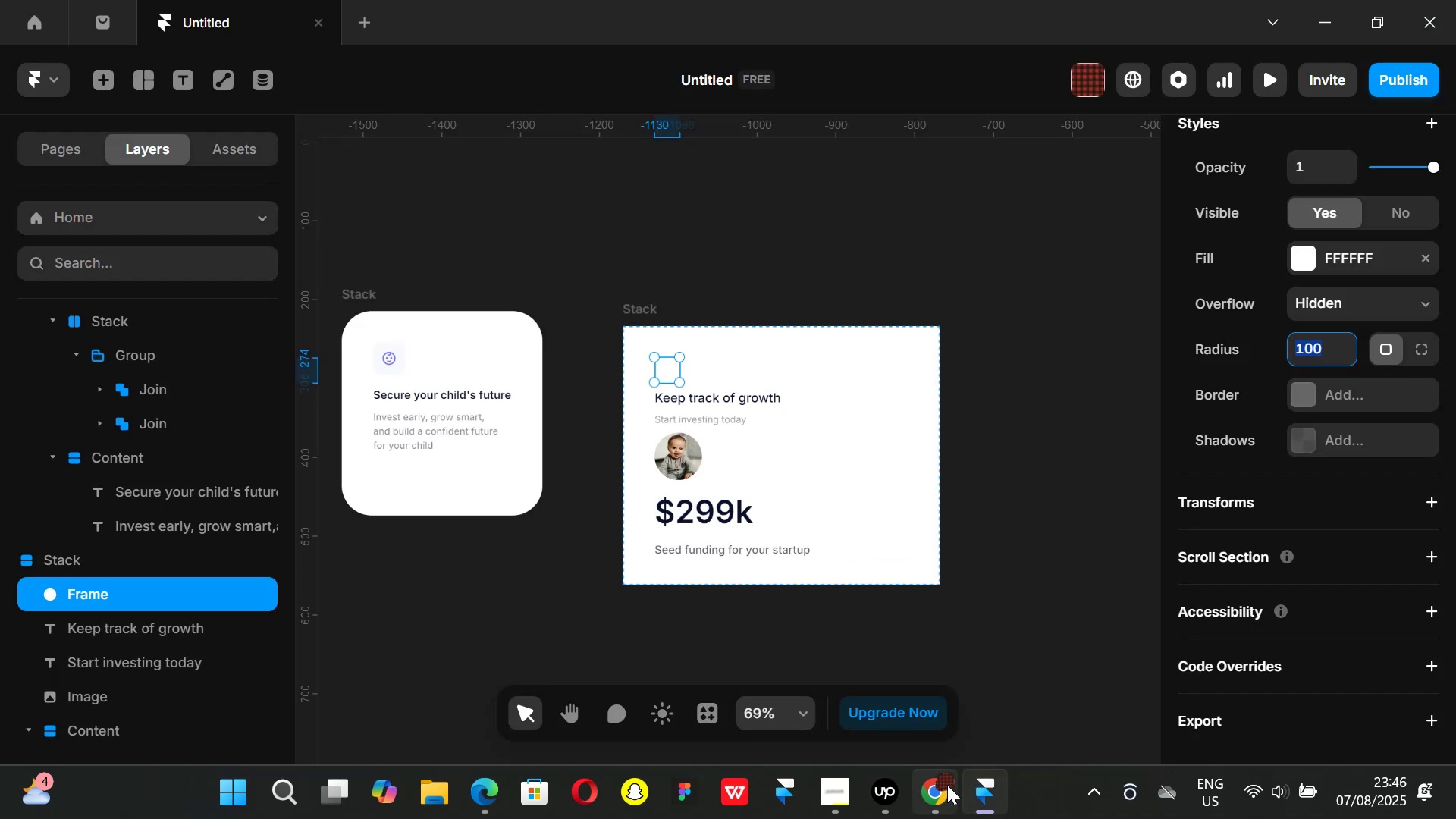 
left_click([947, 785])
 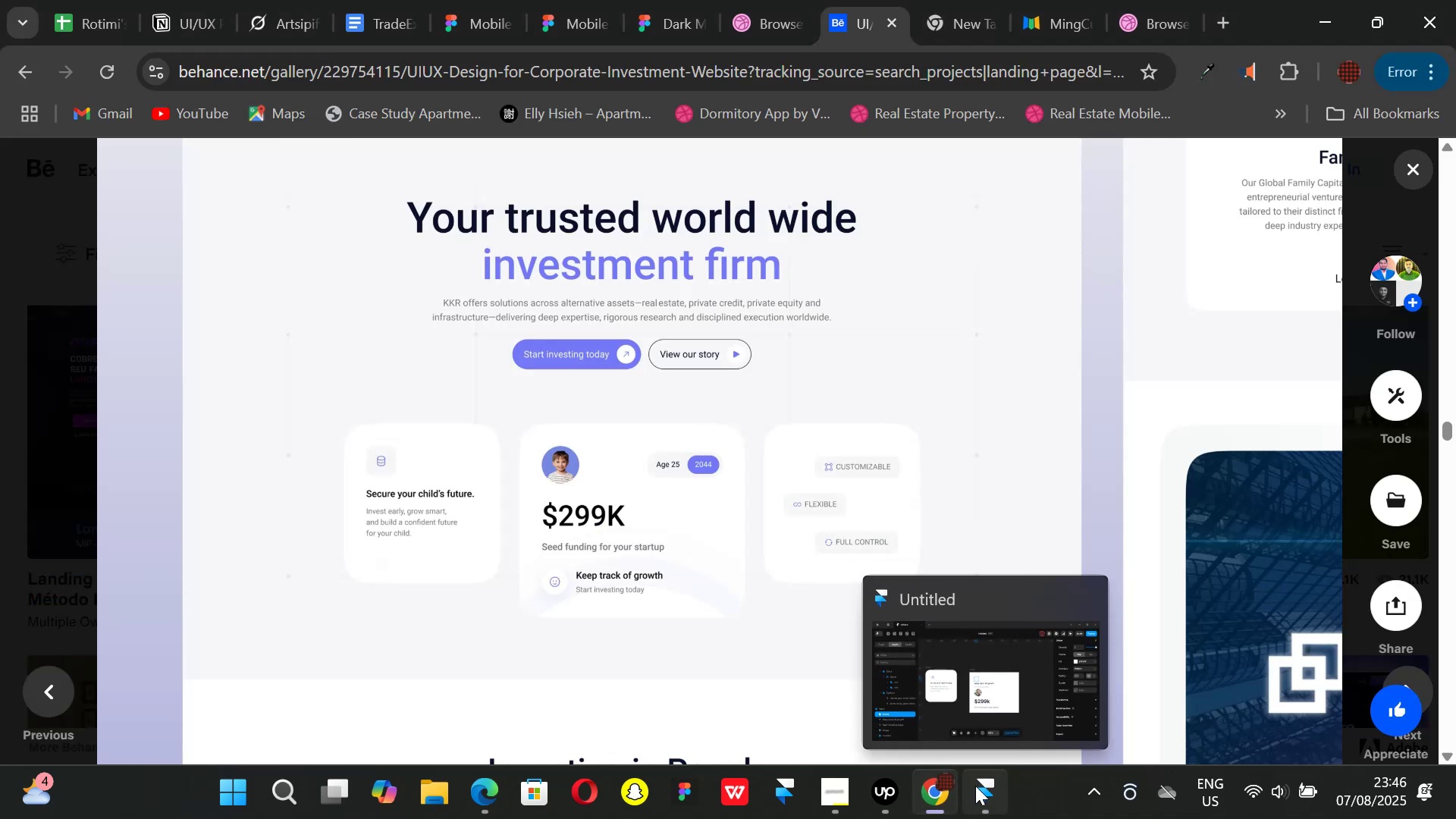 
left_click([975, 786])
 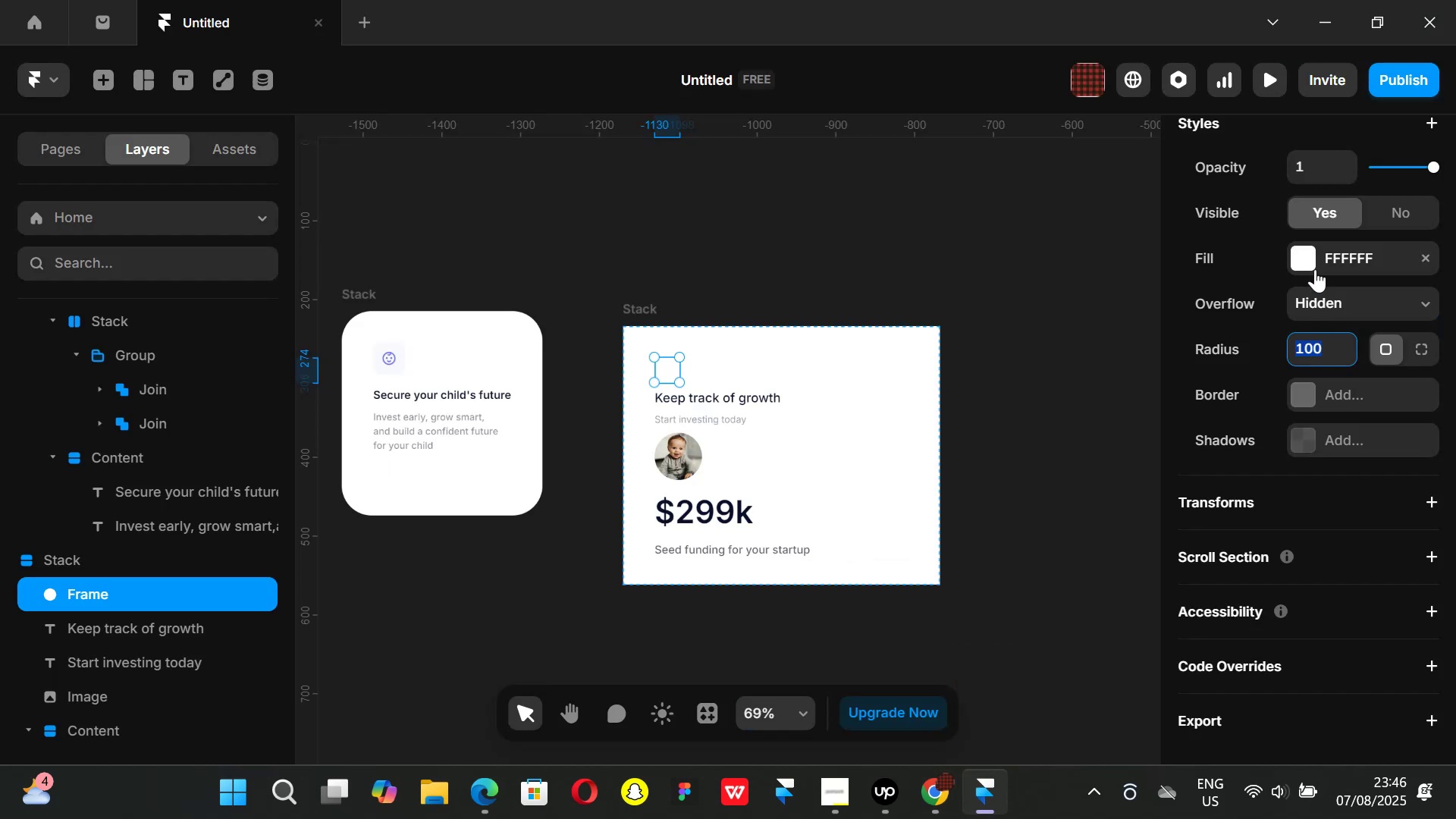 
left_click([1312, 257])
 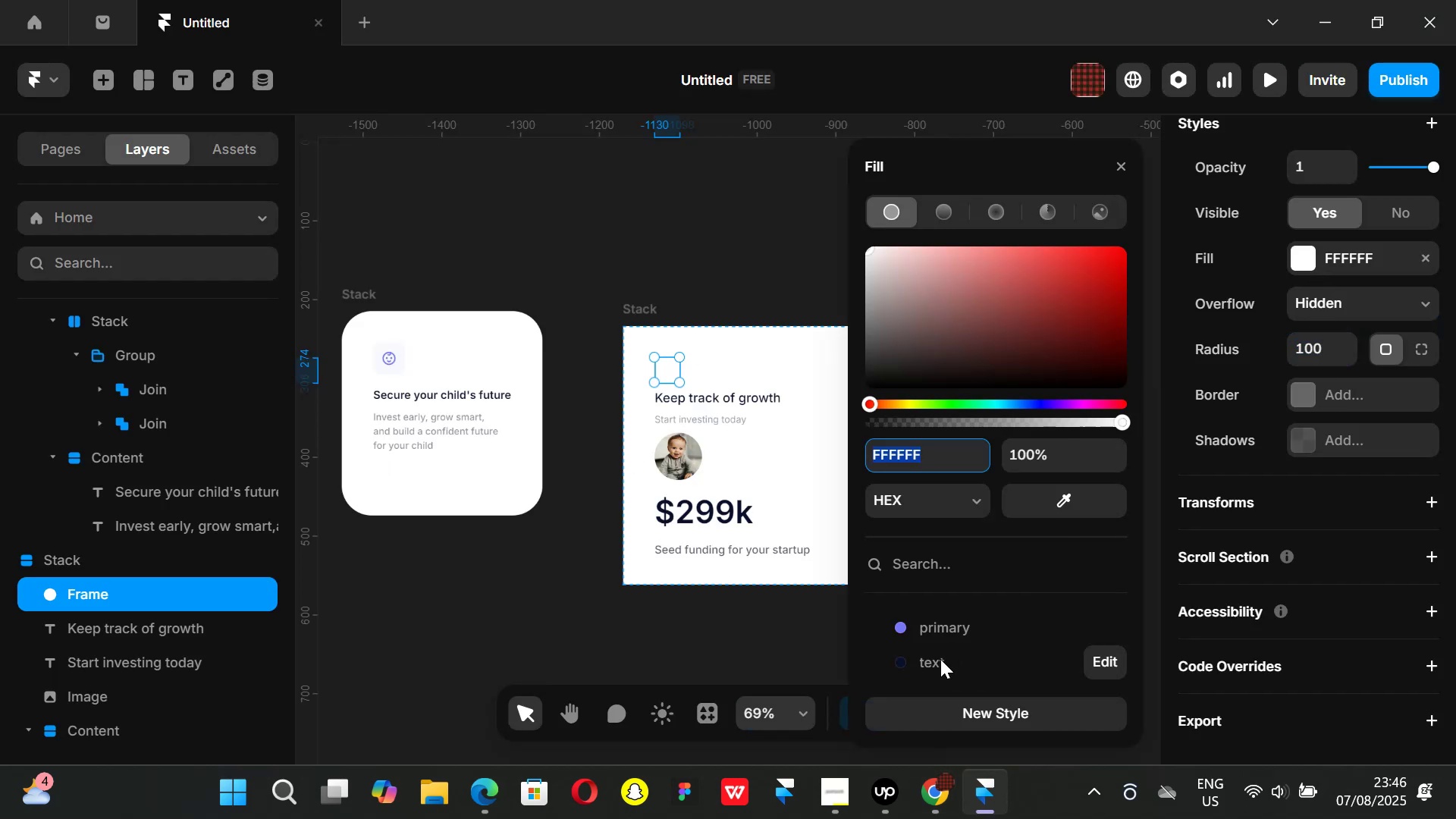 
left_click([940, 661])
 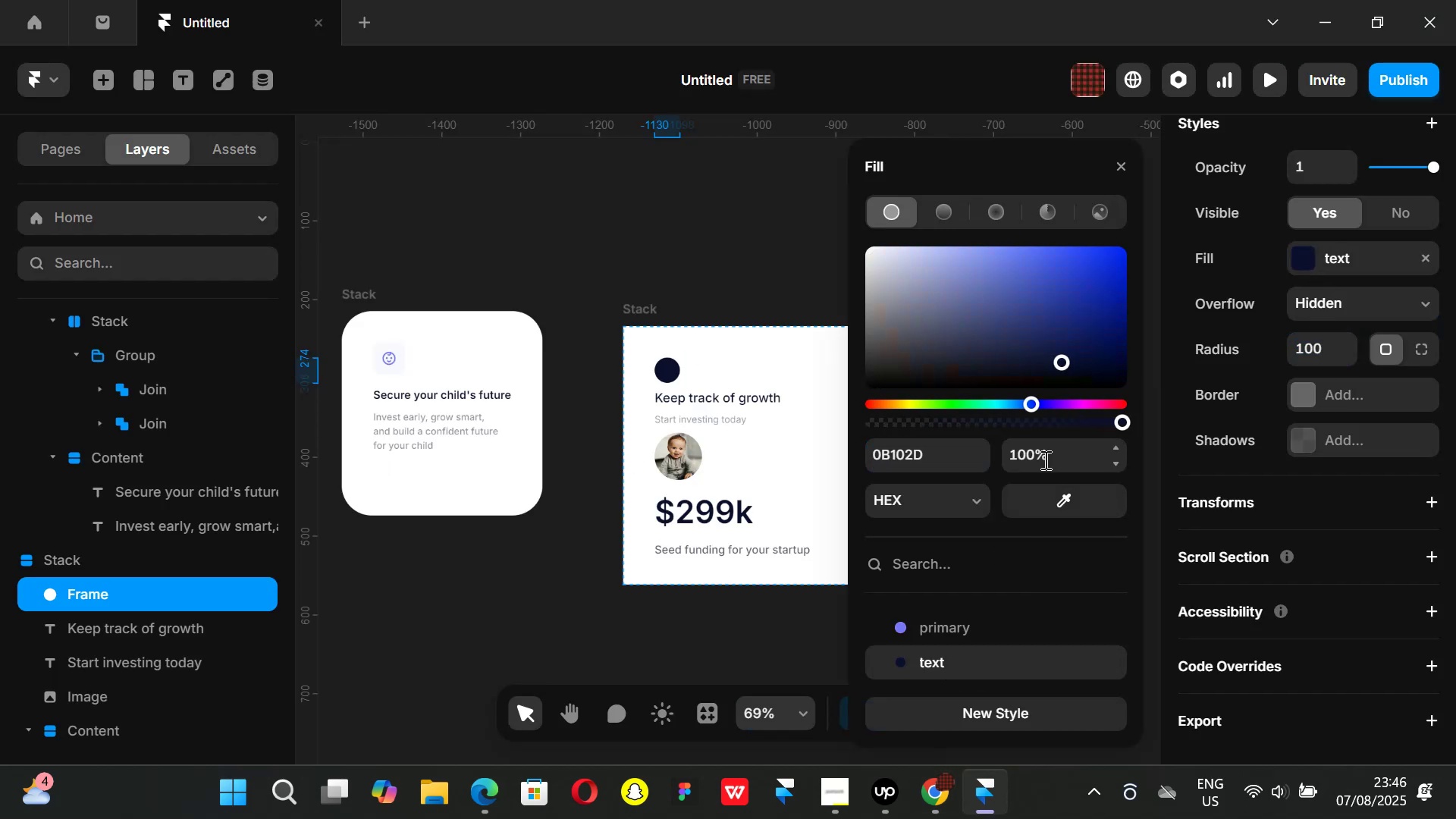 
left_click([1044, 460])
 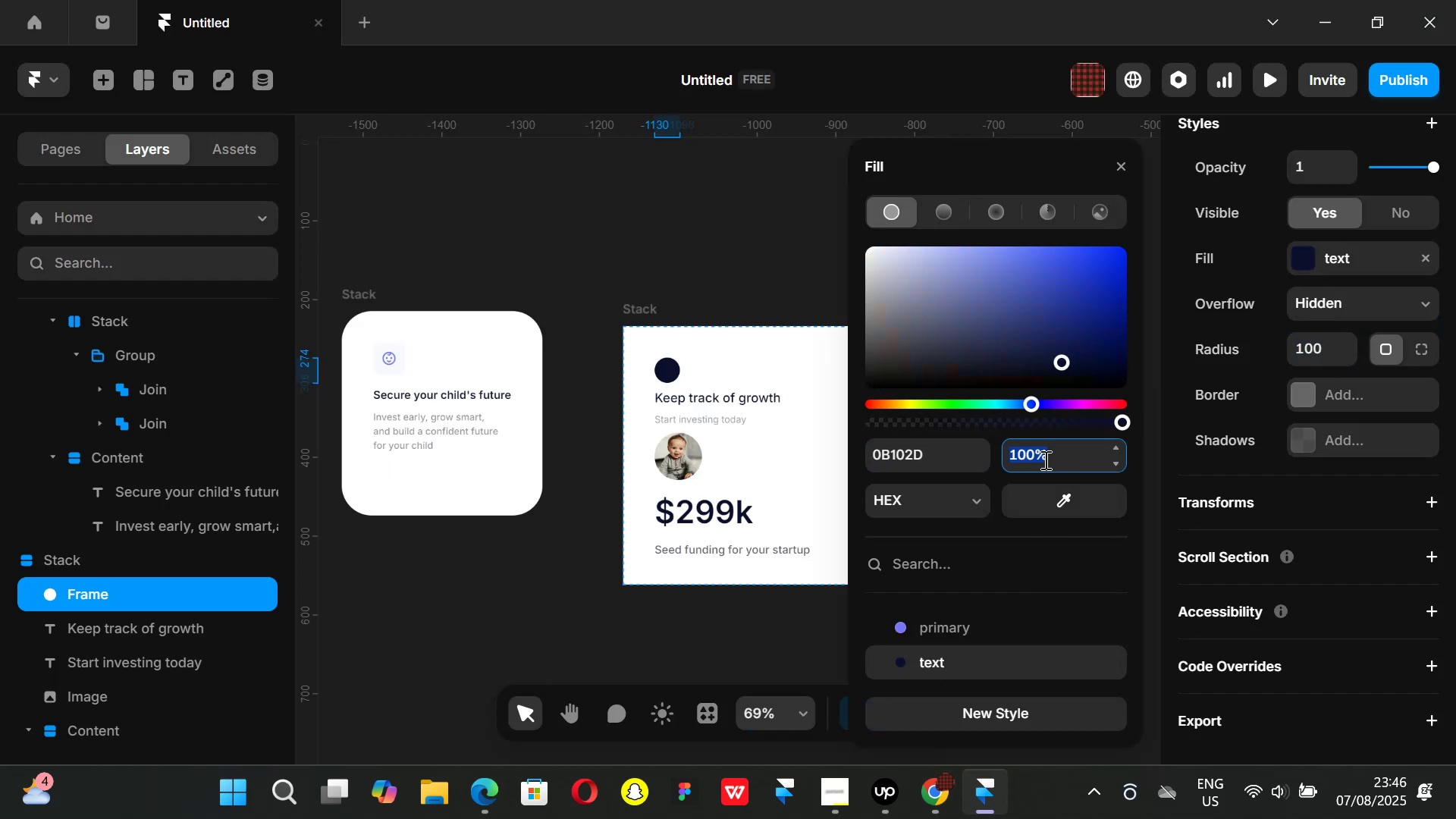 
key(5)
 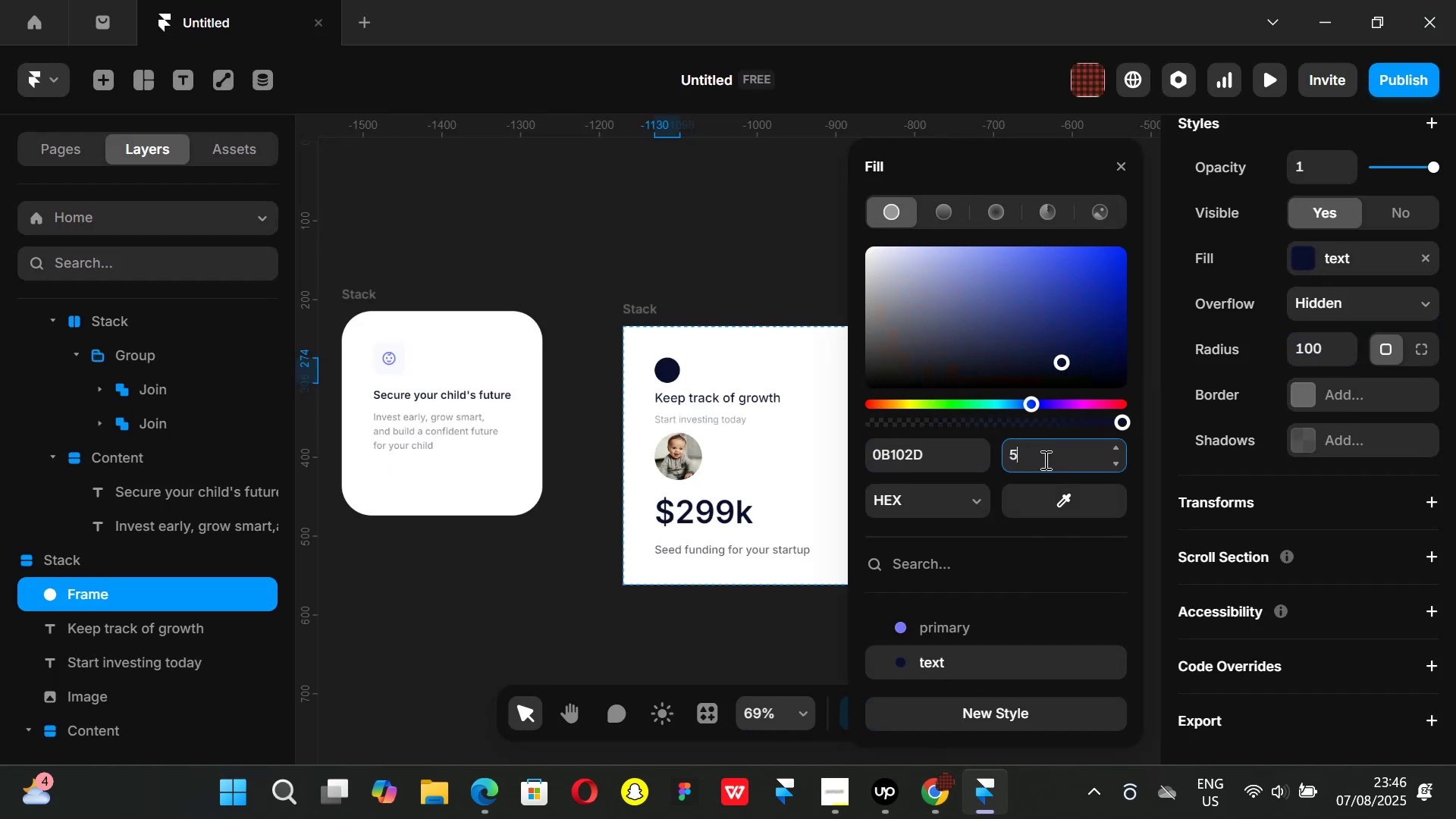 
key(Enter)
 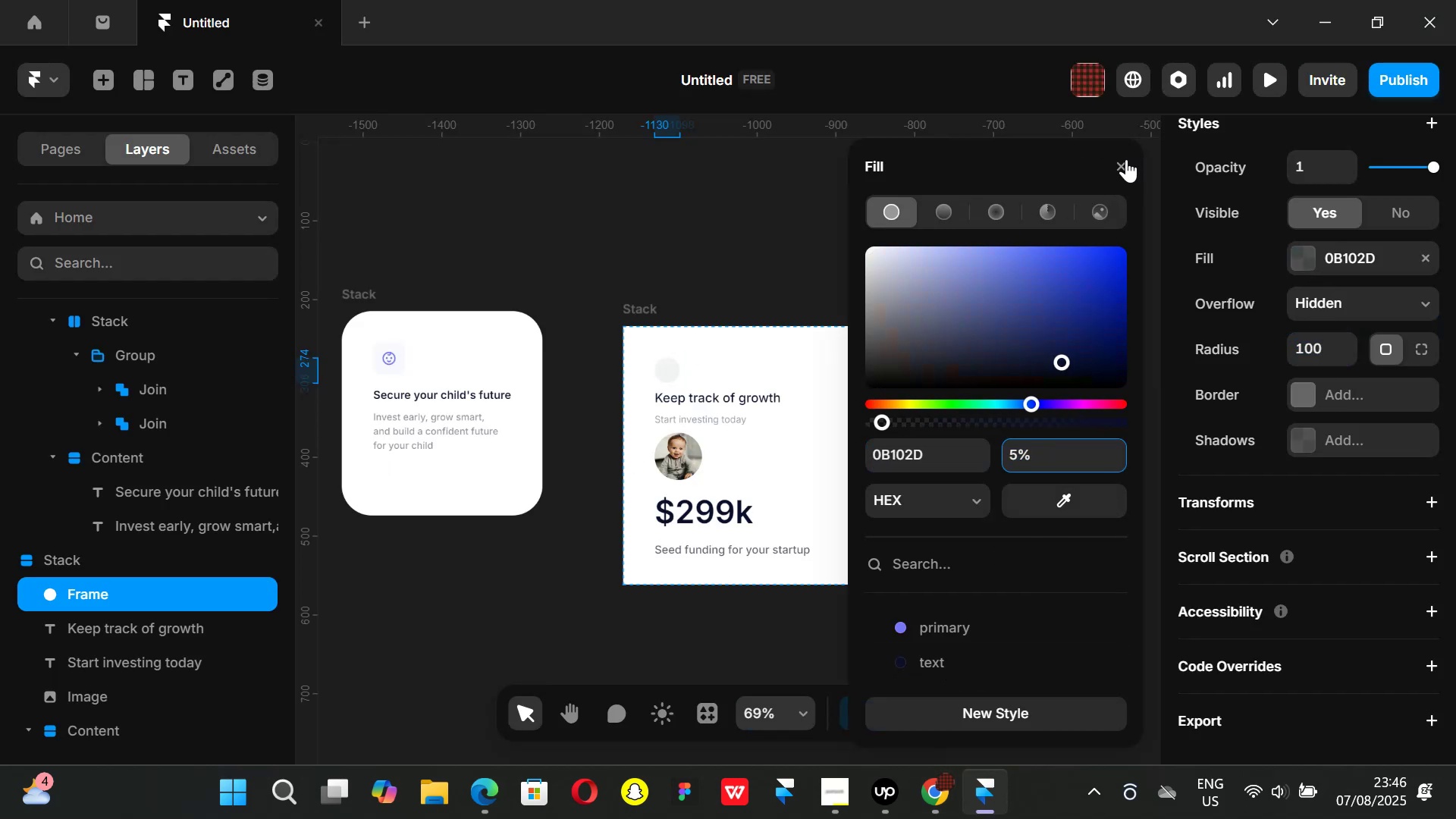 
double_click([833, 216])
 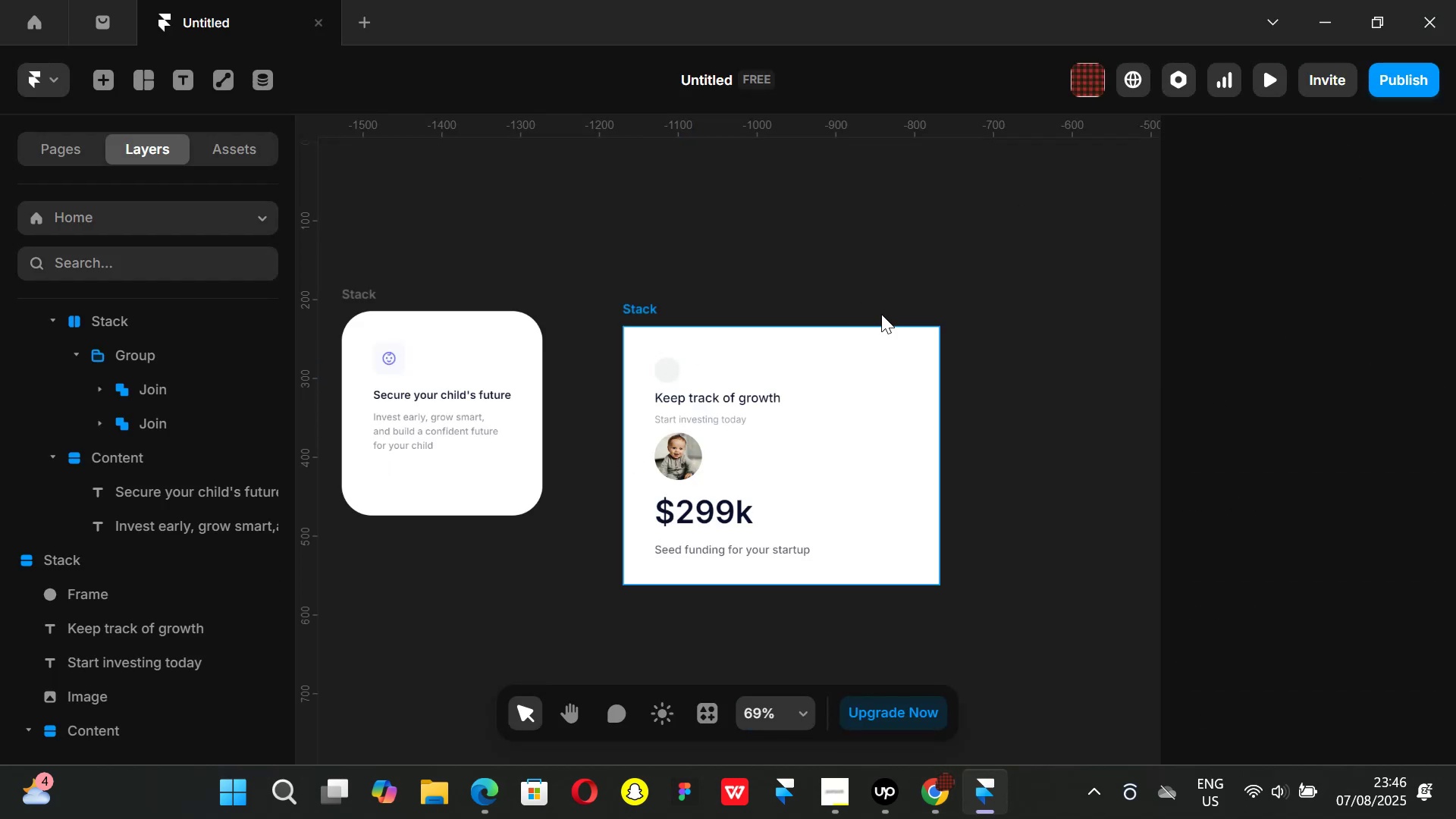 
hold_key(key=ControlLeft, duration=0.45)
scroll: coordinate [861, 256], scroll_direction: up, amount: 1.0
 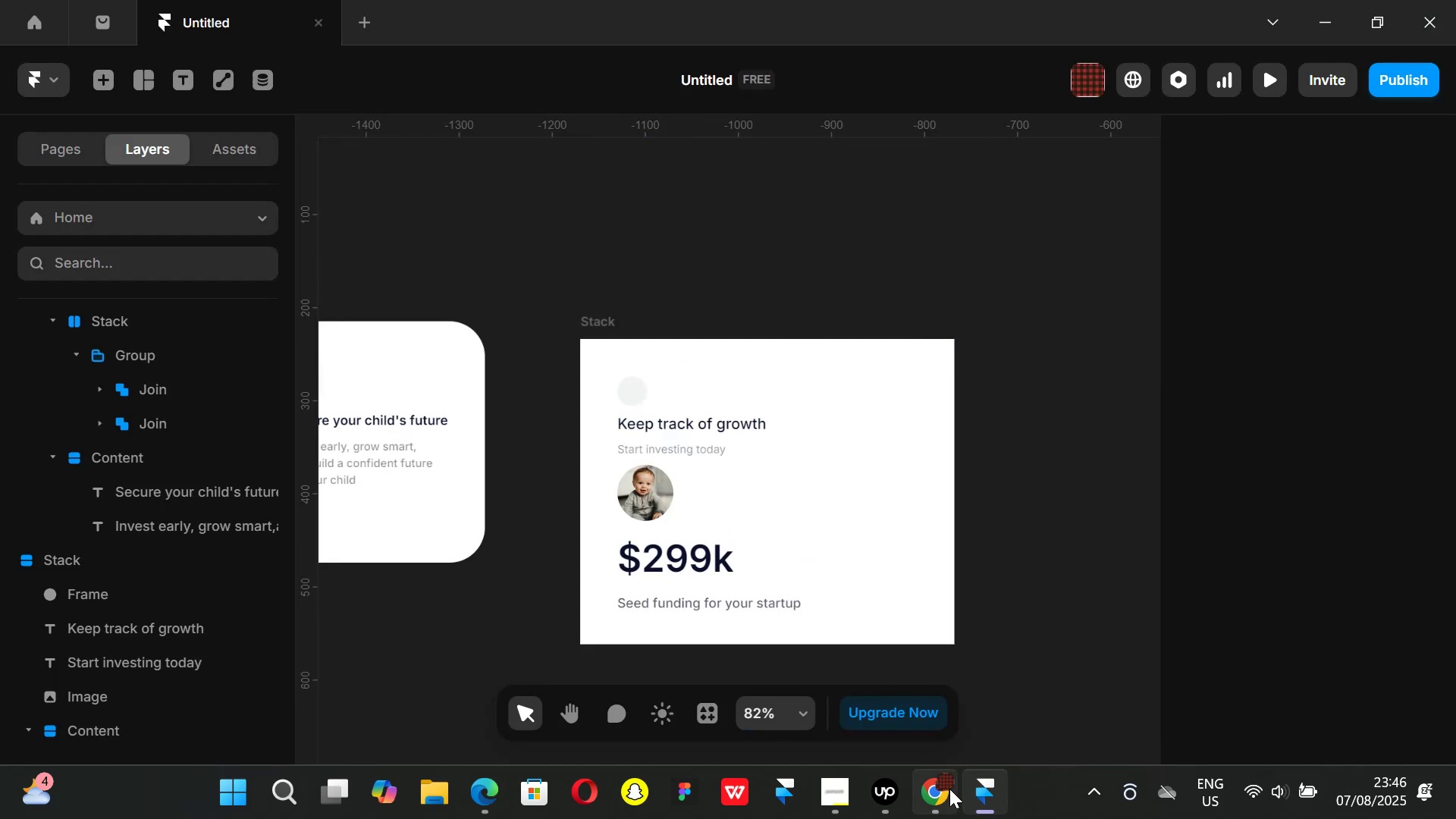 
left_click([934, 796])
 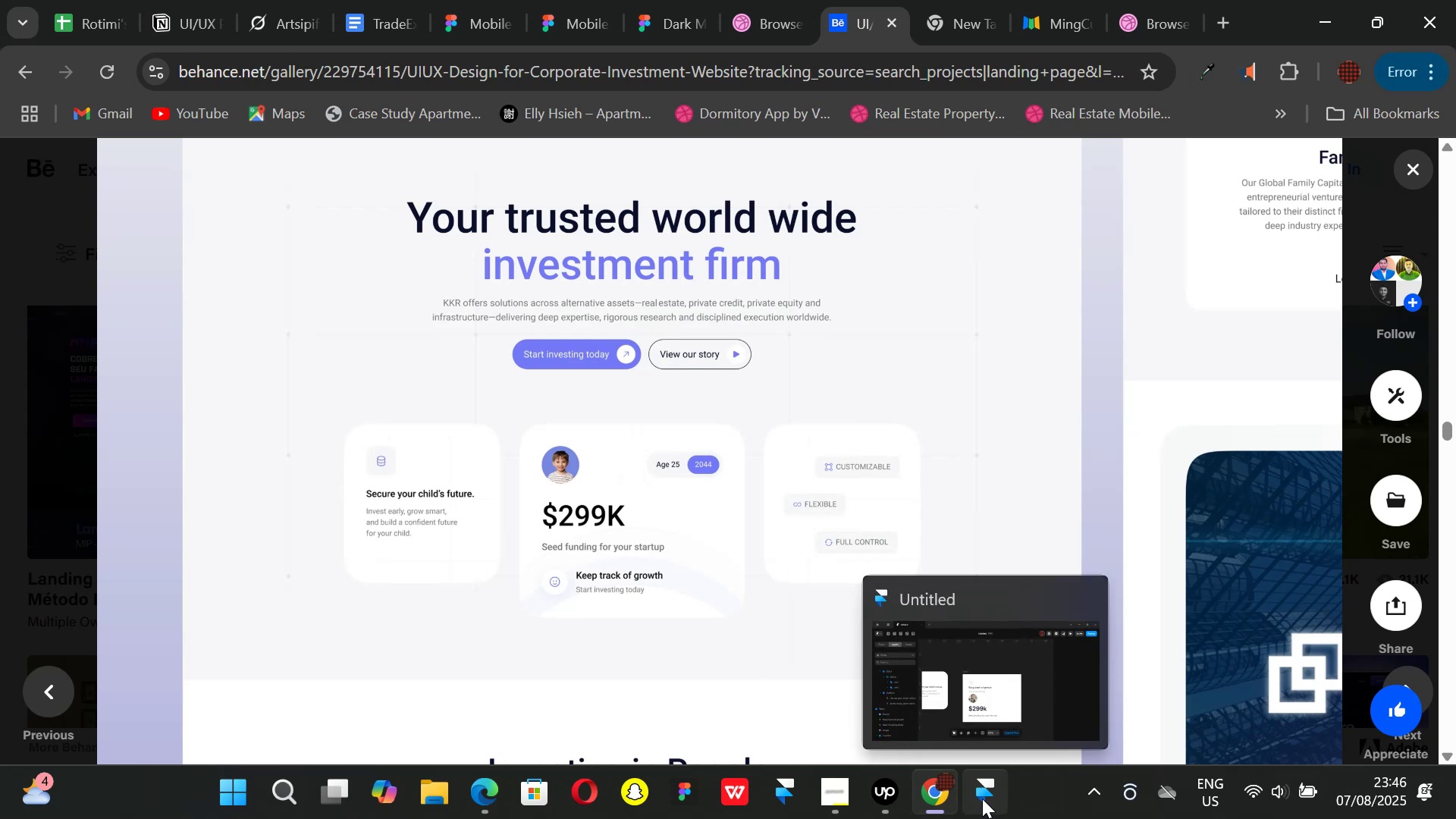 
left_click([982, 799])
 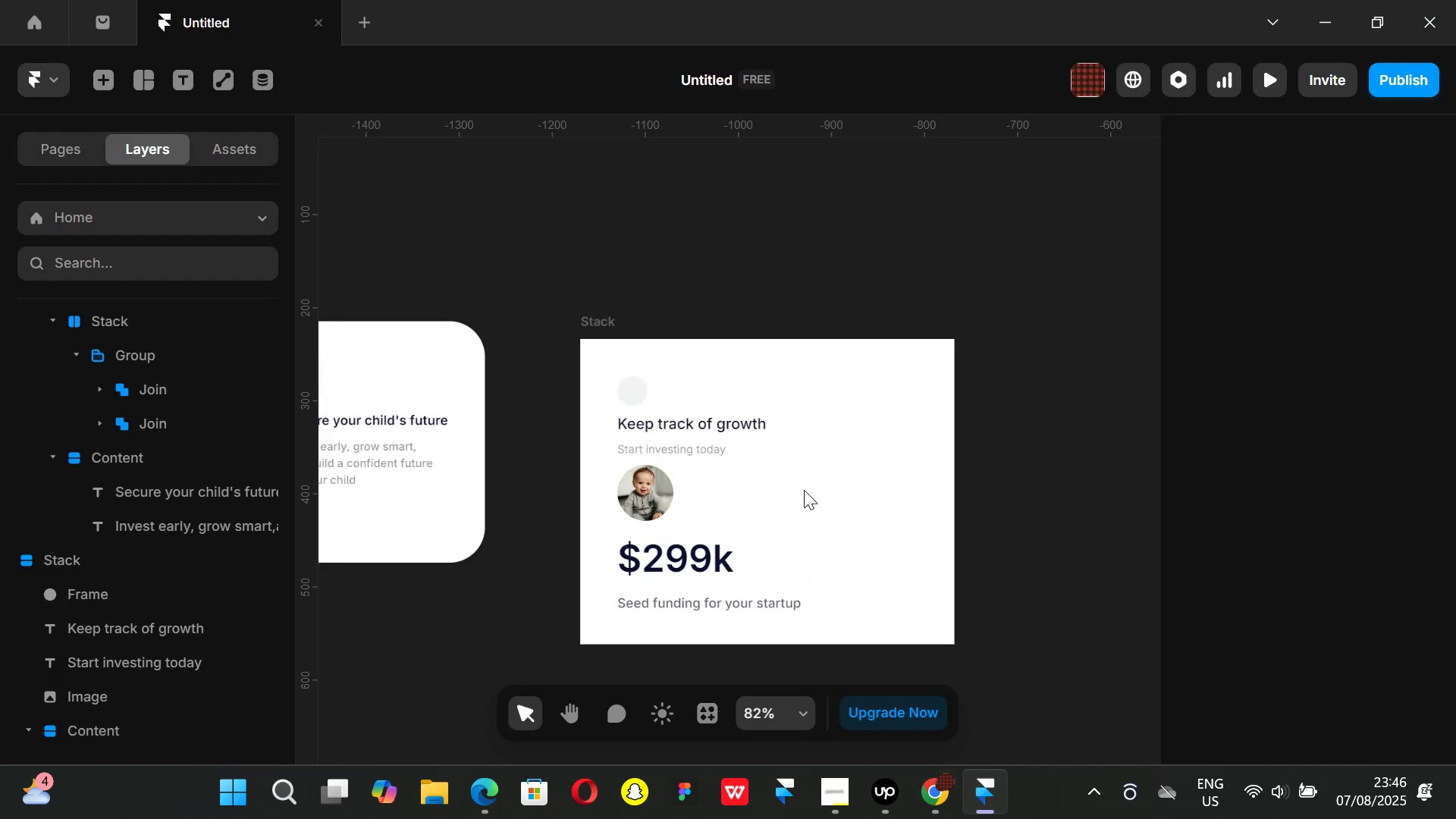 
hold_key(key=ControlLeft, duration=0.68)
scroll: coordinate [804, 490], scroll_direction: down, amount: 1.0
 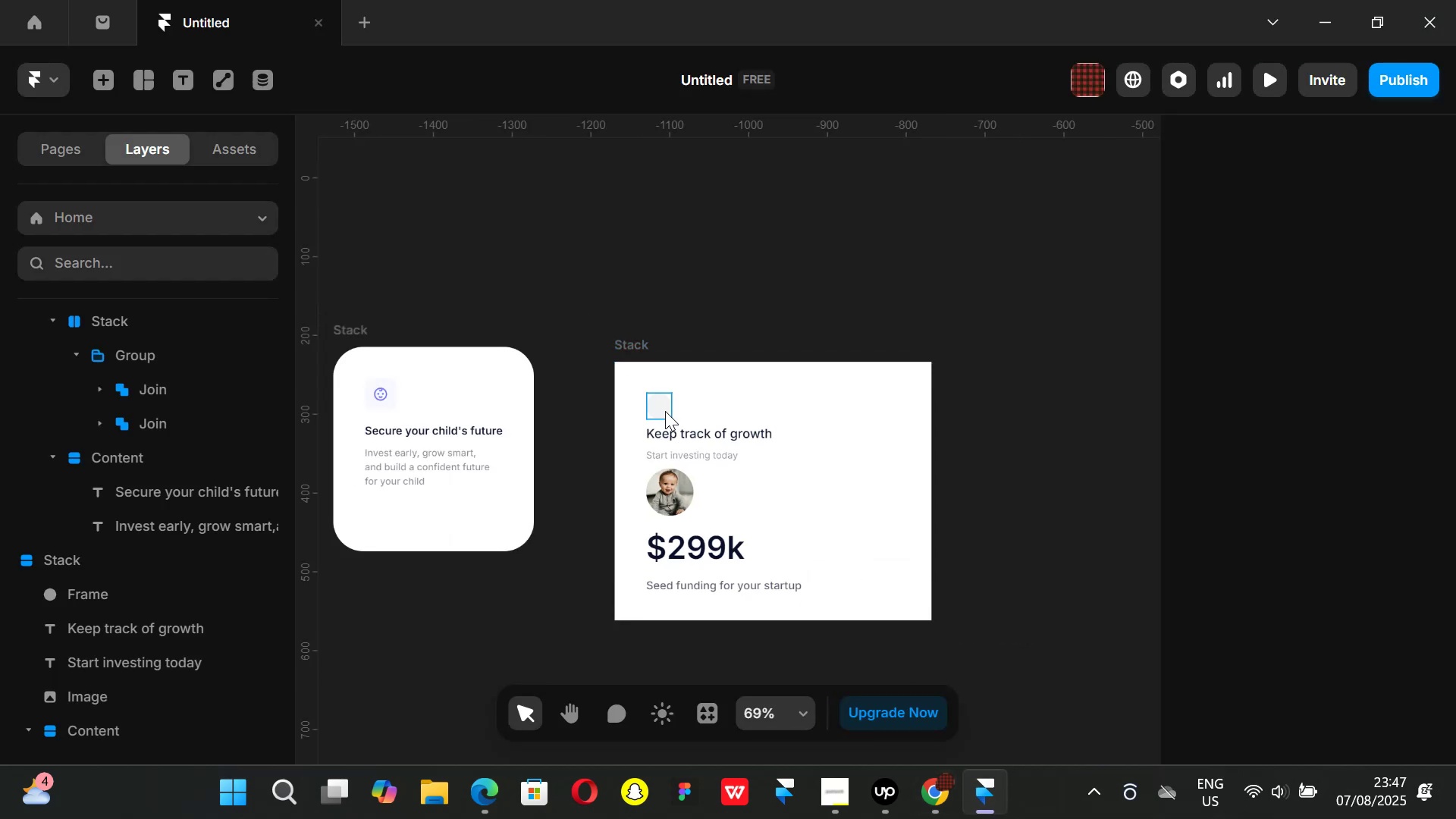 
left_click([665, 411])
 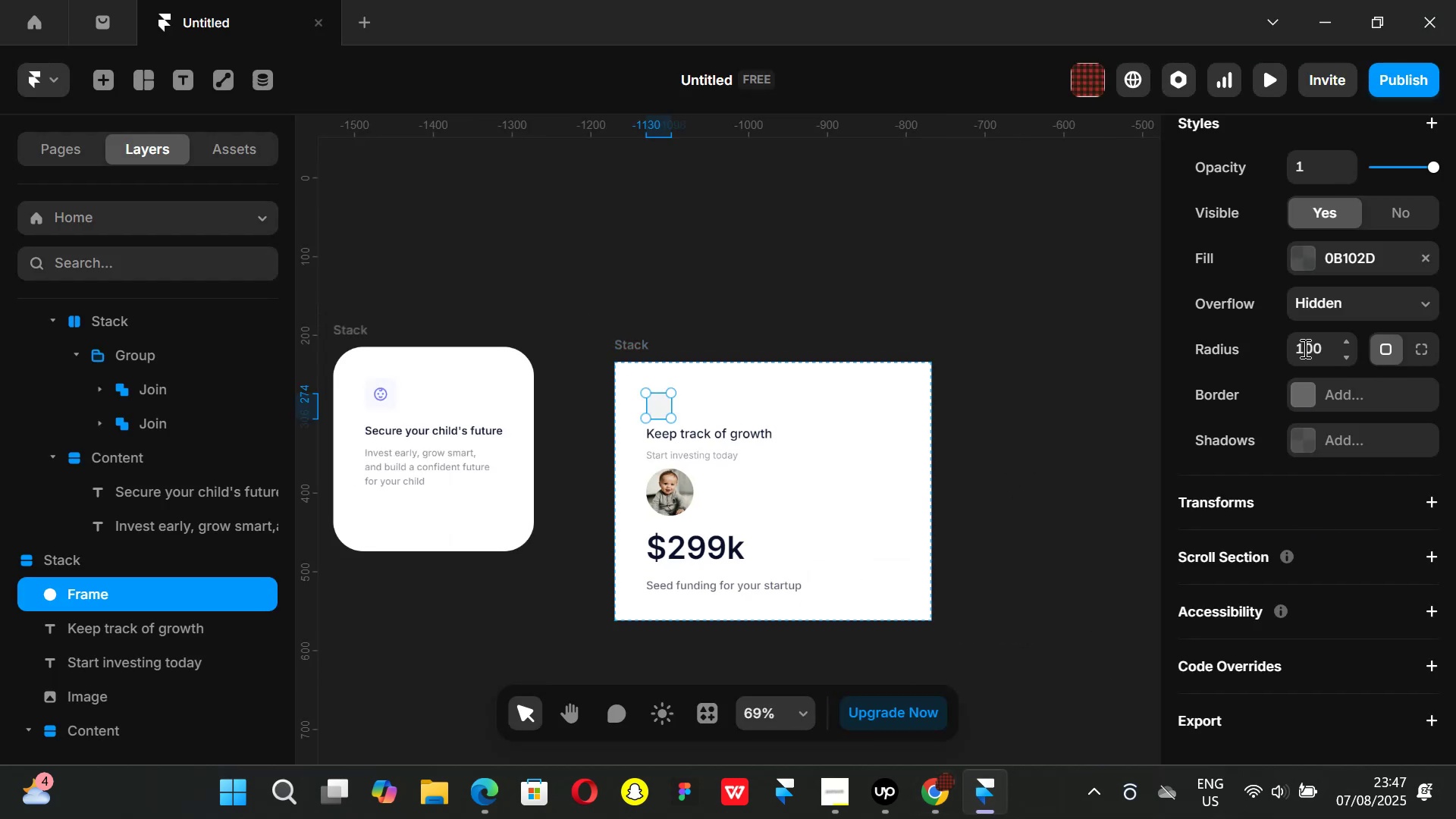 
scroll: coordinate [1323, 411], scroll_direction: down, amount: 3.0
 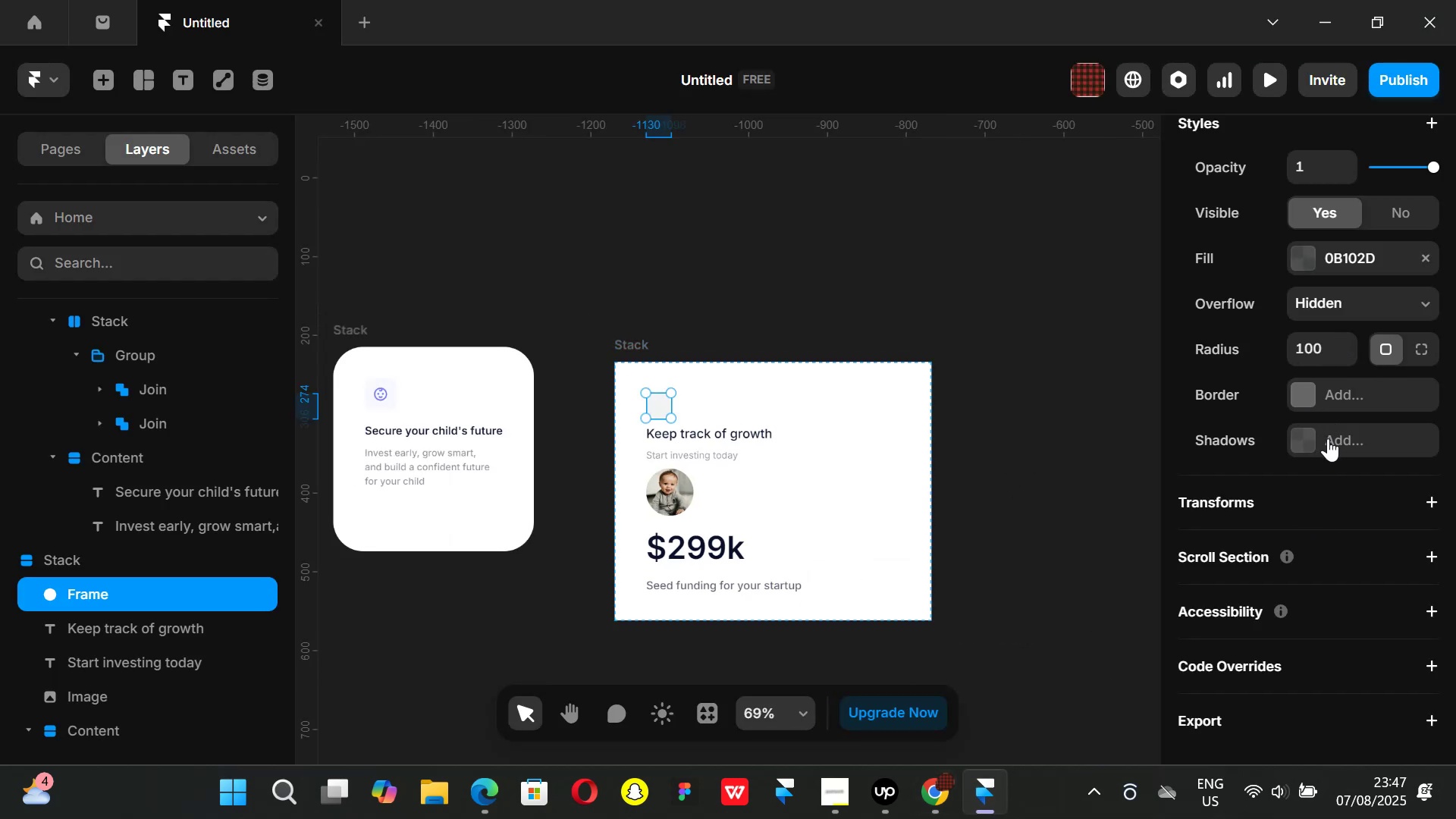 
key(K)
 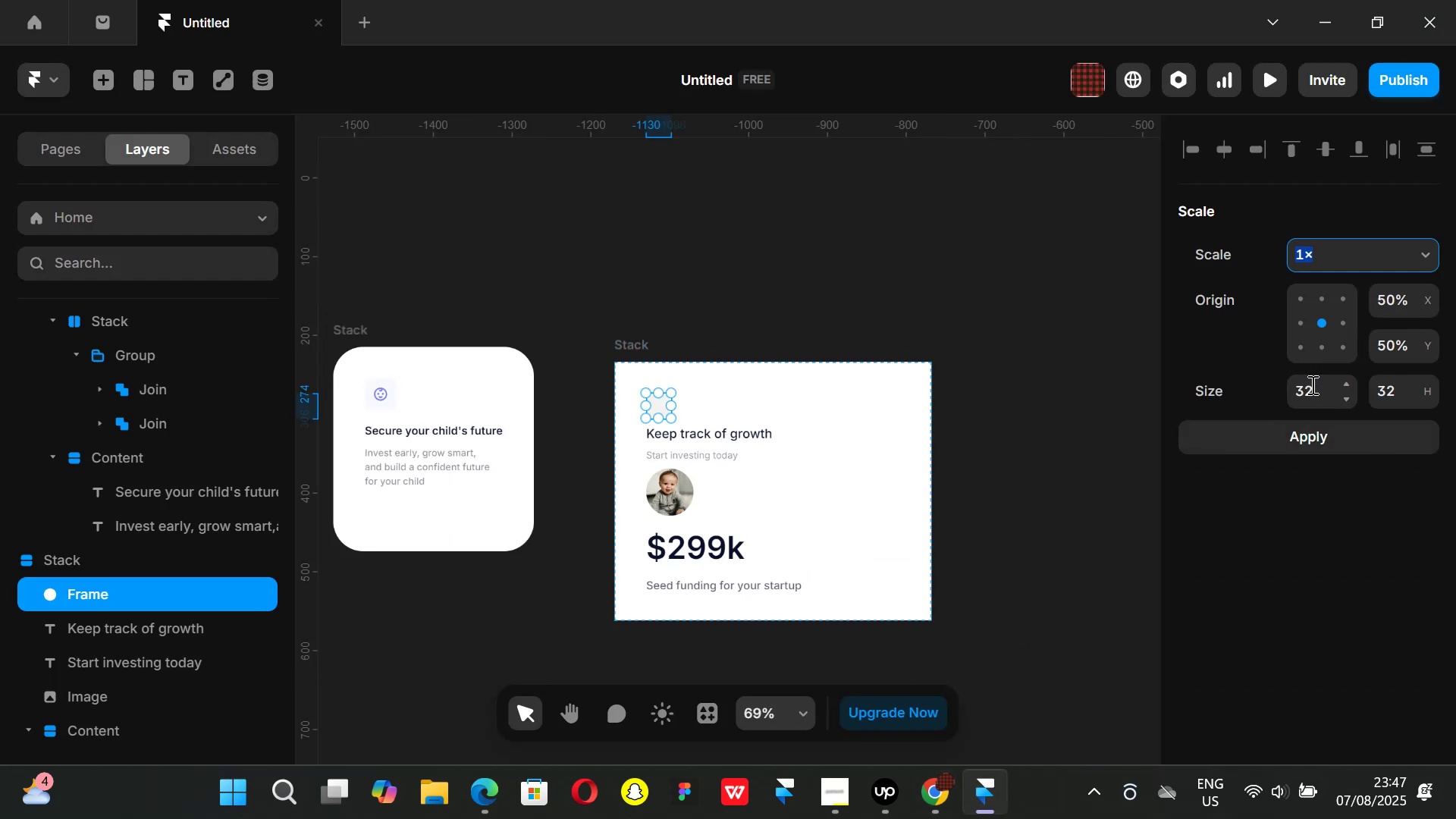 
left_click([1312, 389])
 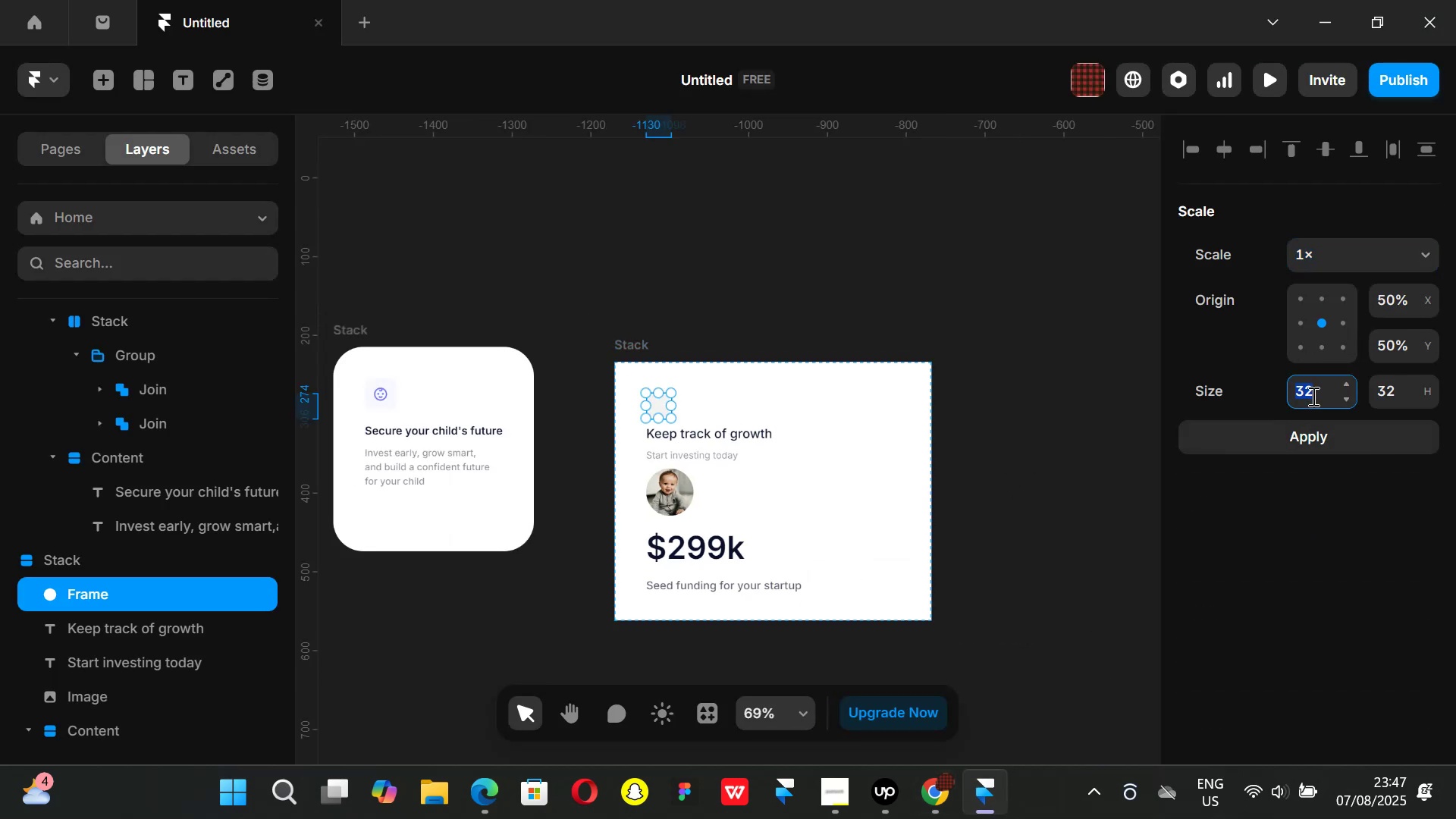 
type(40)
 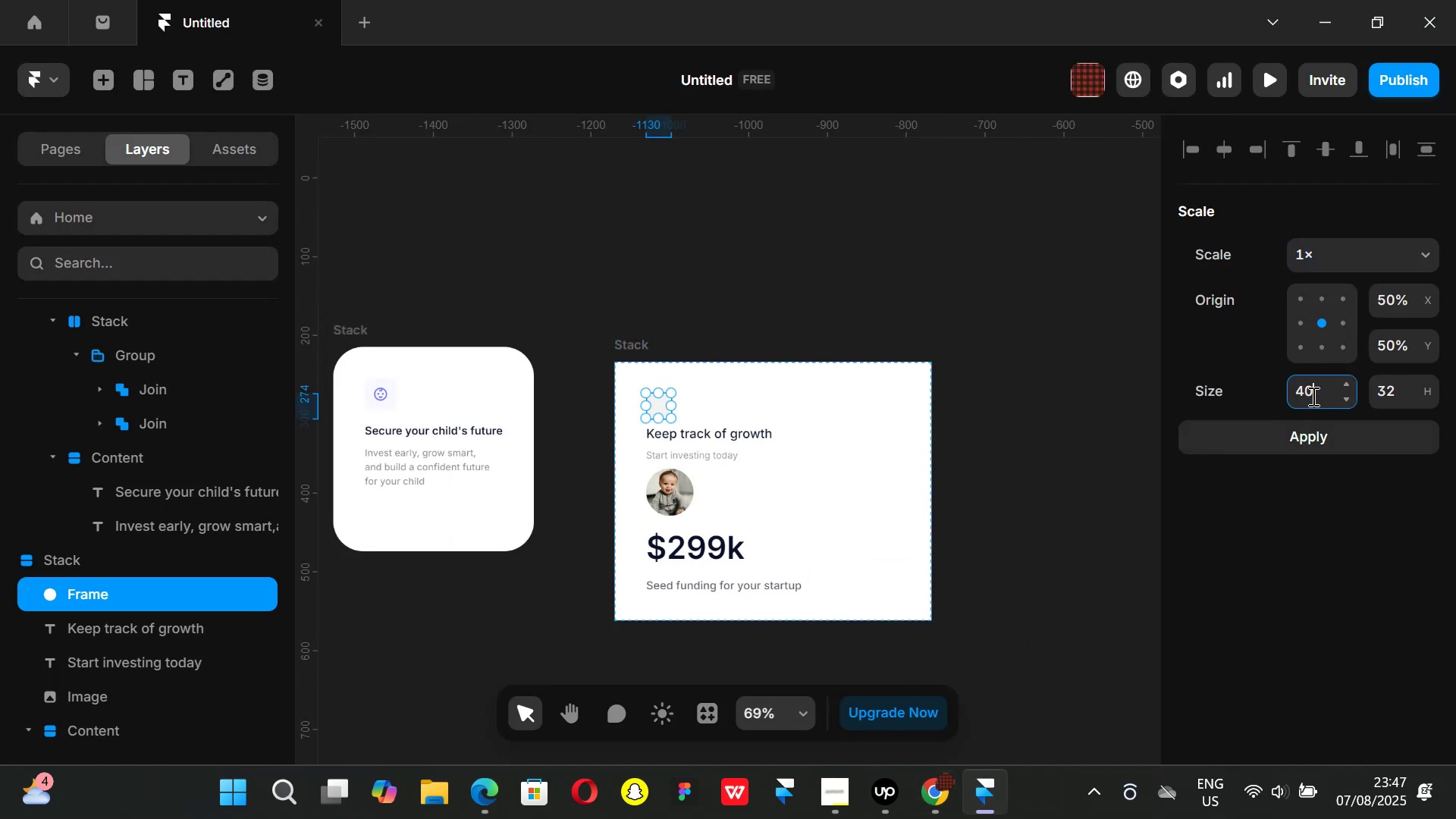 
key(Enter)
 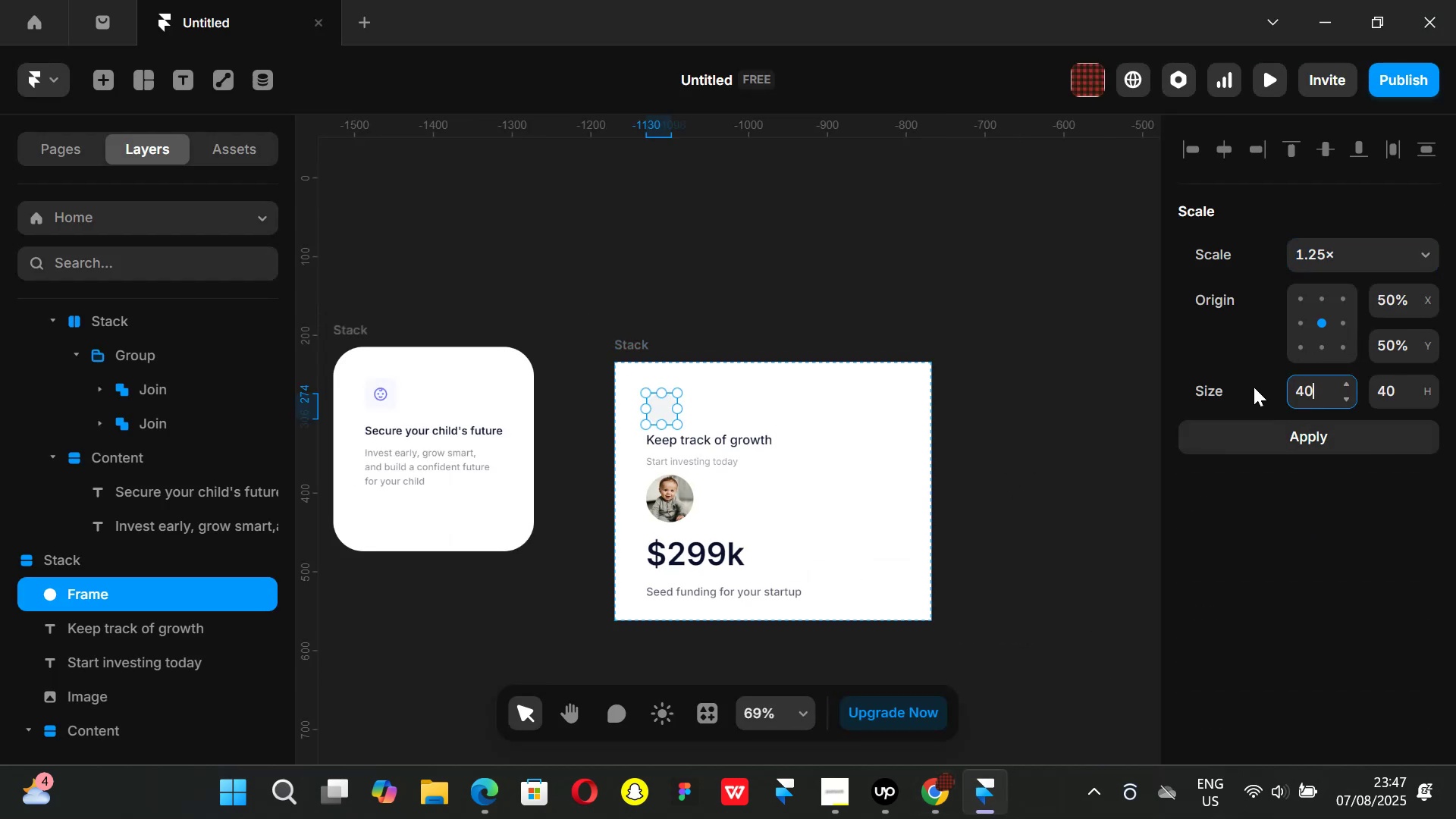 
left_click([995, 254])
 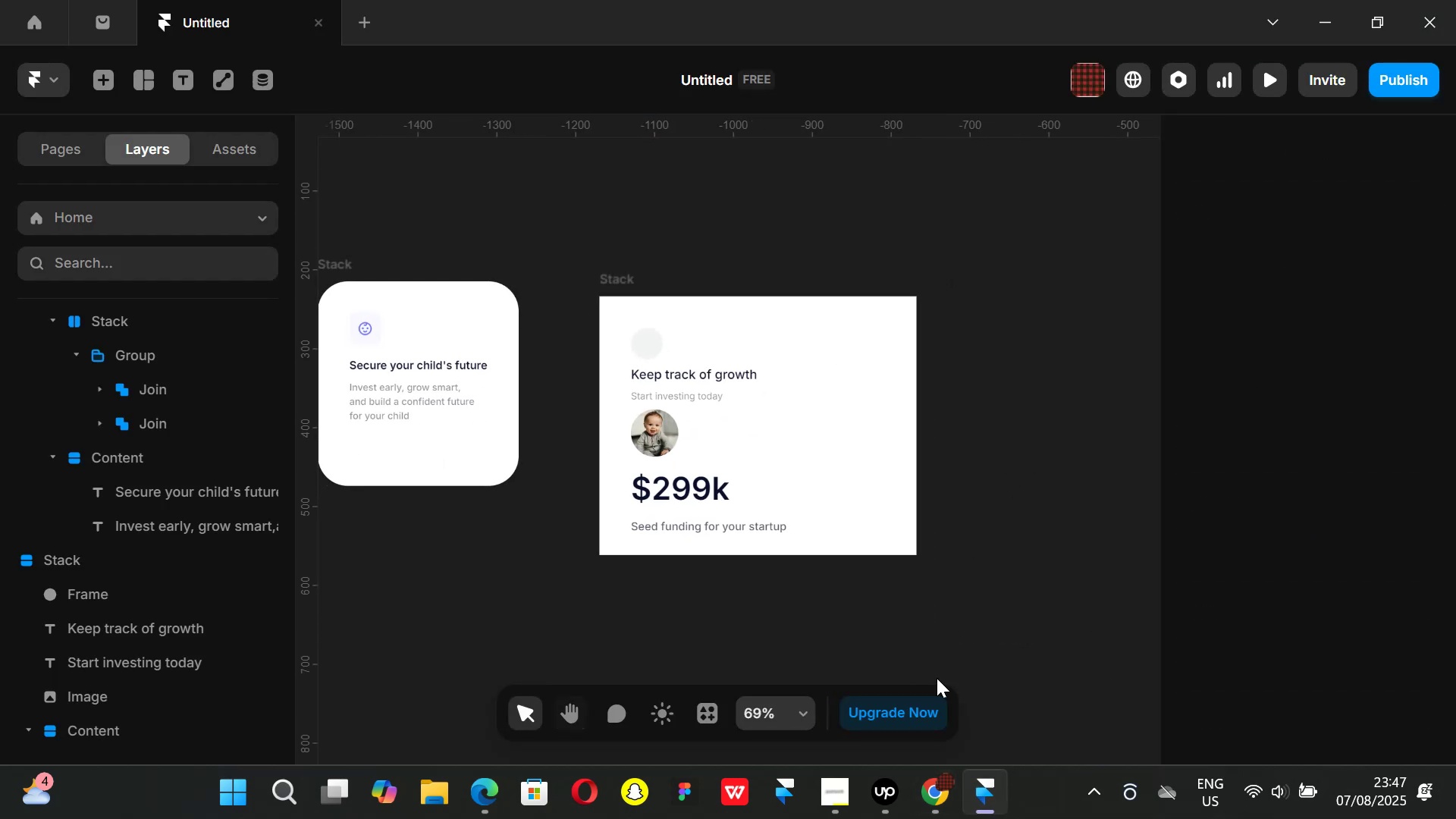 
left_click([934, 791])
 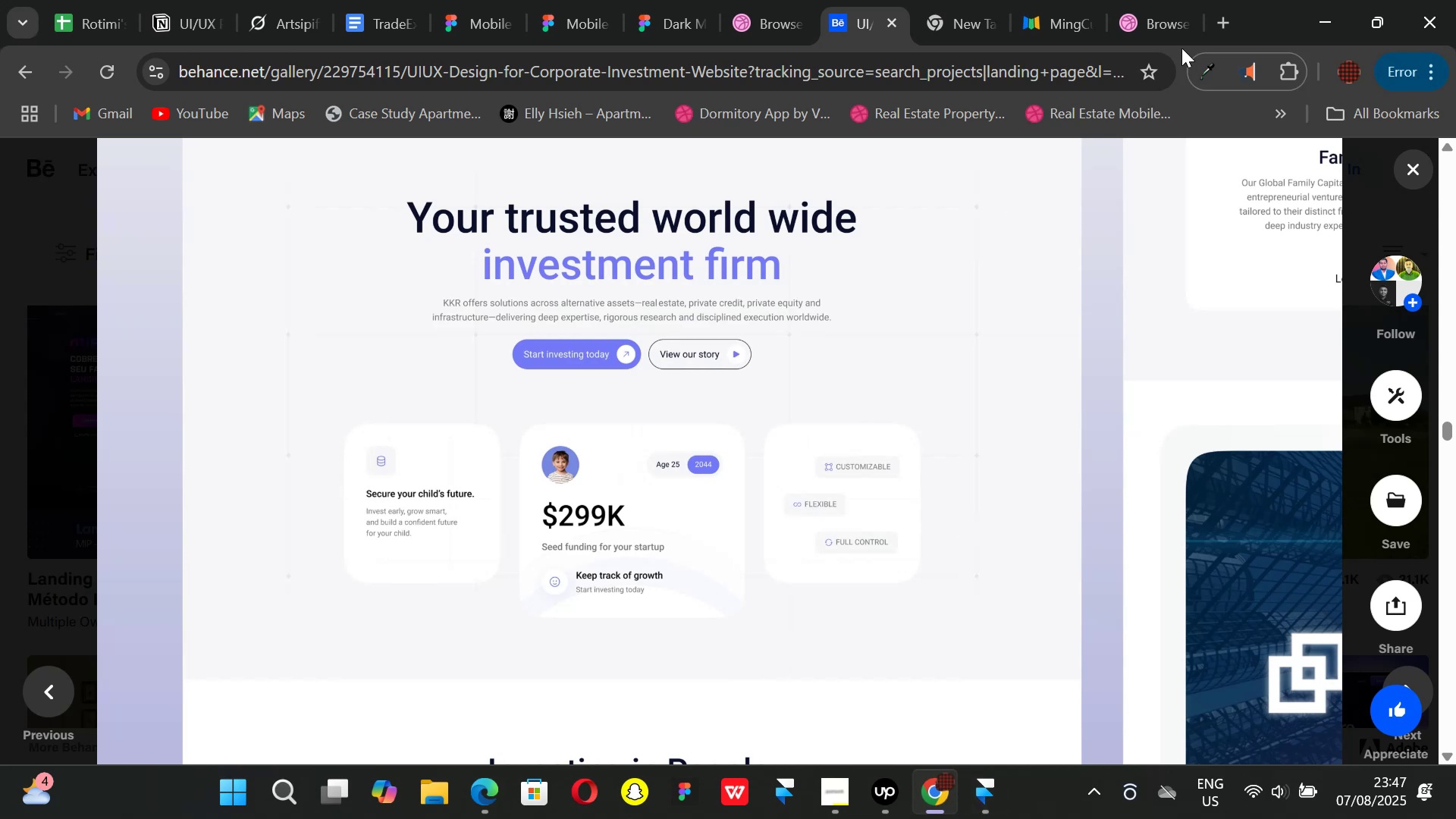 
left_click([1159, 18])
 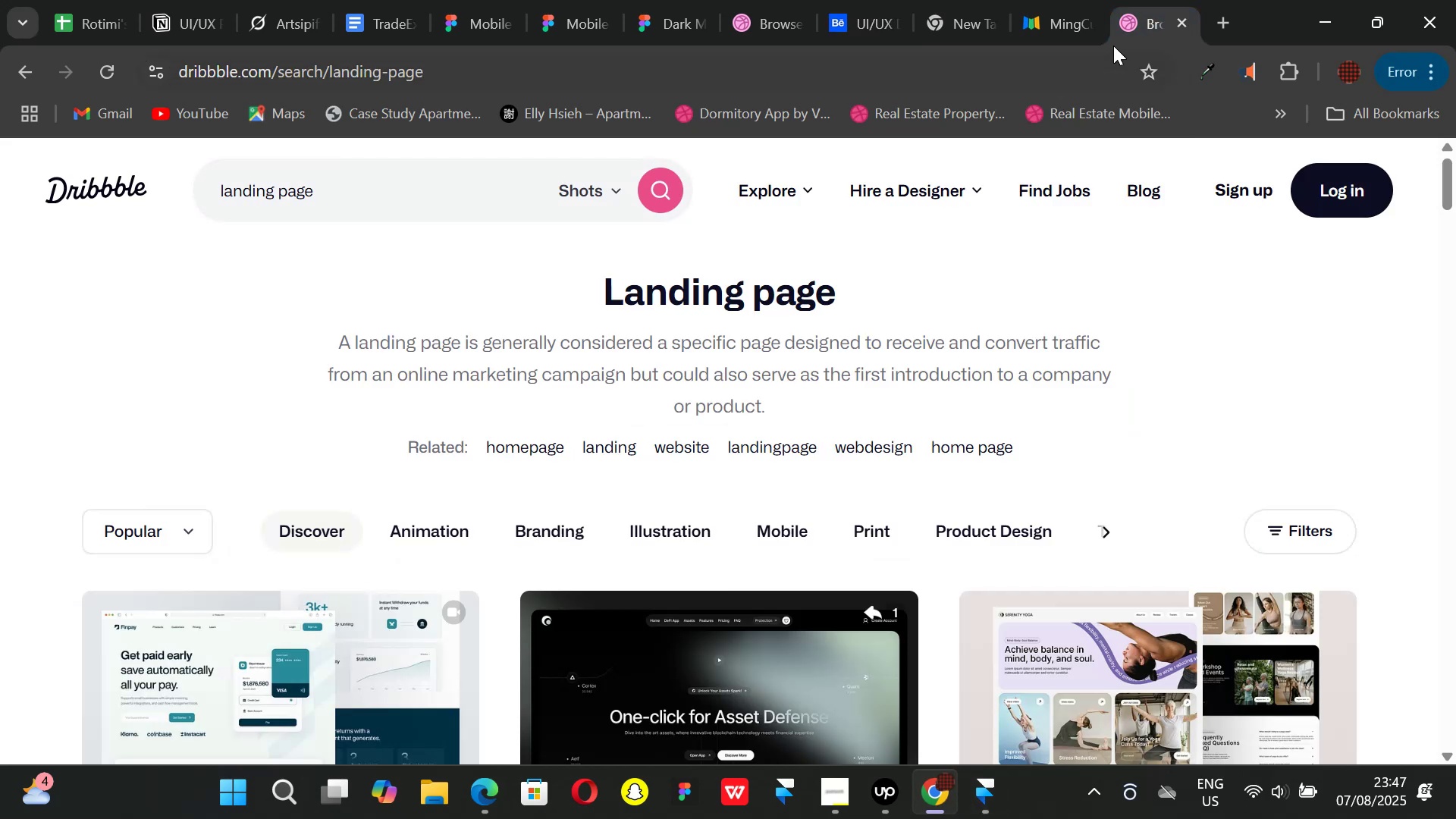 
left_click([1039, 16])
 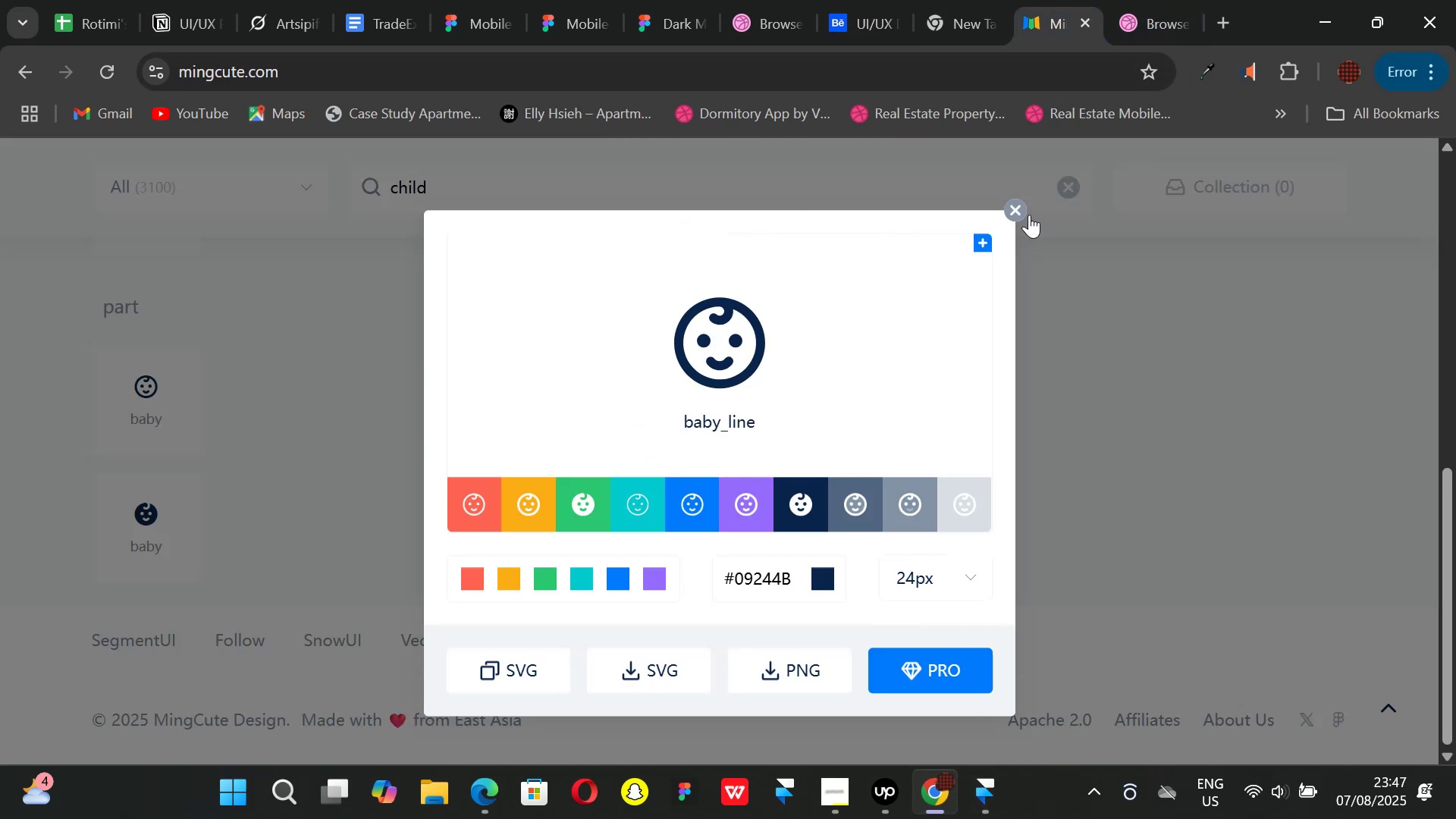 
left_click([1021, 212])
 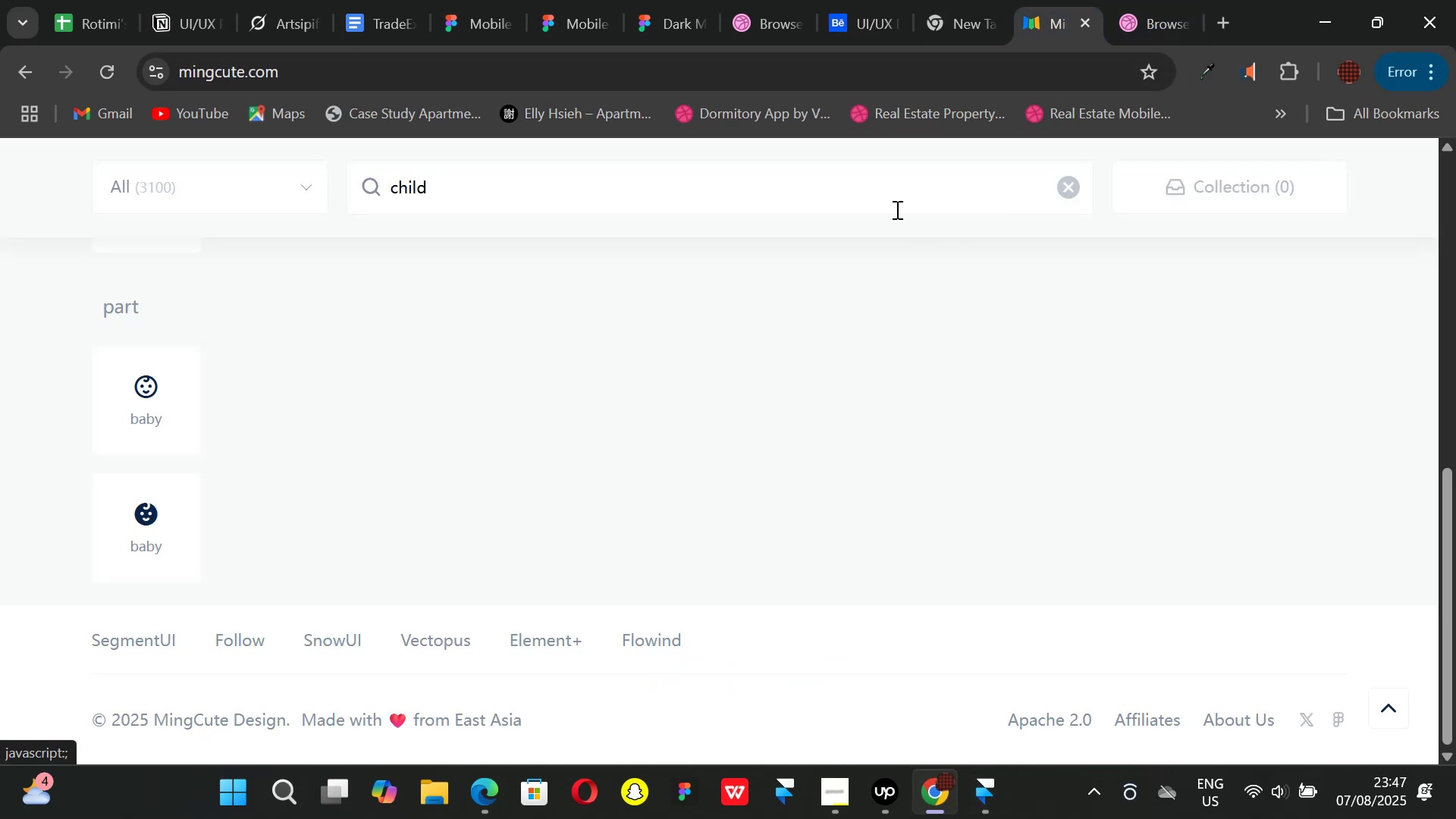 
left_click_drag(start_coordinate=[894, 209], to_coordinate=[608, 195])
 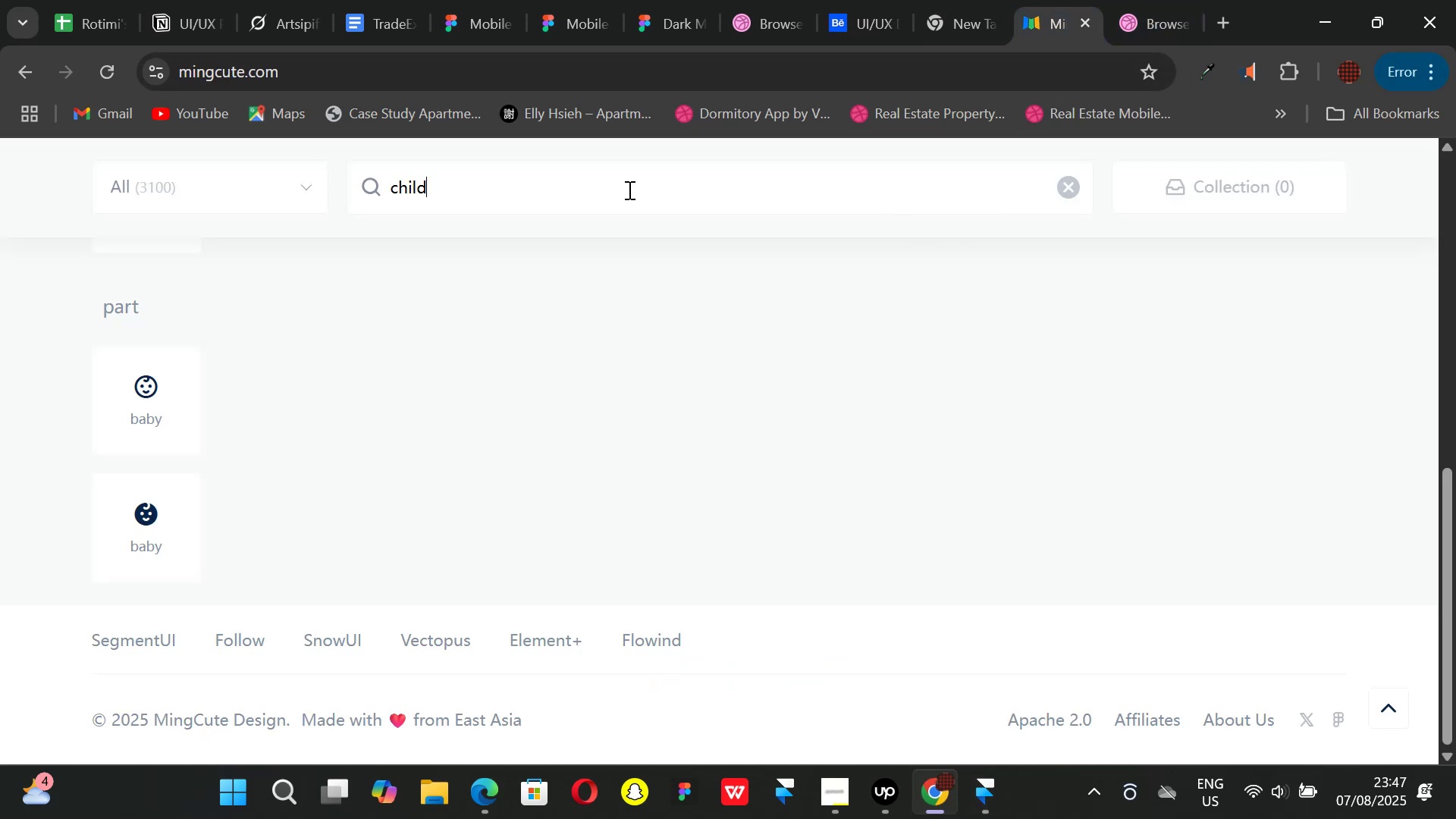 
left_click_drag(start_coordinate=[665, 187], to_coordinate=[373, 185])
 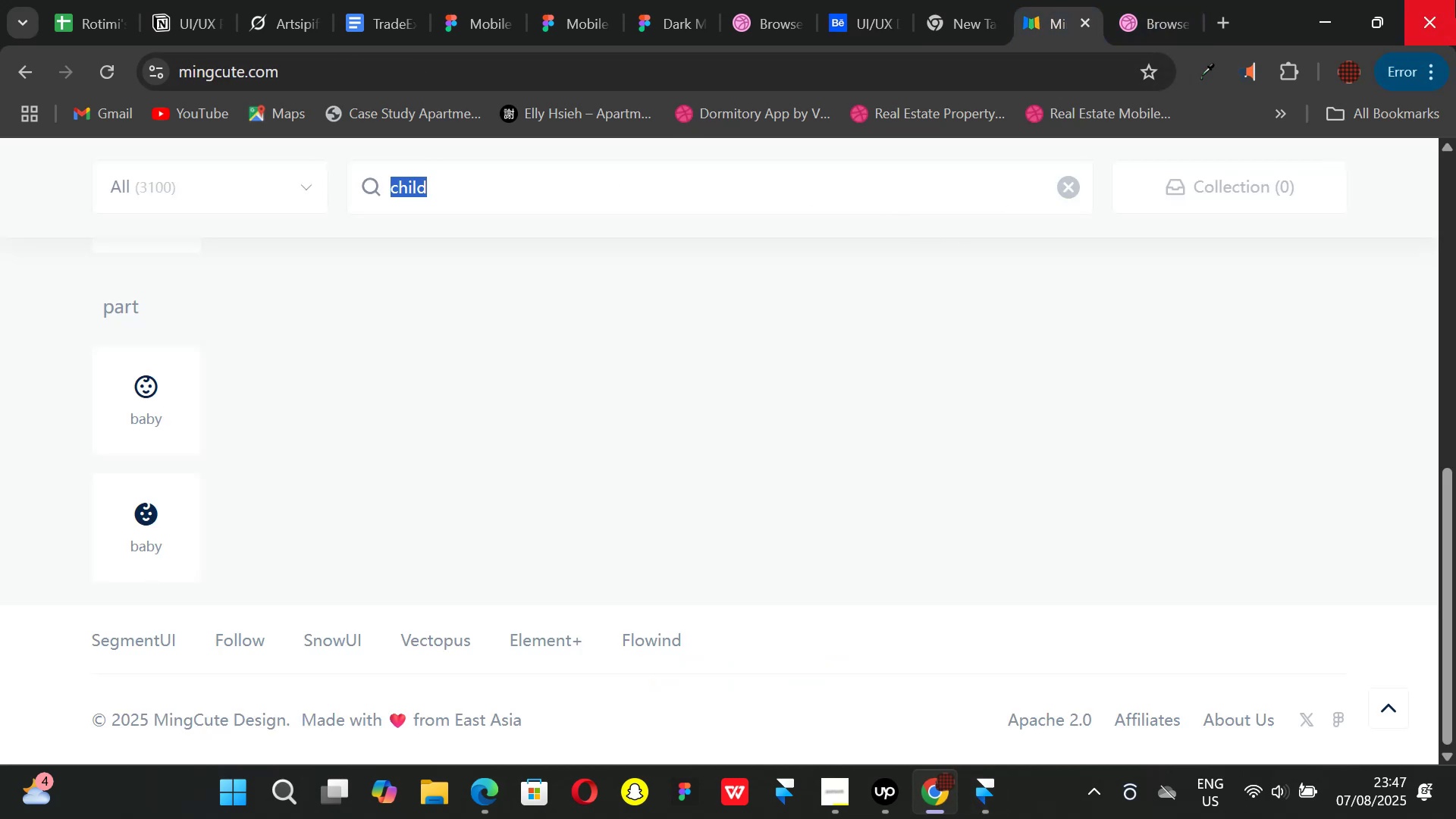 
key(Backspace)
type(smile)
key(Backspace)
key(Backspace)
key(Backspace)
key(Backspace)
key(Backspace)
key(Backspace)
type(face)
 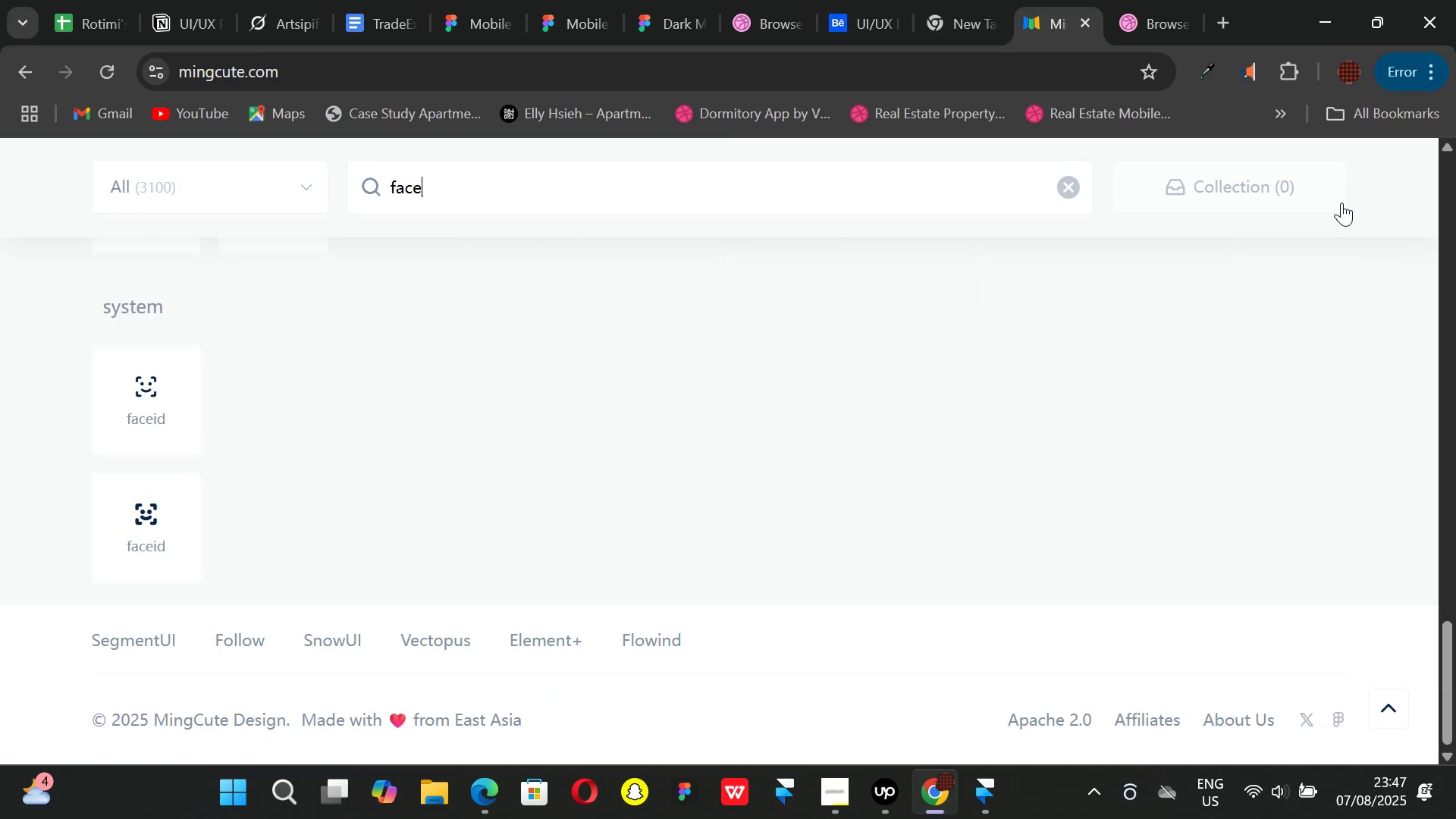 
scroll: coordinate [726, 418], scroll_direction: down, amount: 1.0
 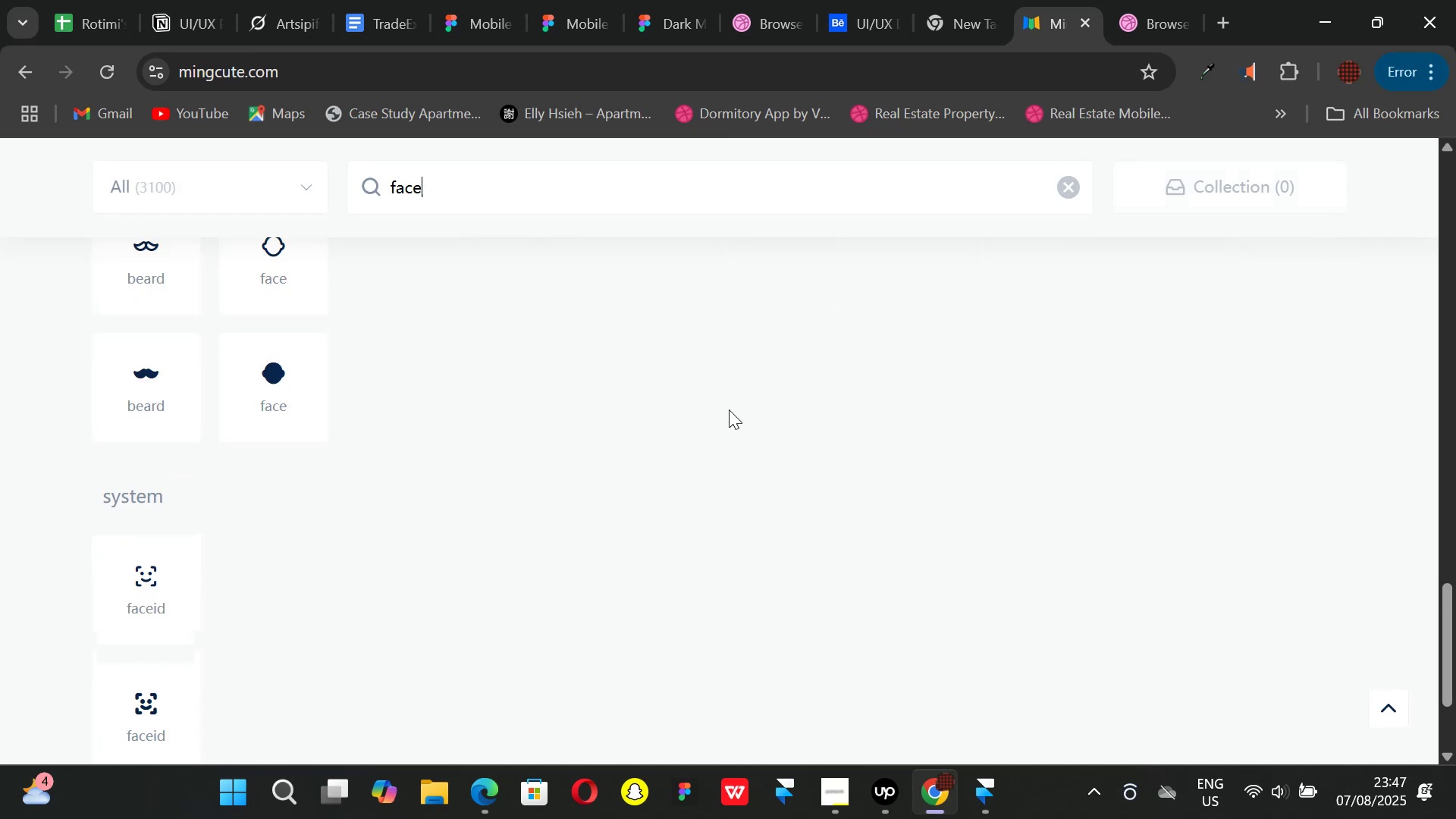 
scroll: coordinate [730, 409], scroll_direction: up, amount: 7.0
 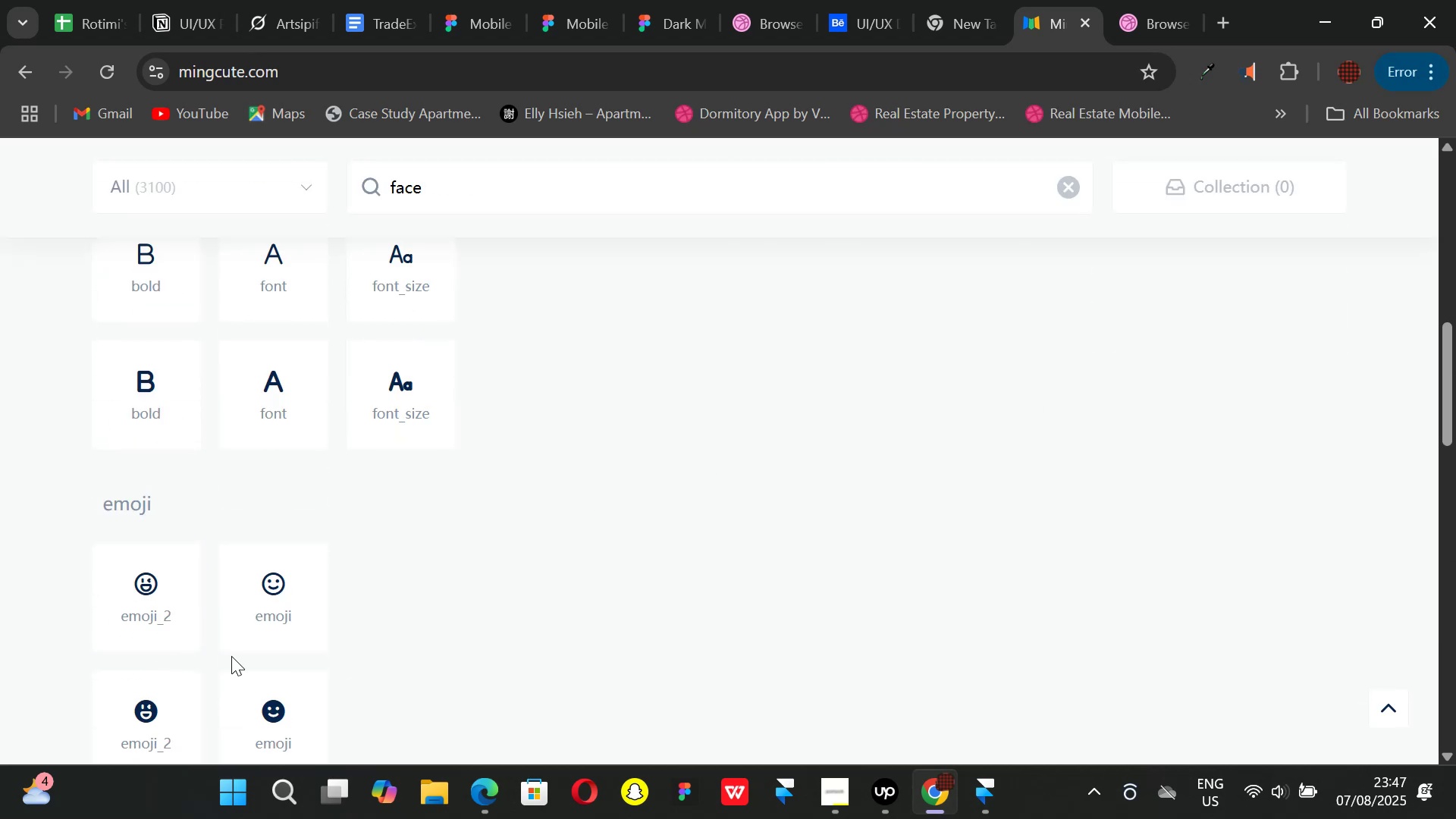 
left_click([253, 623])
 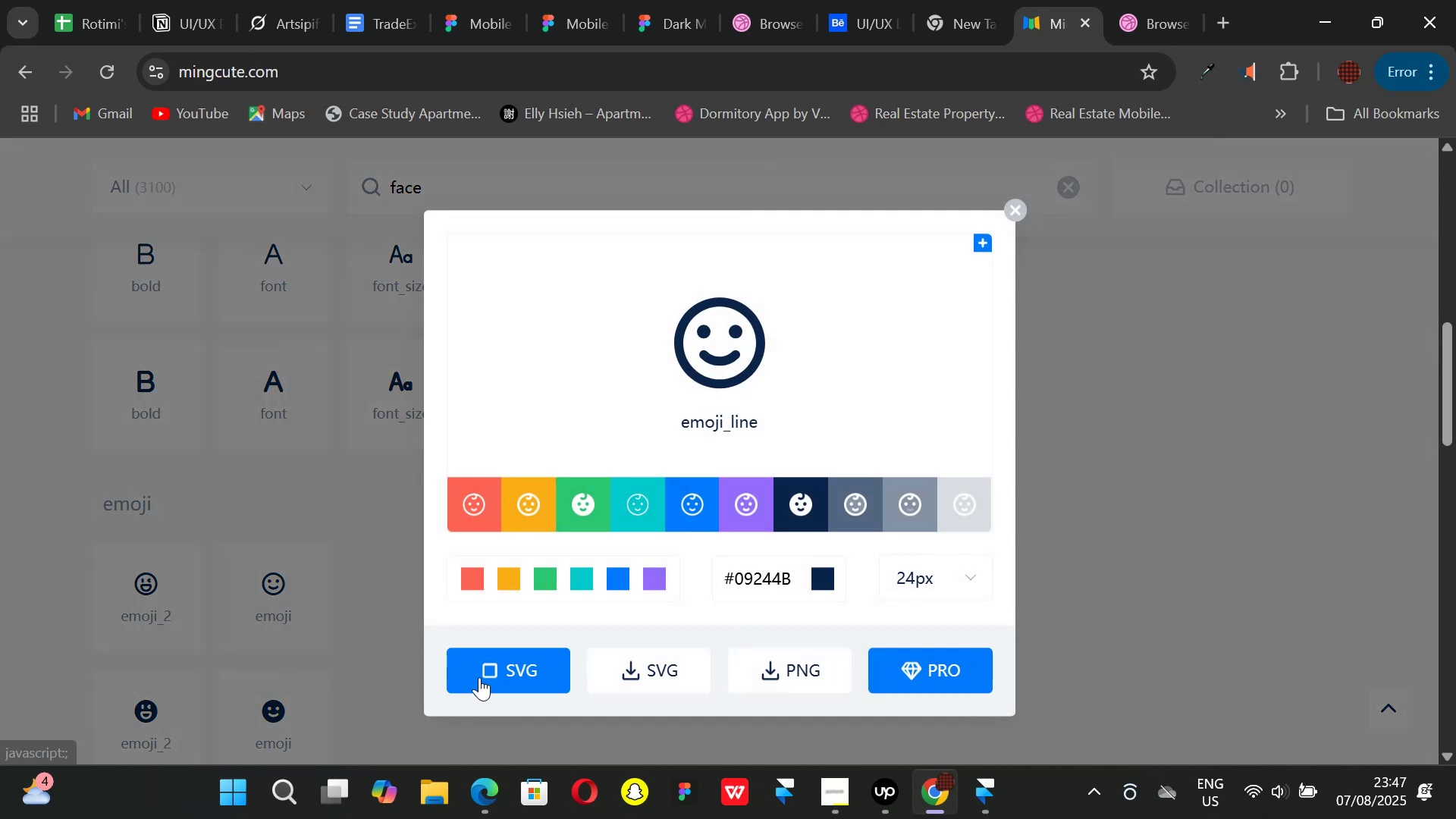 
left_click([486, 677])
 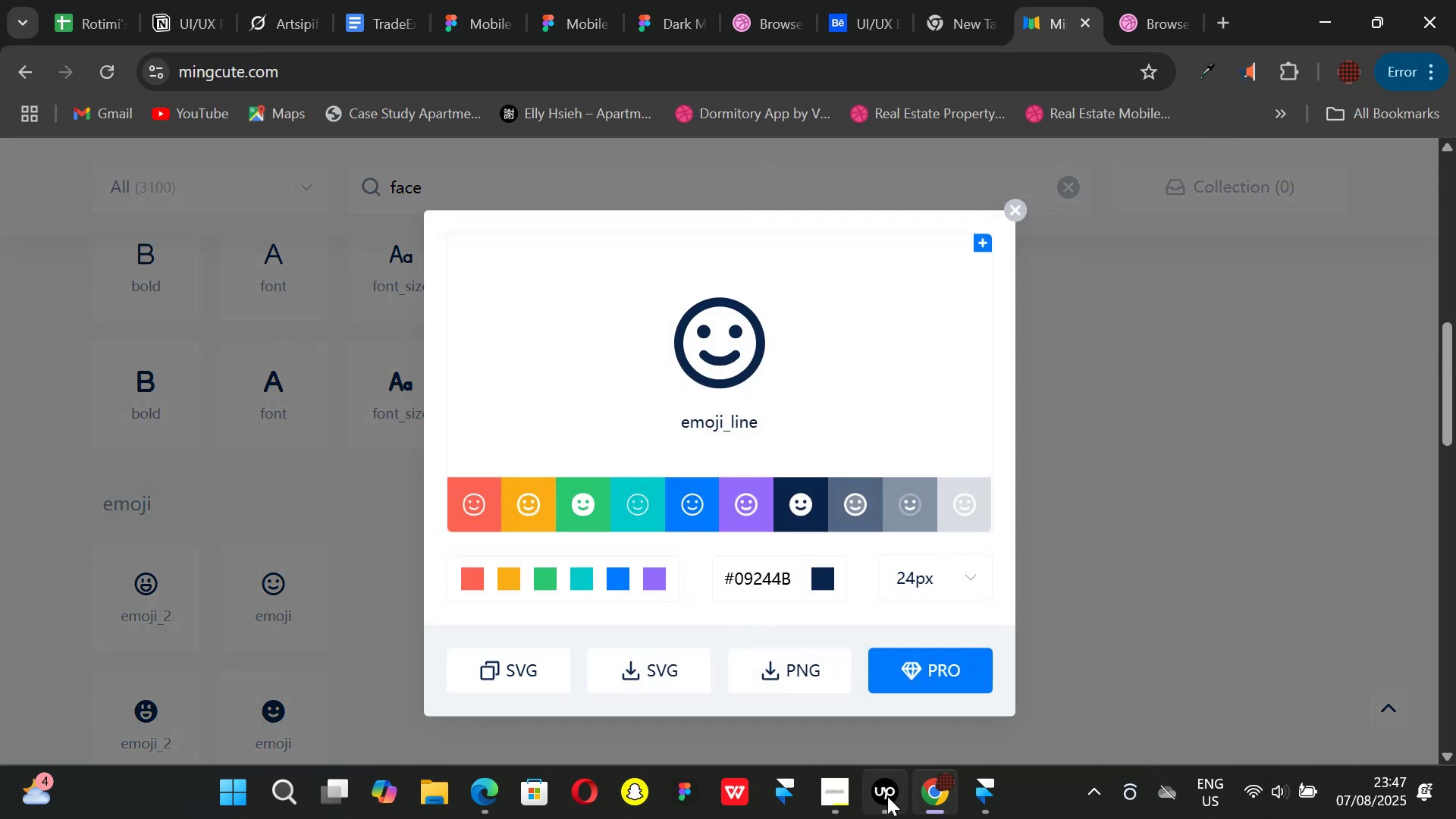 
left_click([973, 791])
 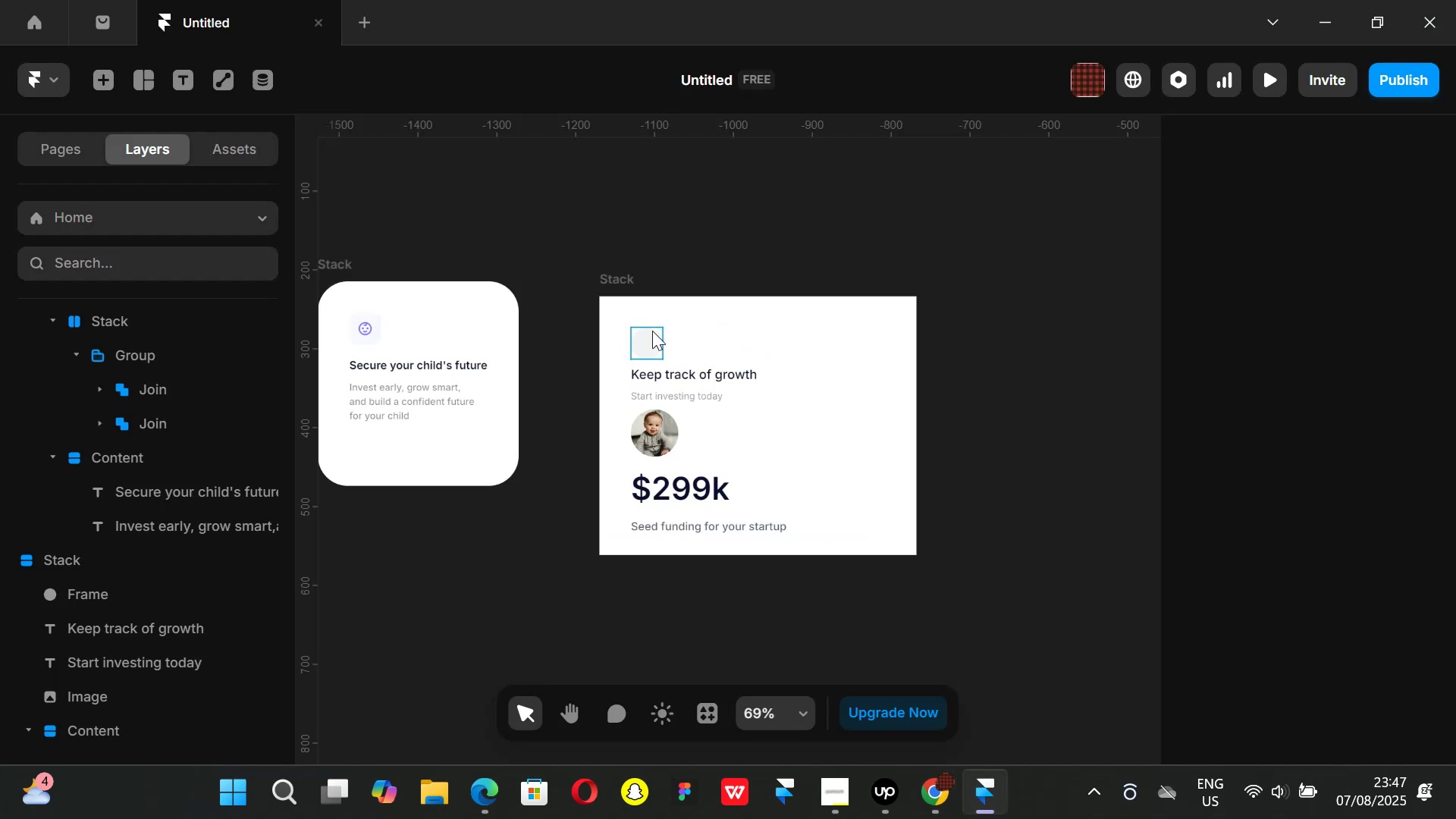 
left_click([652, 330])
 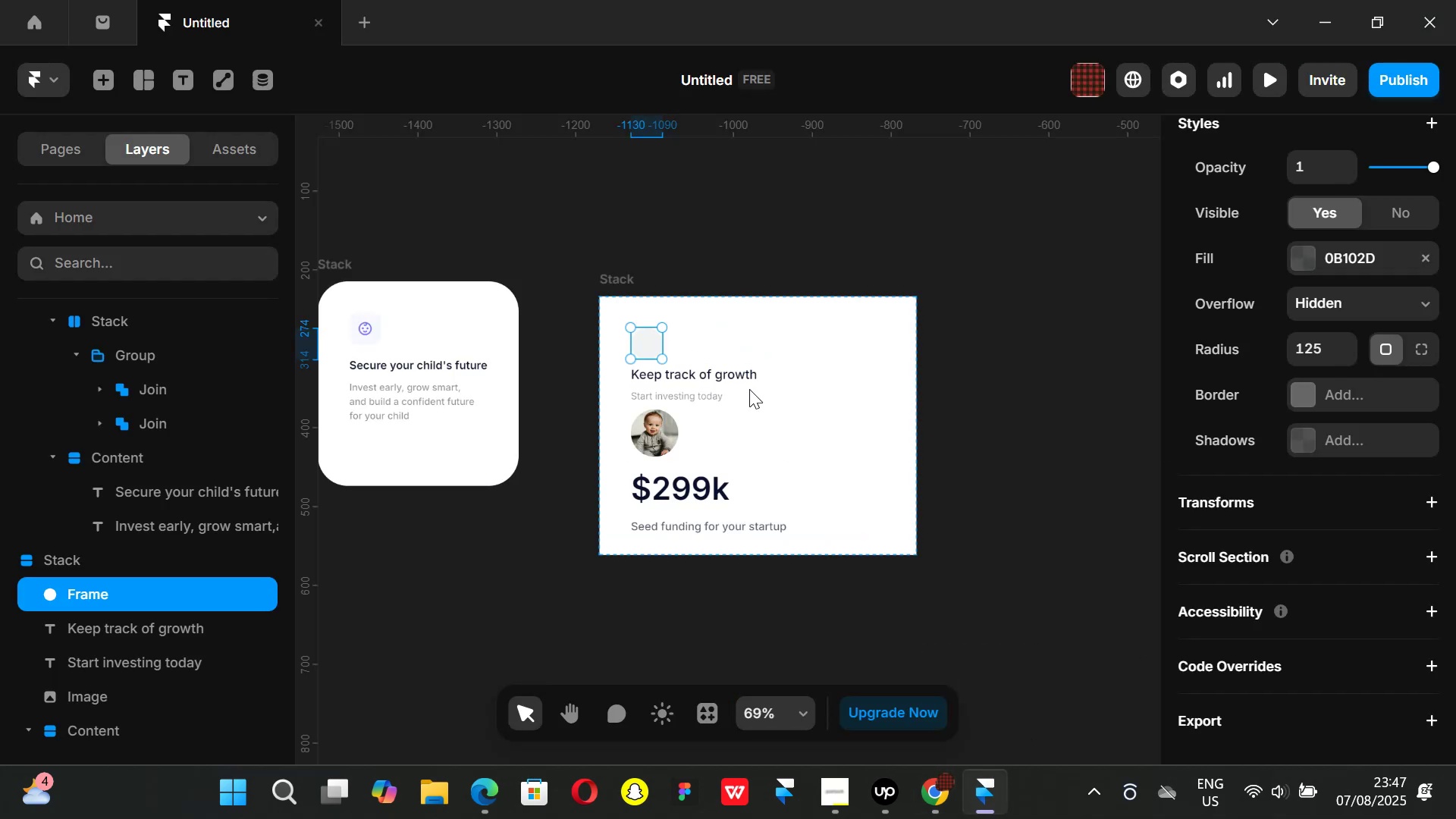 
key(Control+V)
 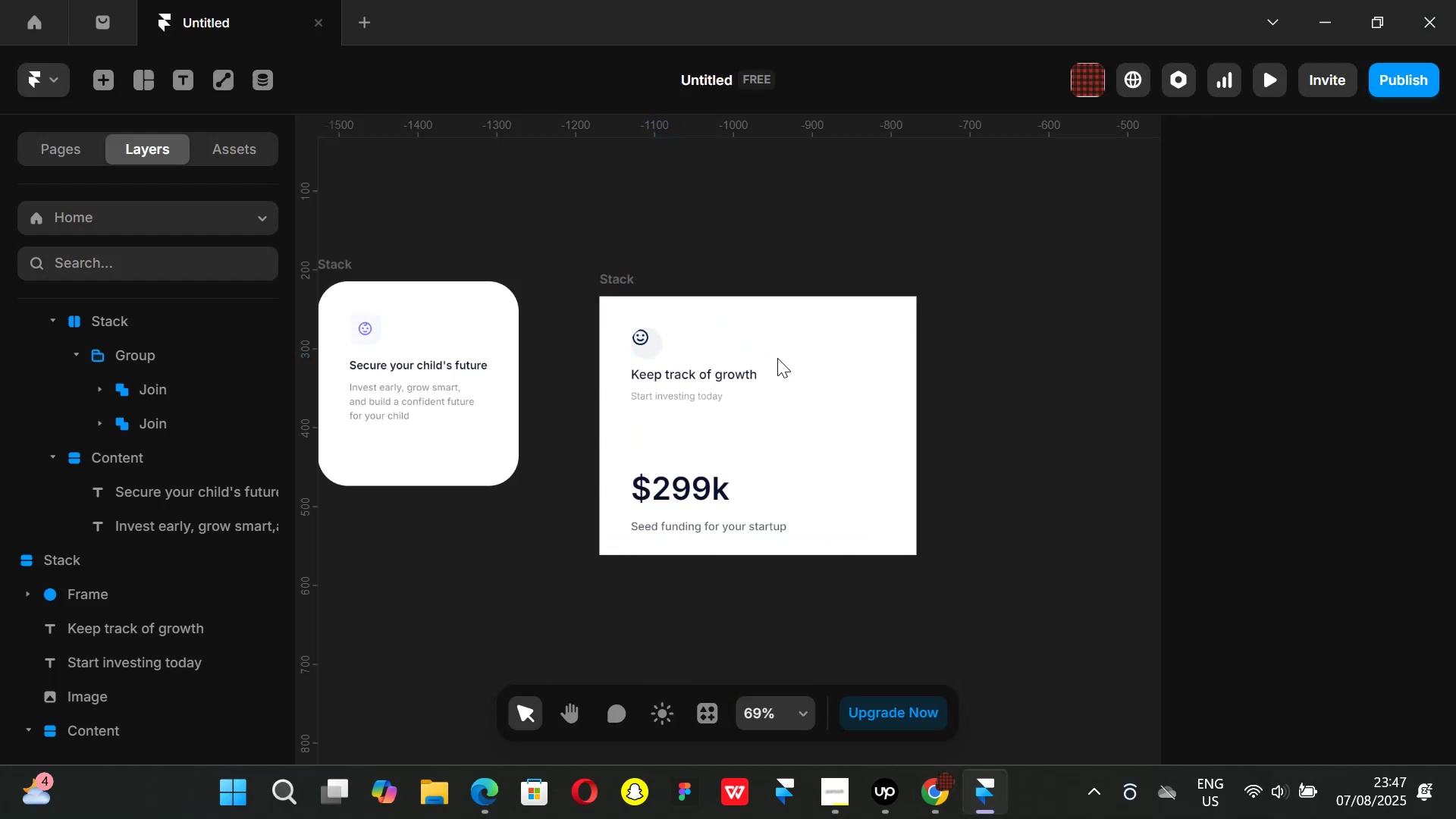 
left_click([657, 344])
 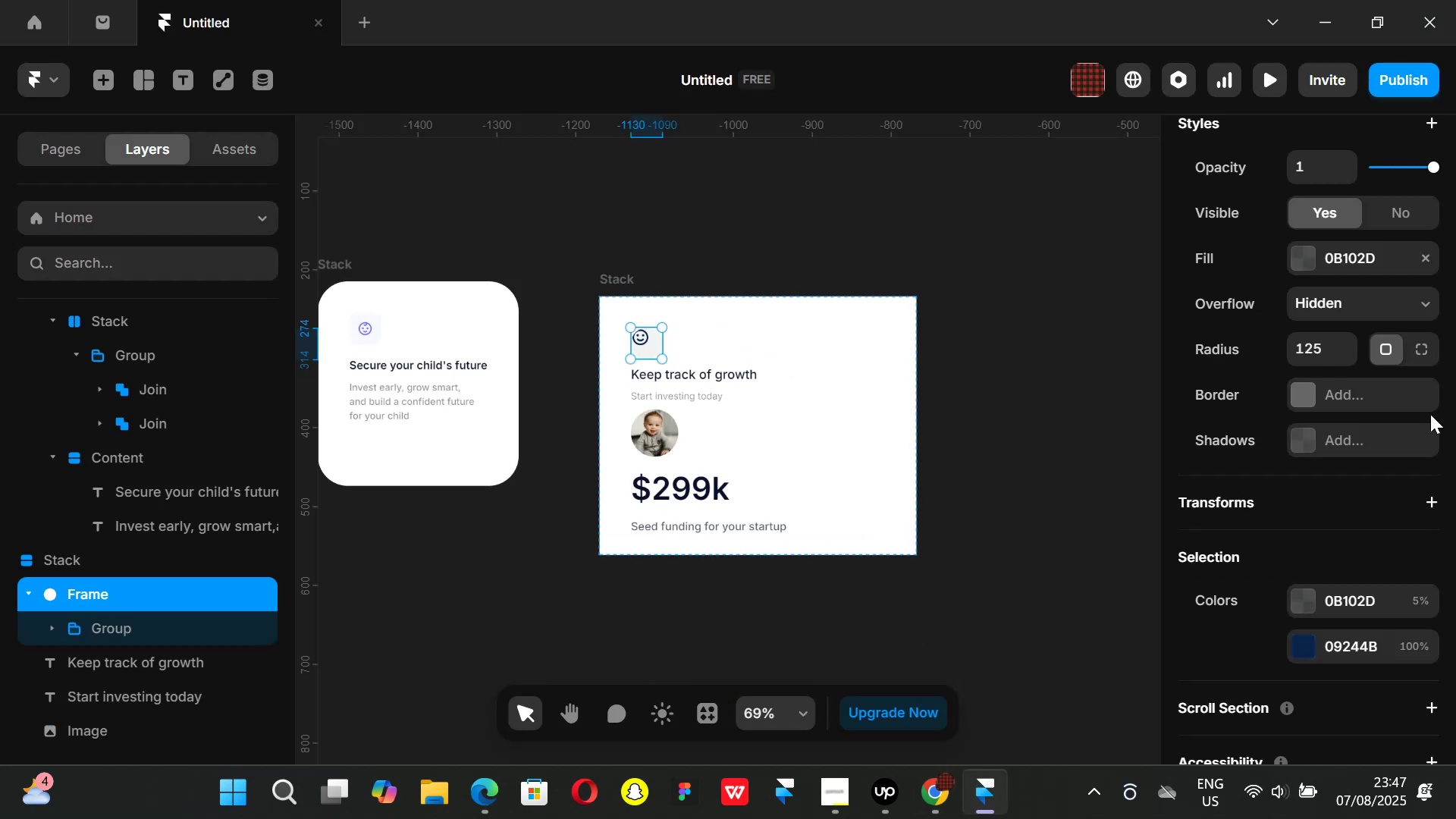 
scroll: coordinate [1330, 403], scroll_direction: up, amount: 2.0
 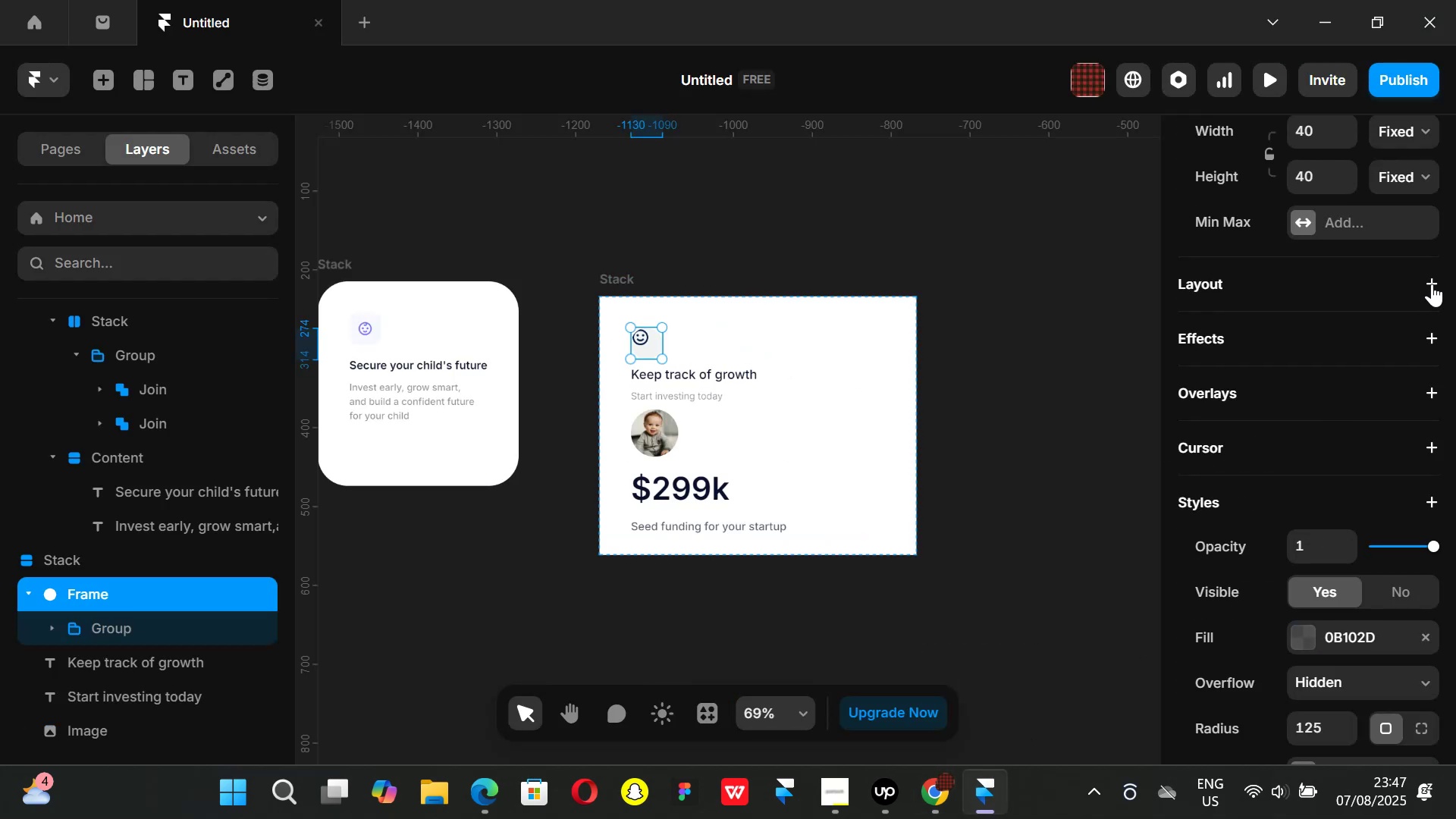 
left_click([1436, 274])
 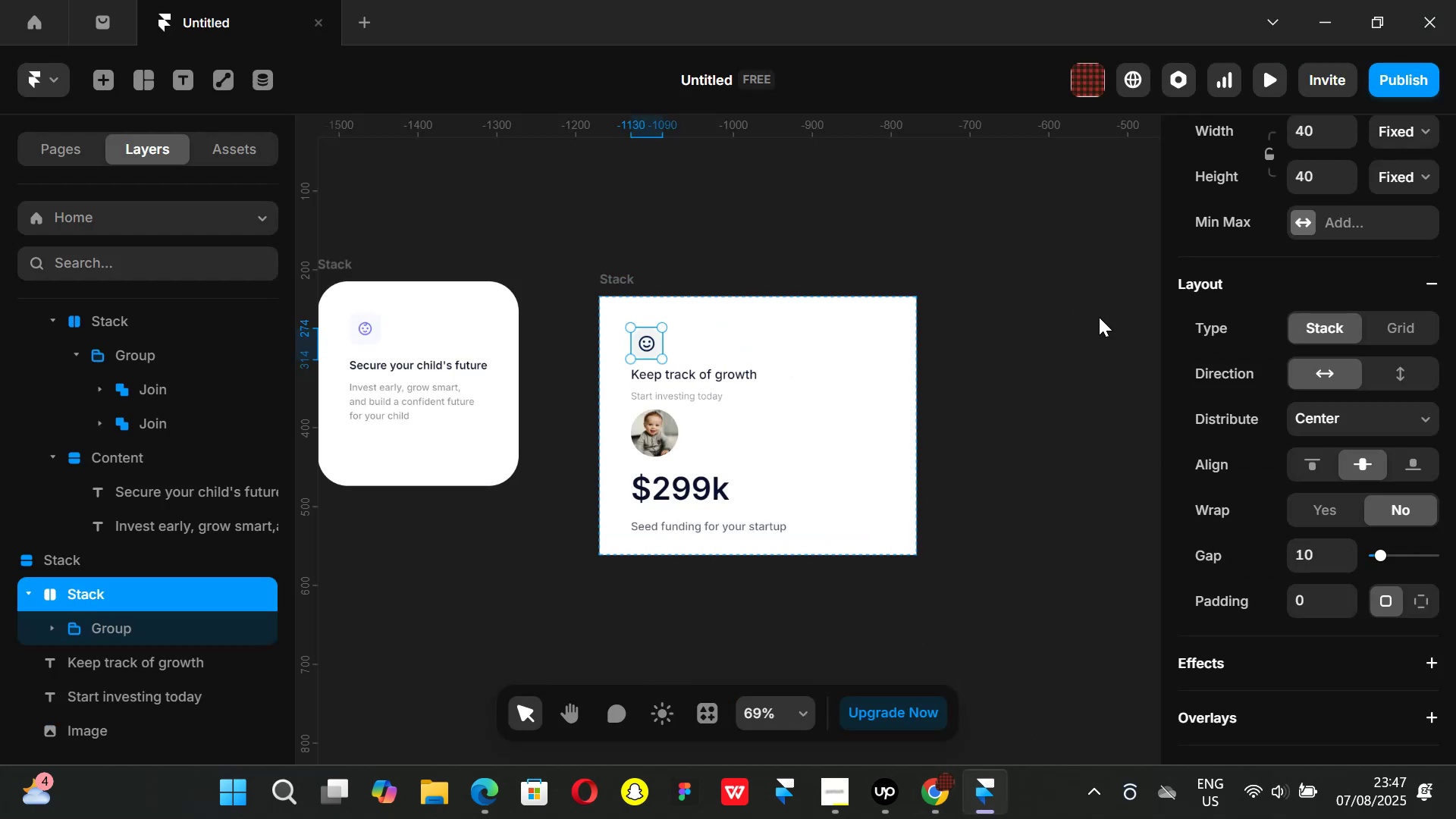 
left_click([1099, 318])
 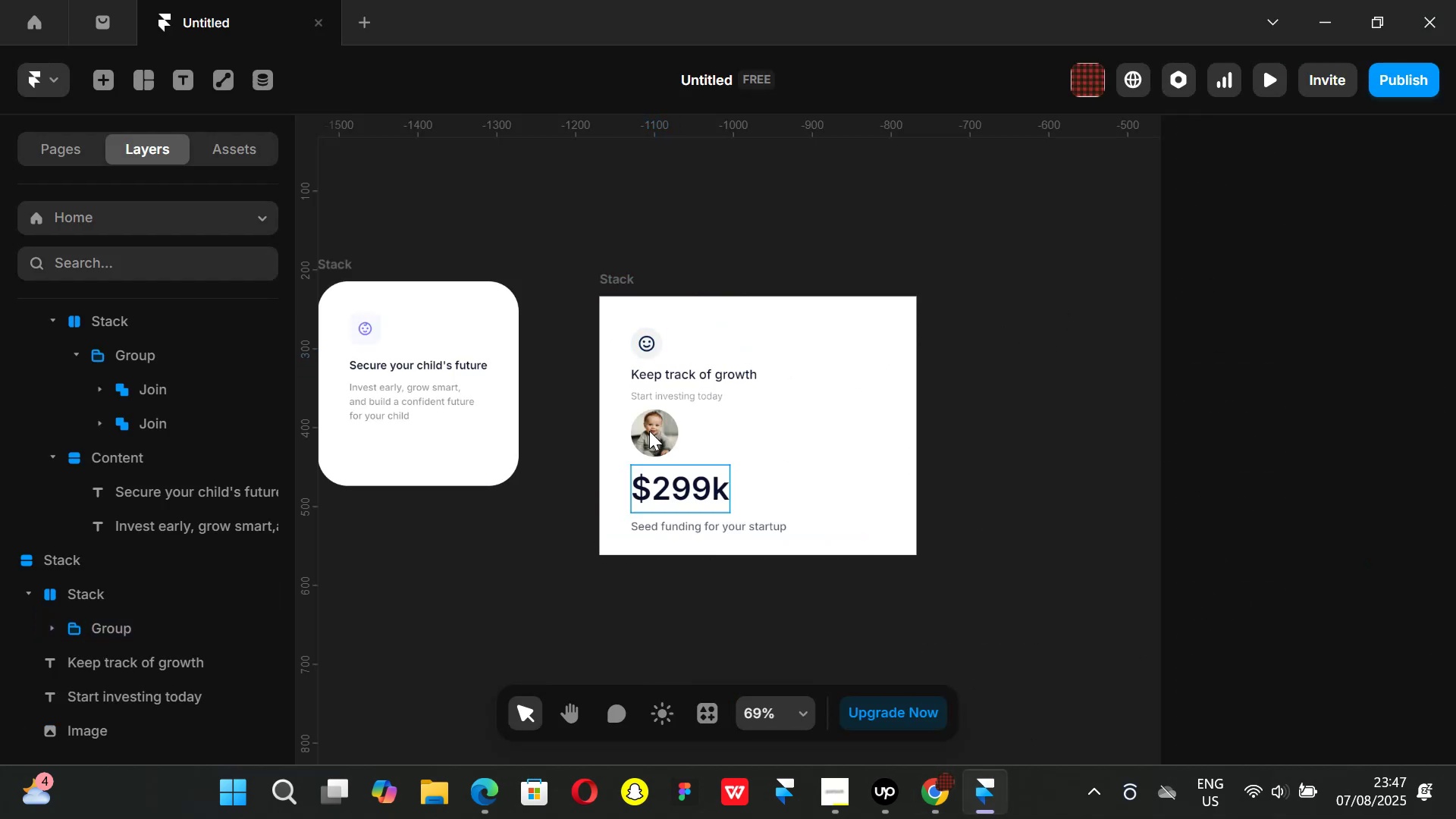 
hold_key(key=ControlLeft, duration=0.31)
scroll: coordinate [649, 341], scroll_direction: up, amount: 1.0
 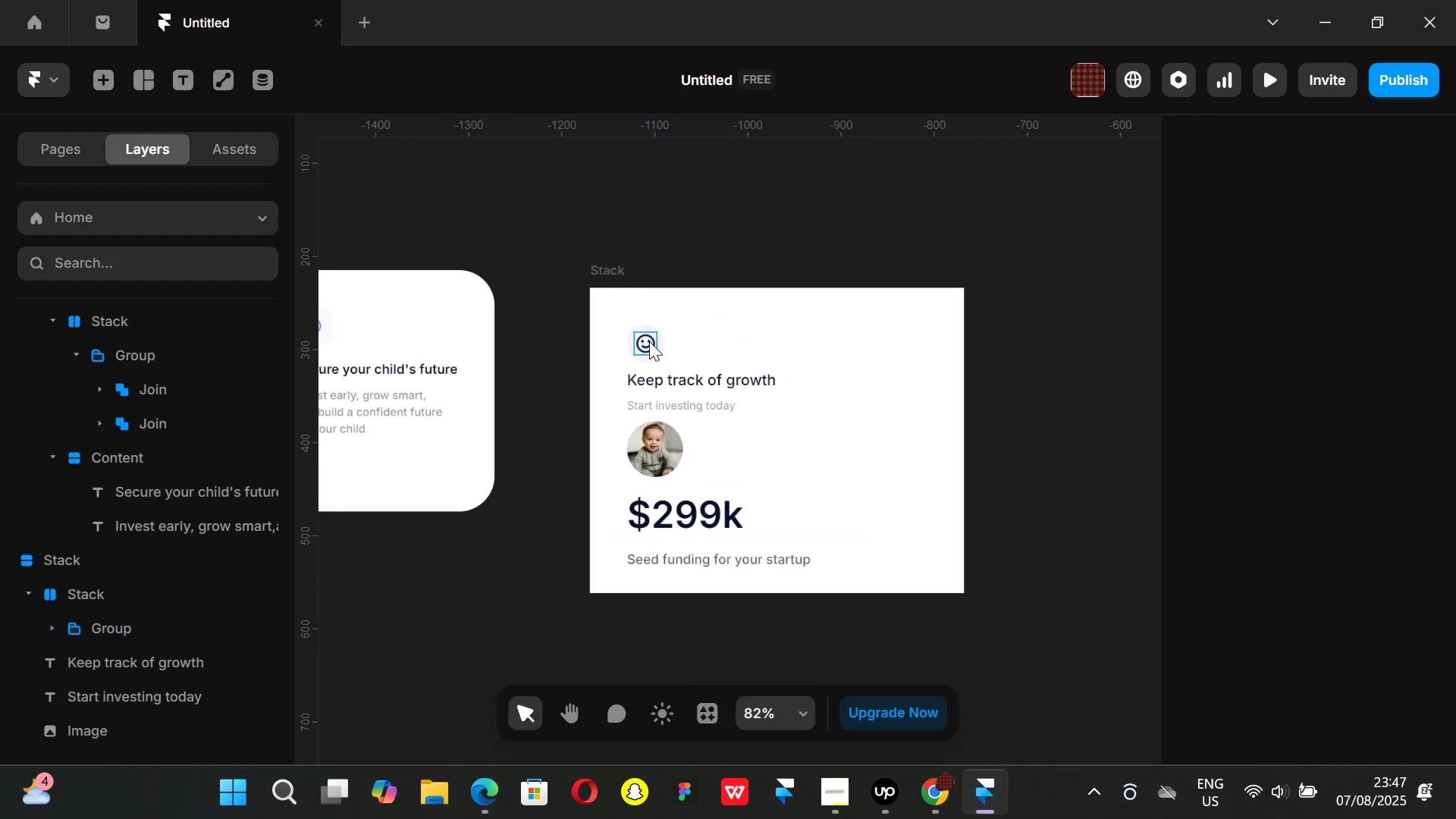 
left_click([649, 341])
 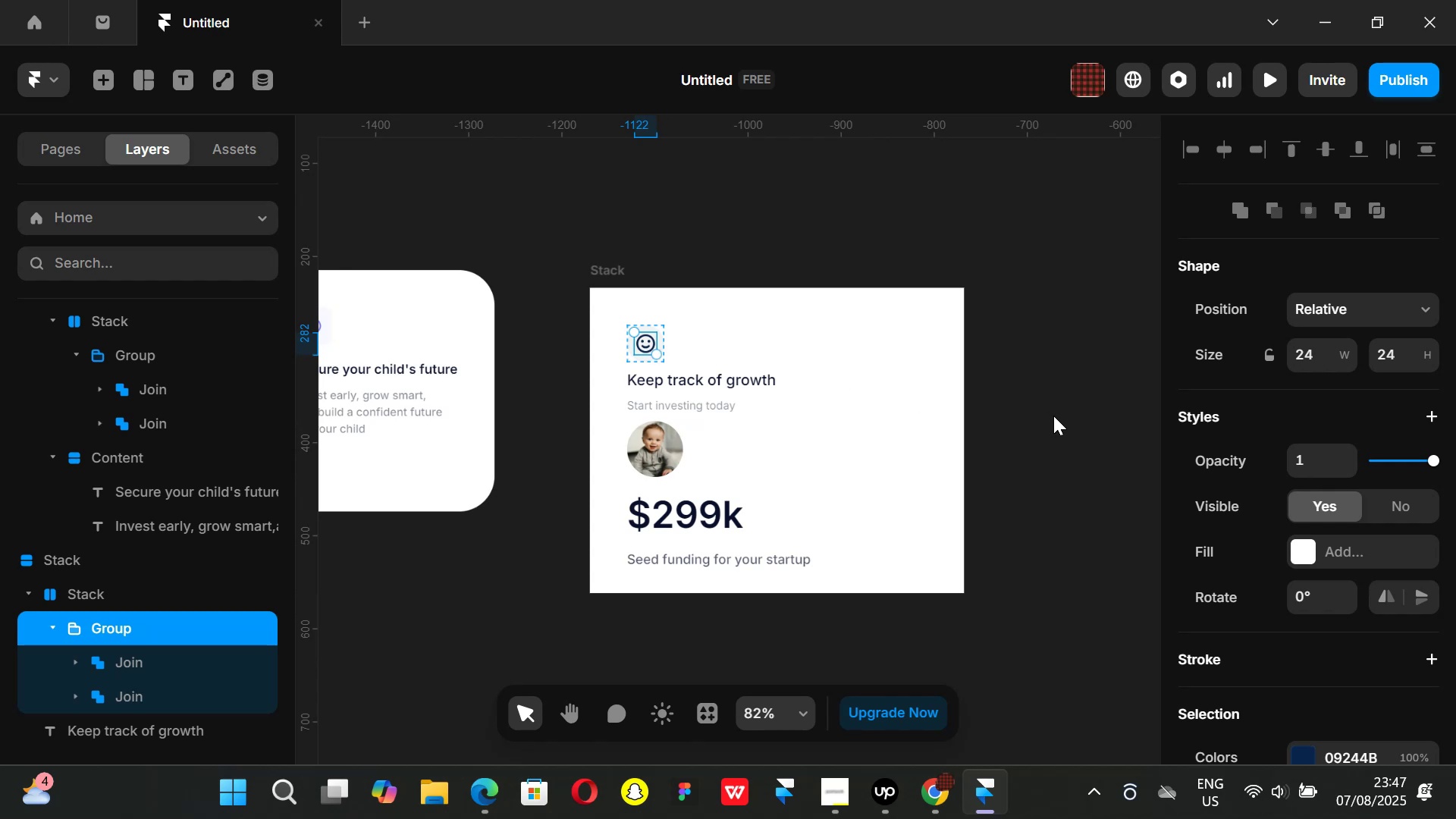 
key(K)
 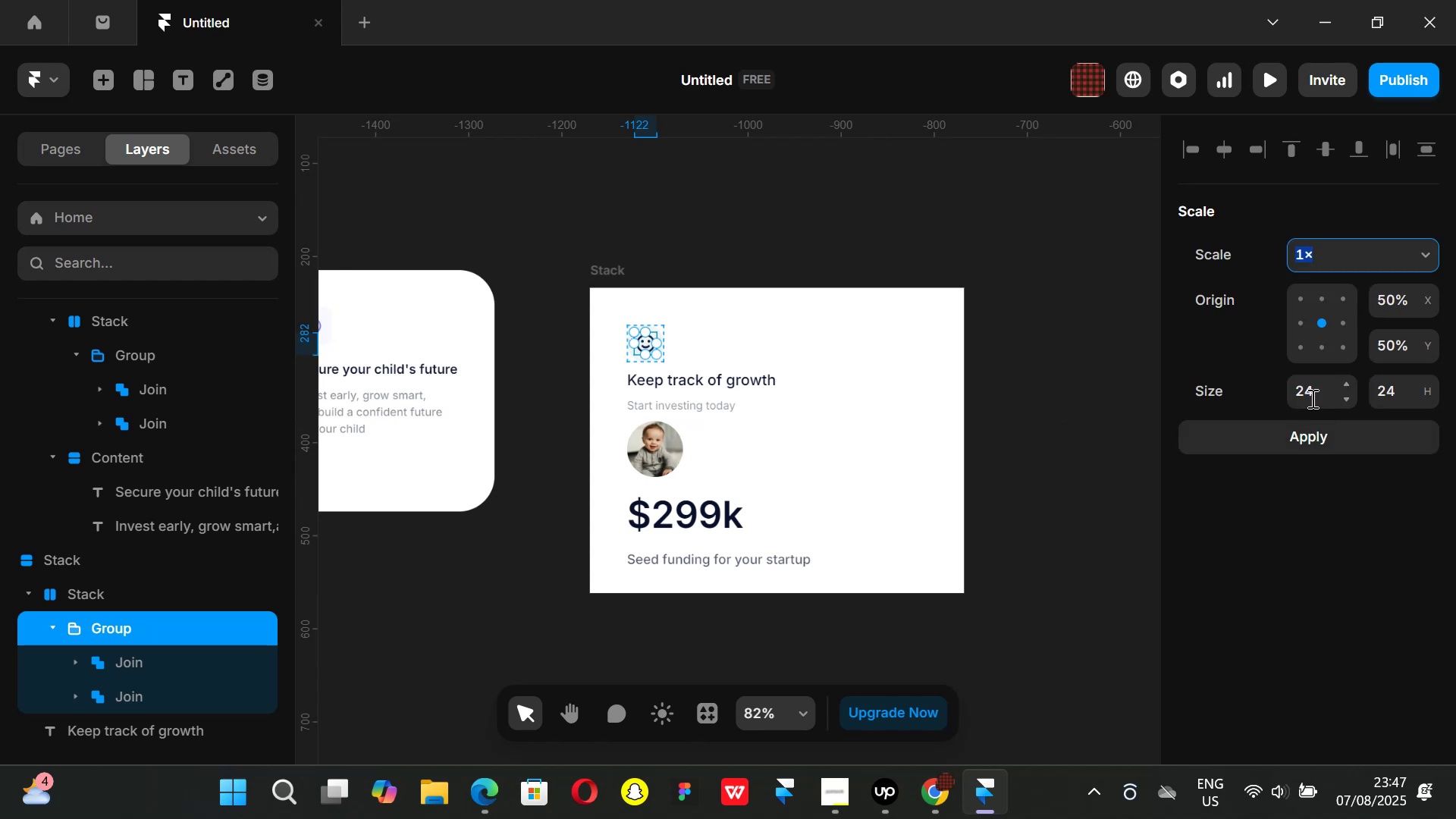 
left_click([1311, 396])
 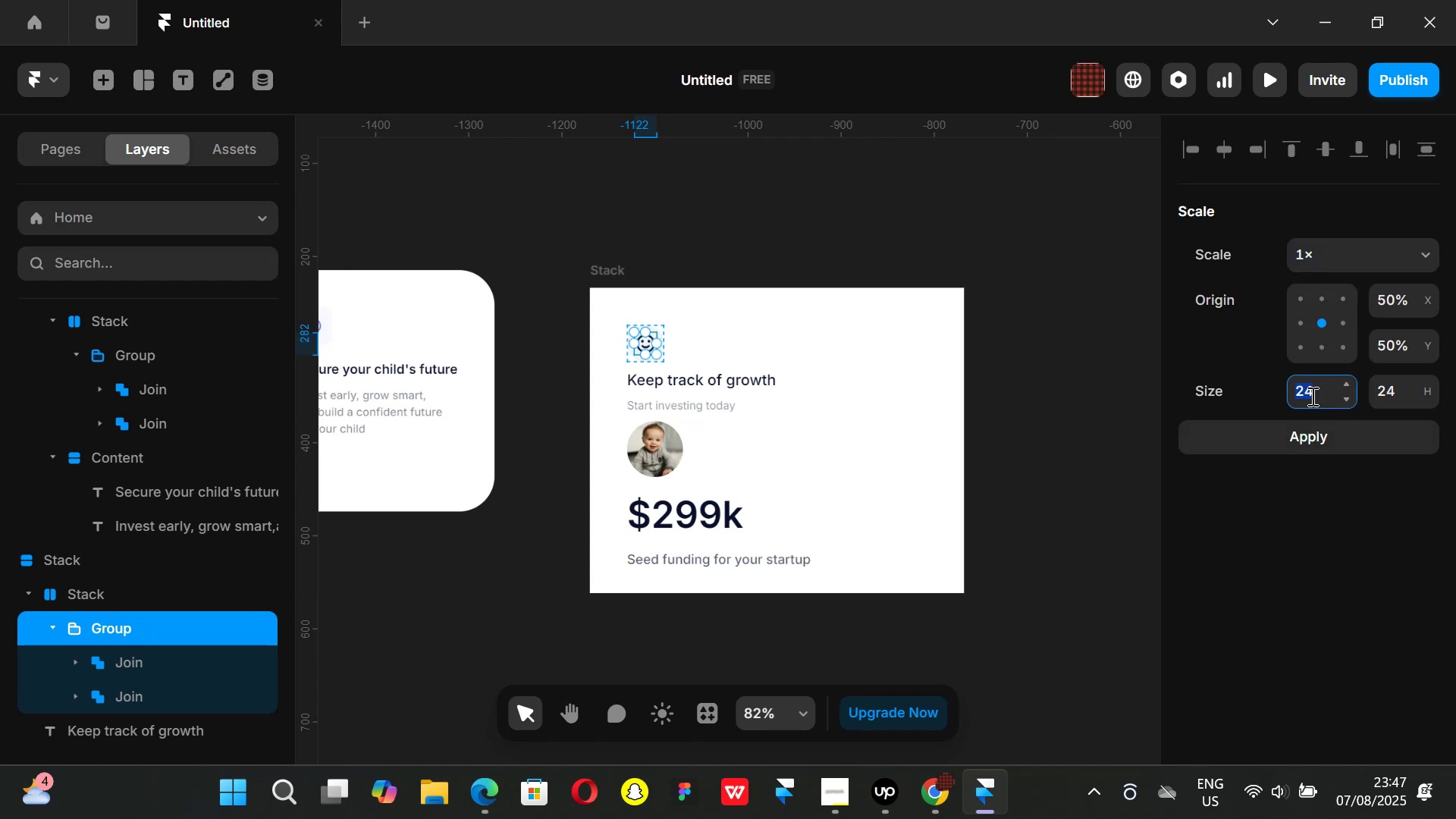 
type(16)
 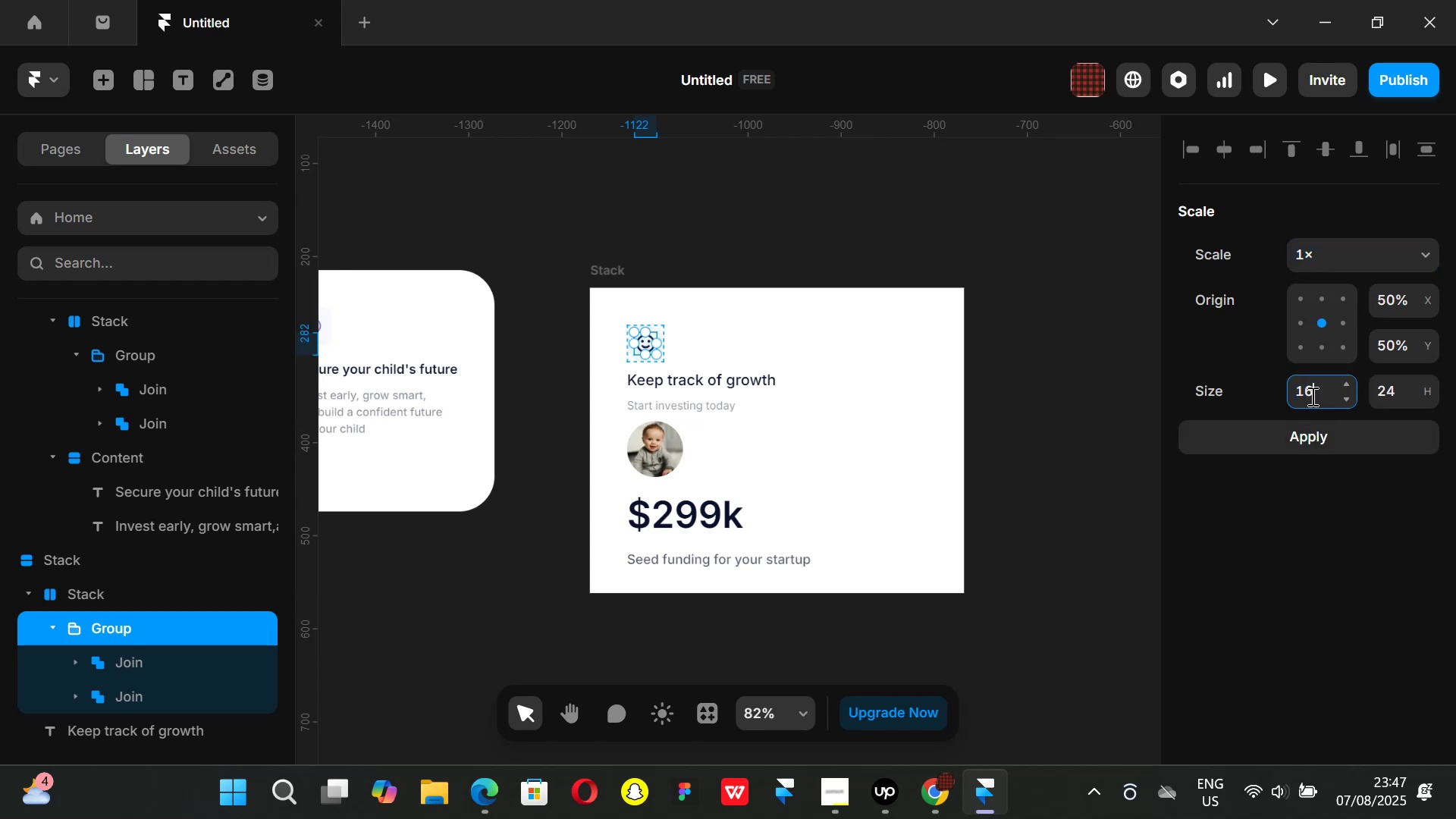 
key(Enter)
 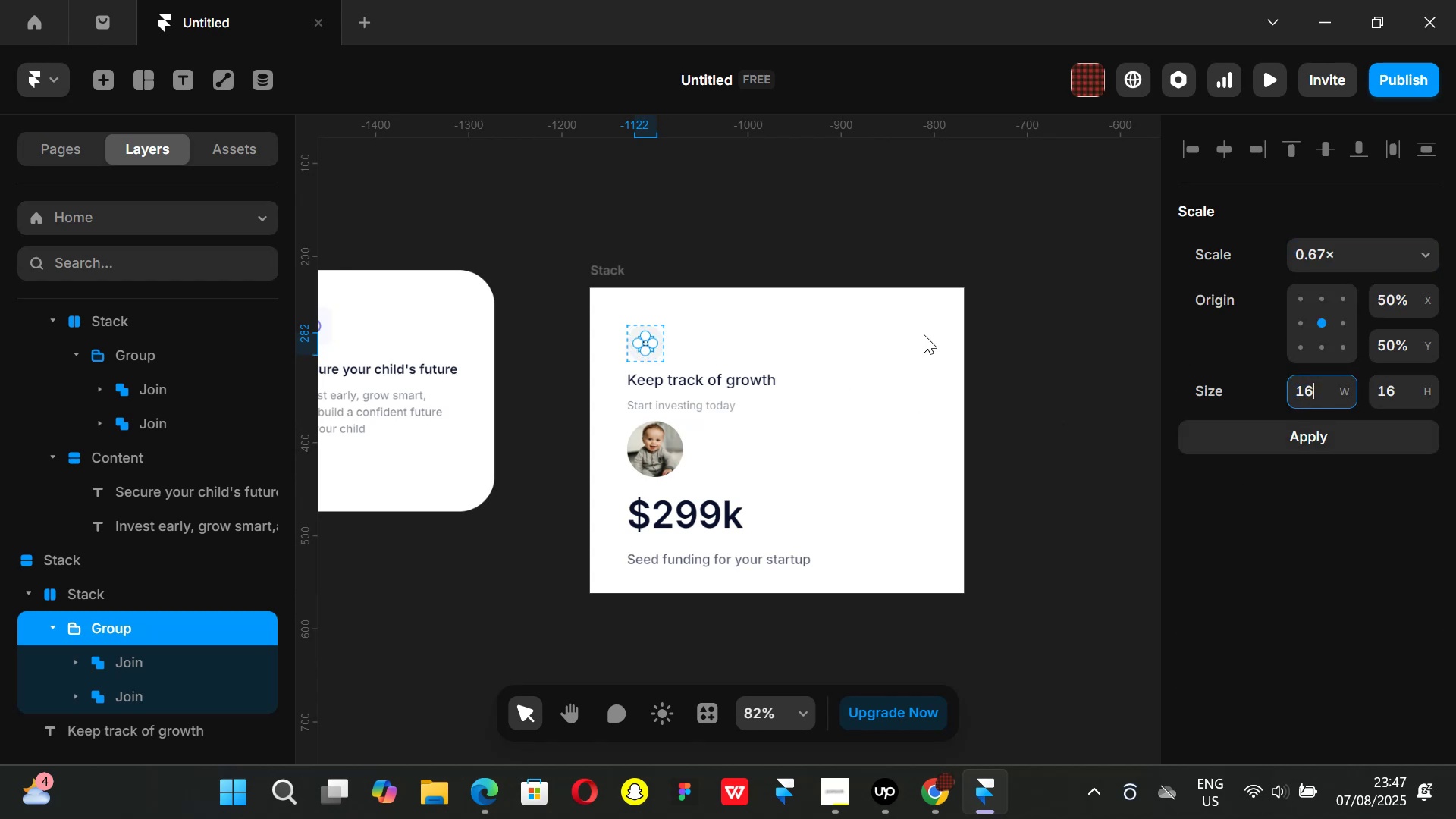 
left_click([1046, 340])
 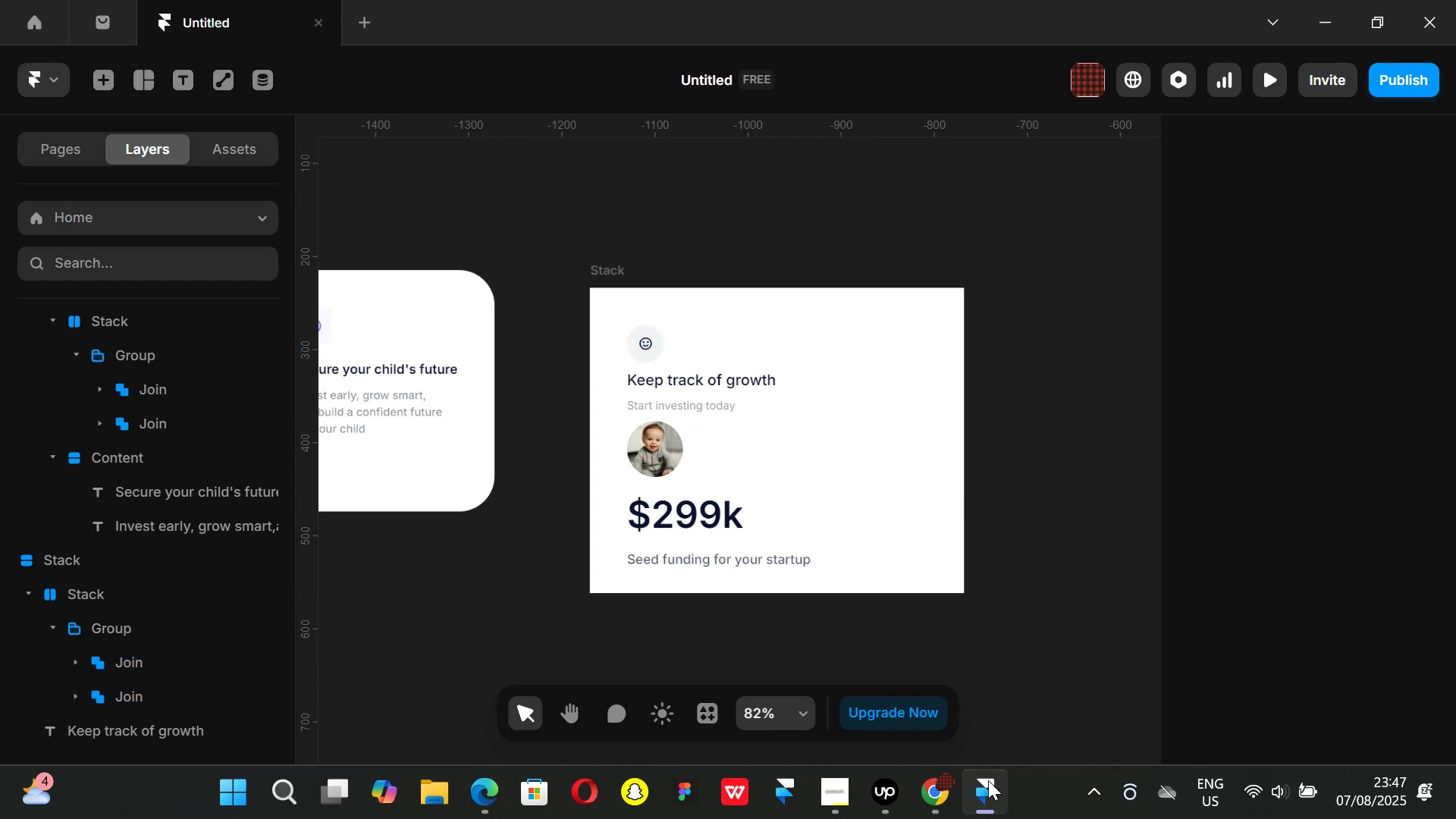 
left_click([955, 792])
 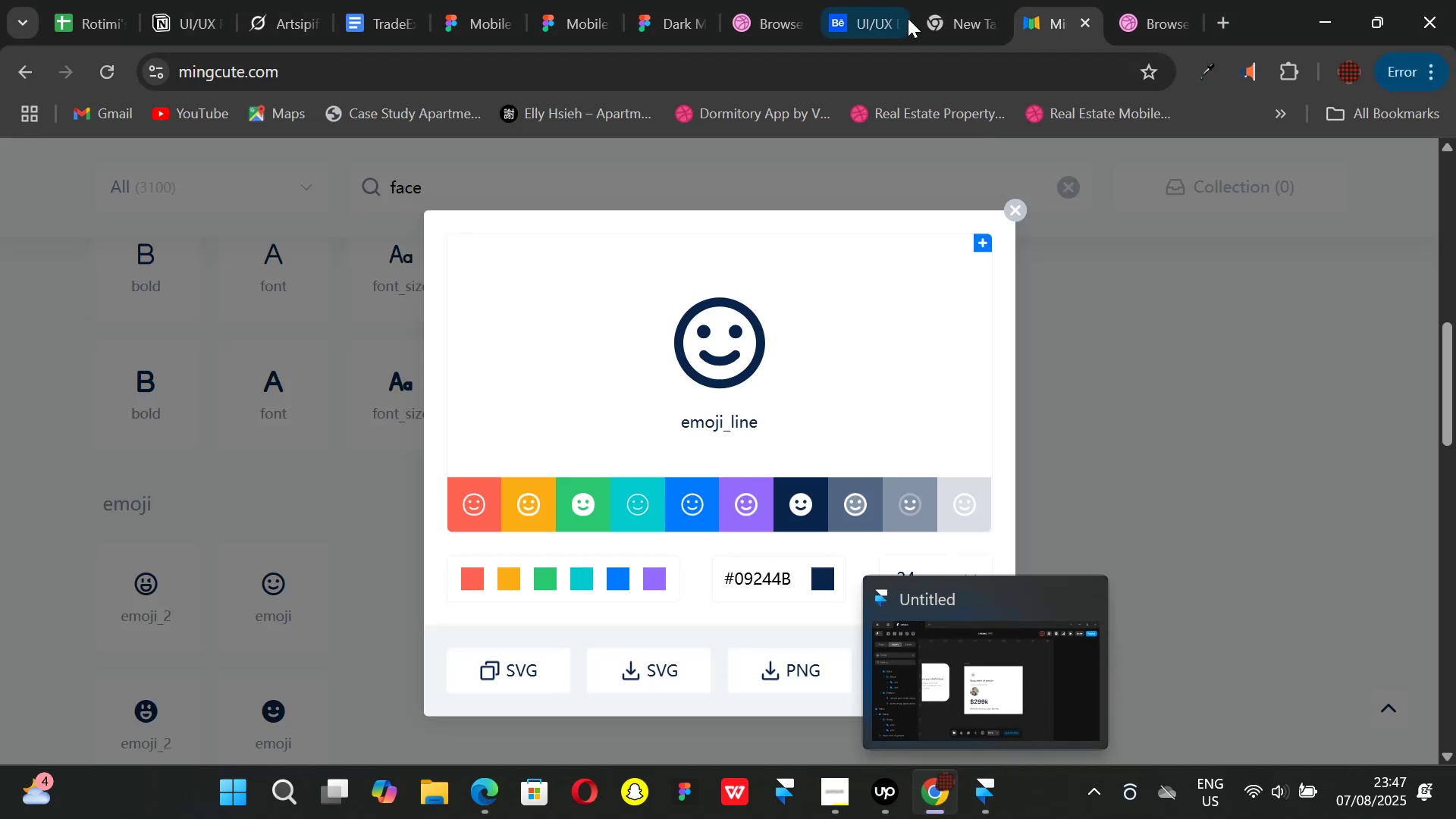 
left_click([870, 14])
 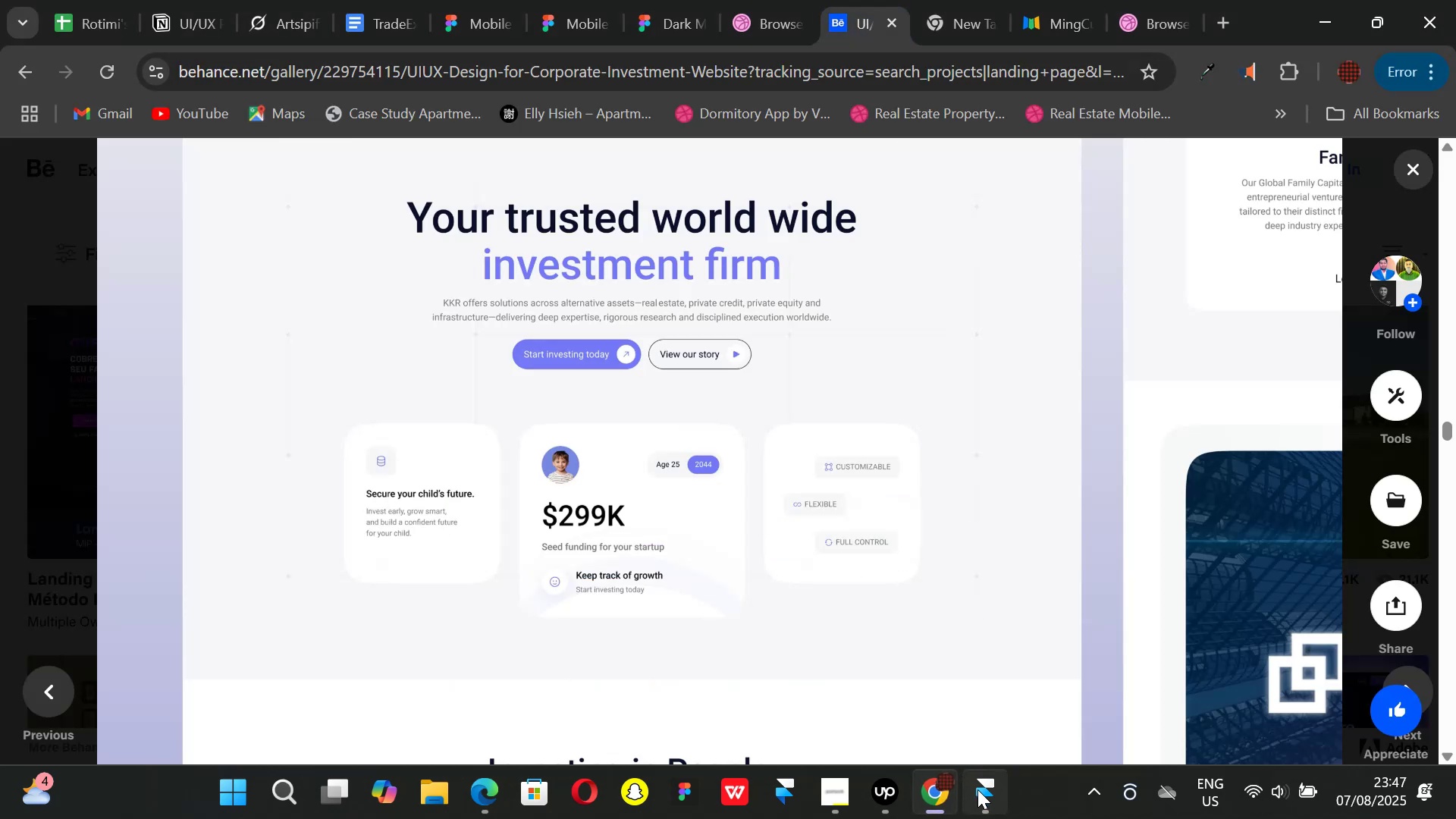 
left_click_drag(start_coordinate=[979, 792], to_coordinate=[974, 783])
 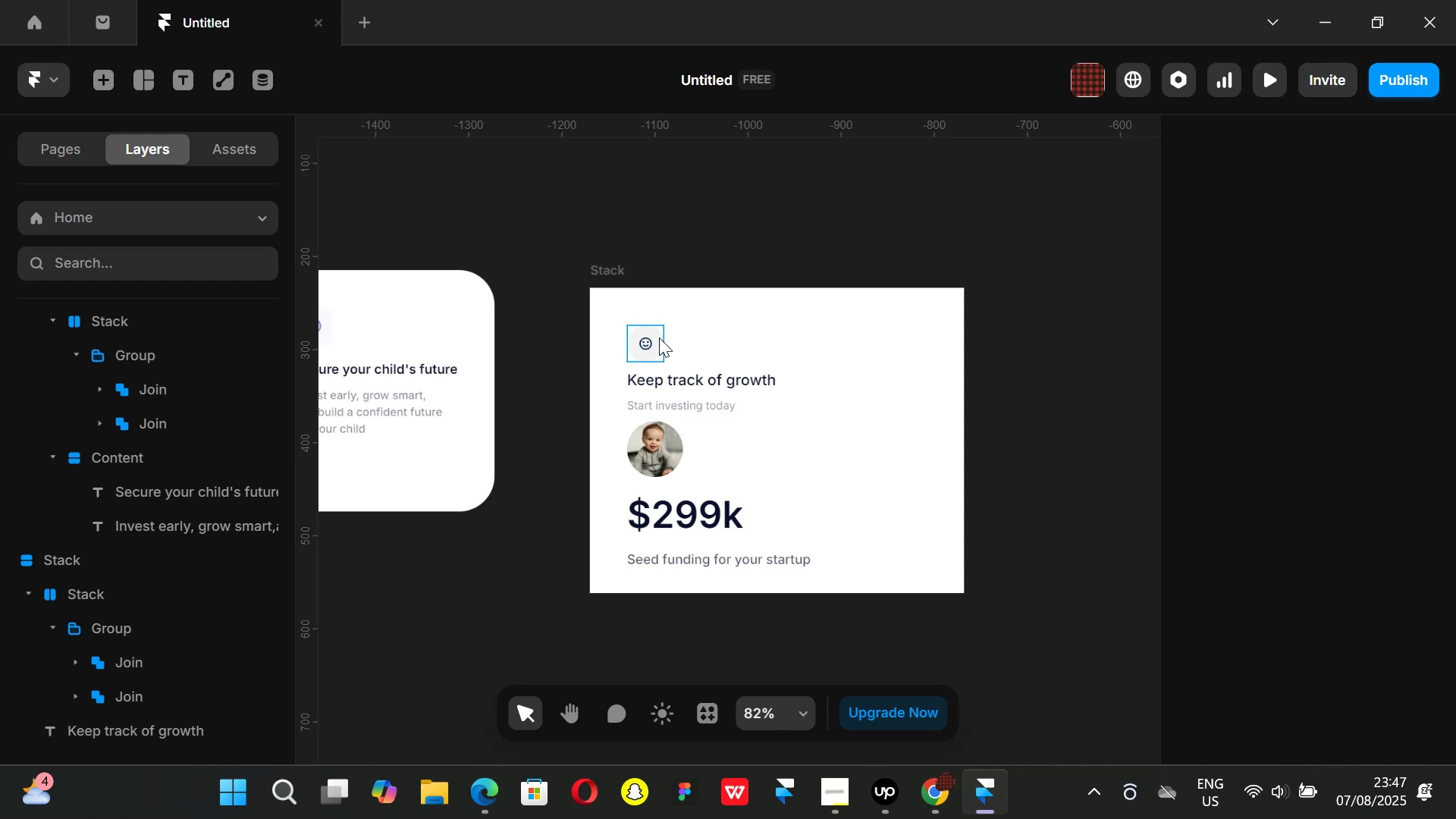 
left_click([648, 339])
 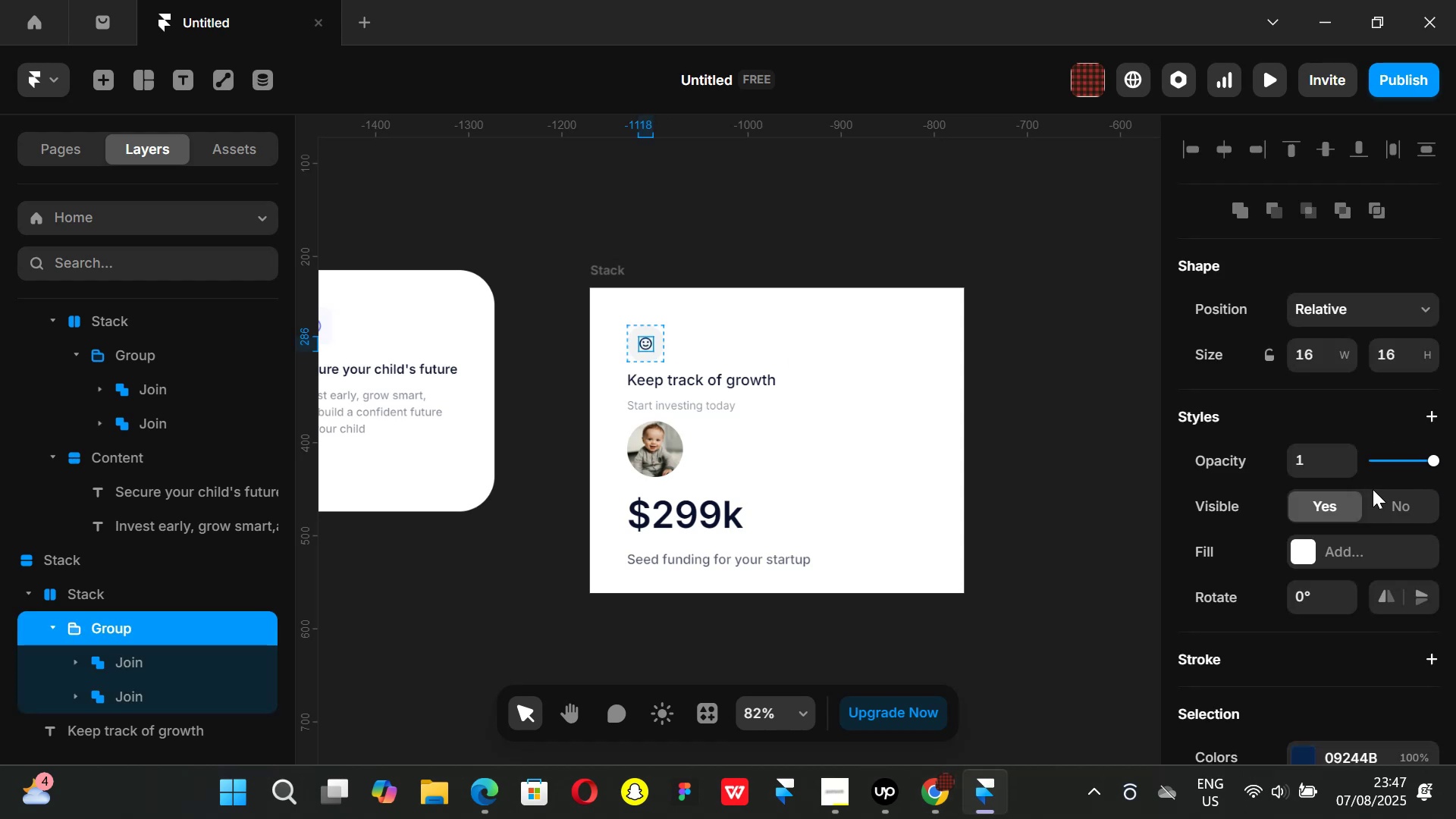 
key(K)
 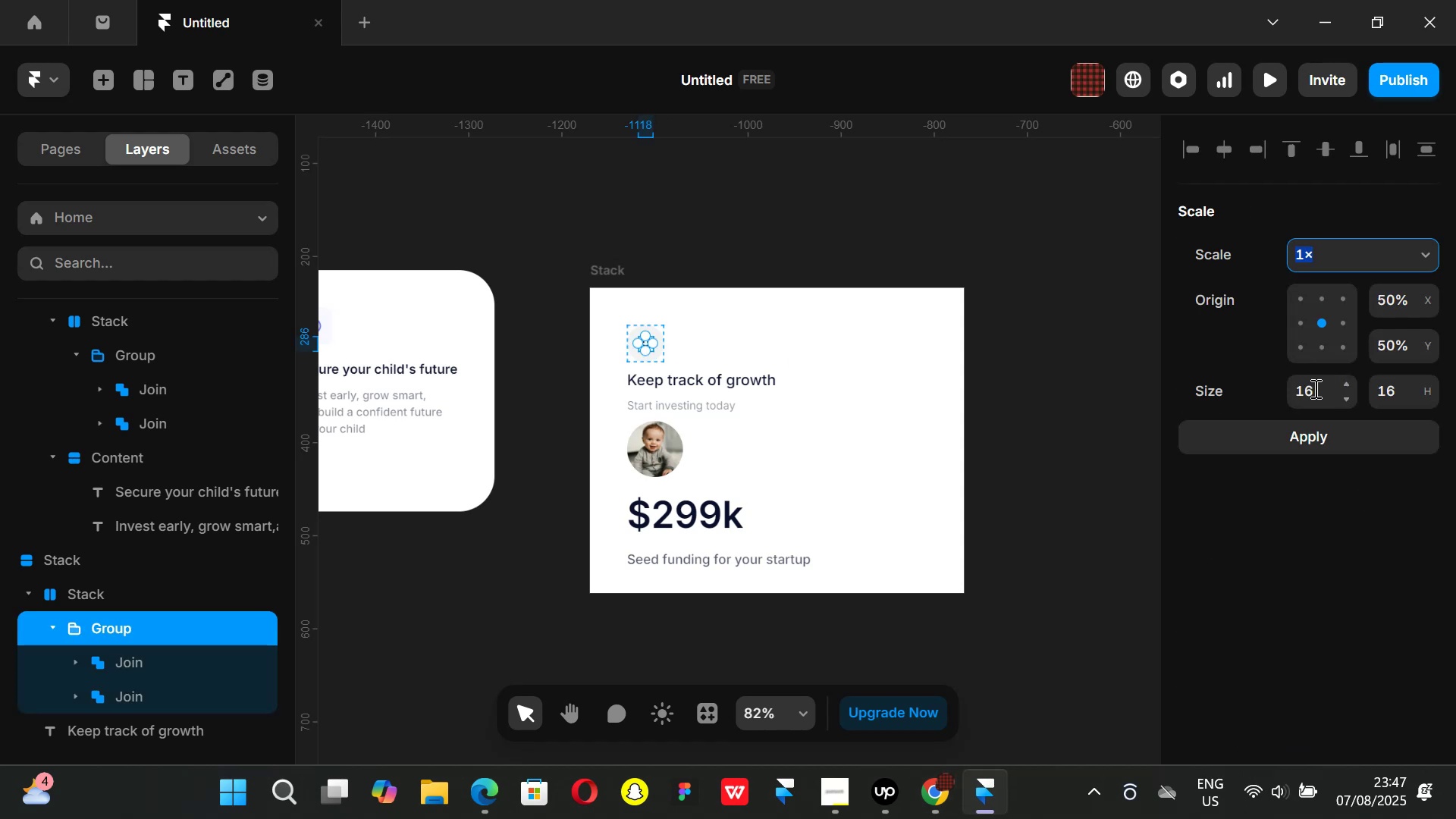 
left_click([1314, 388])
 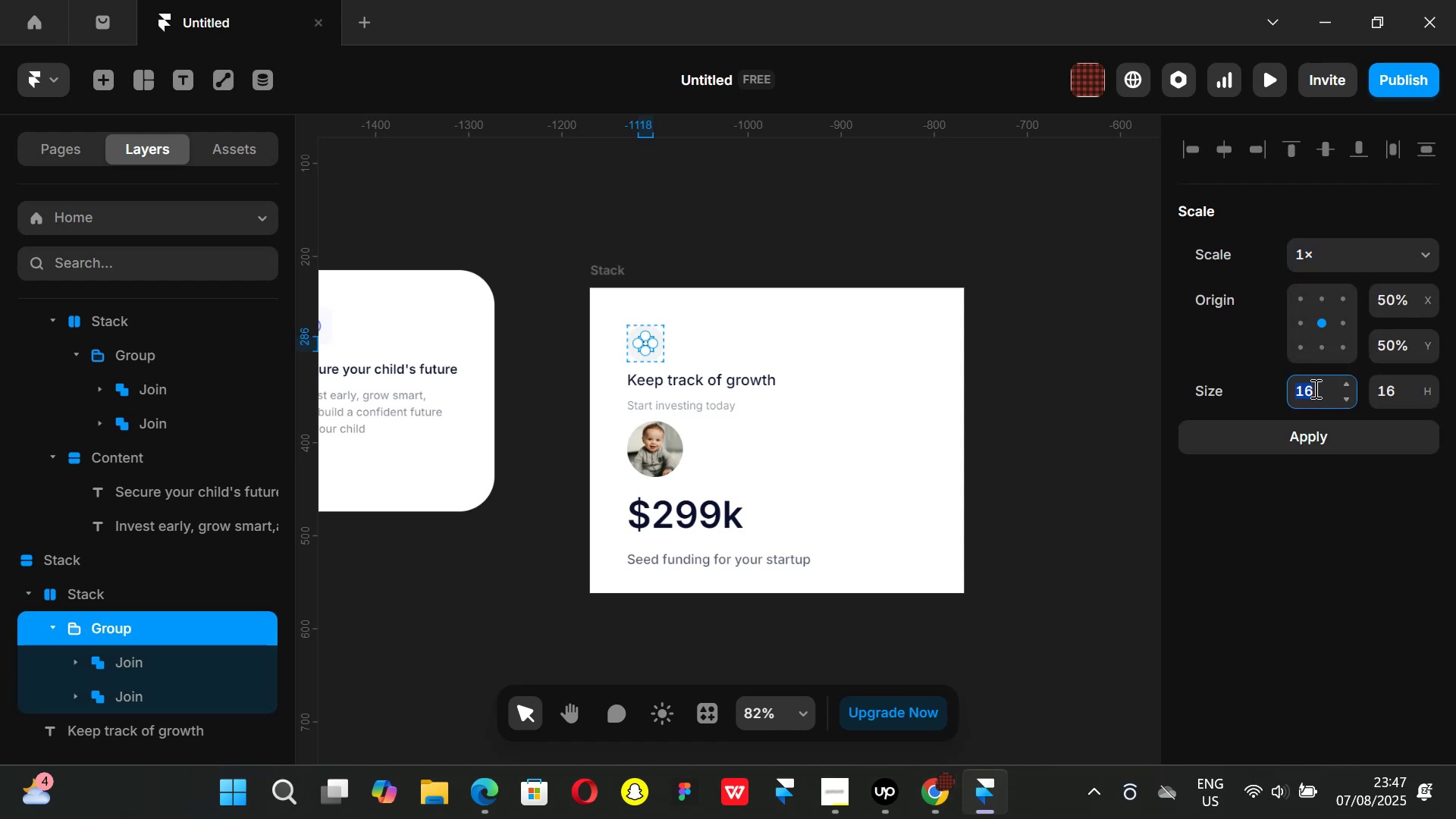 
type(18)
 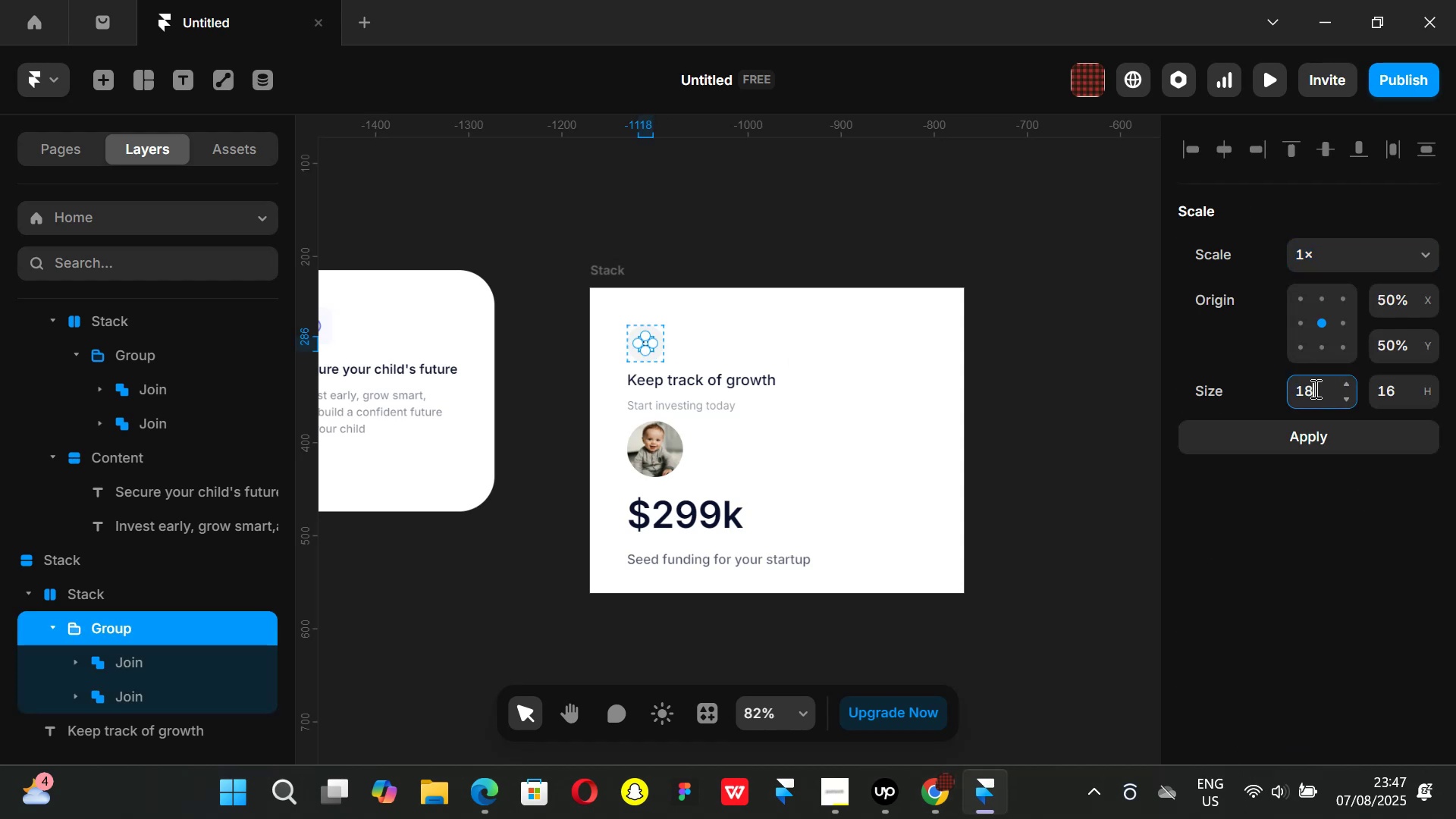 
key(Enter)
 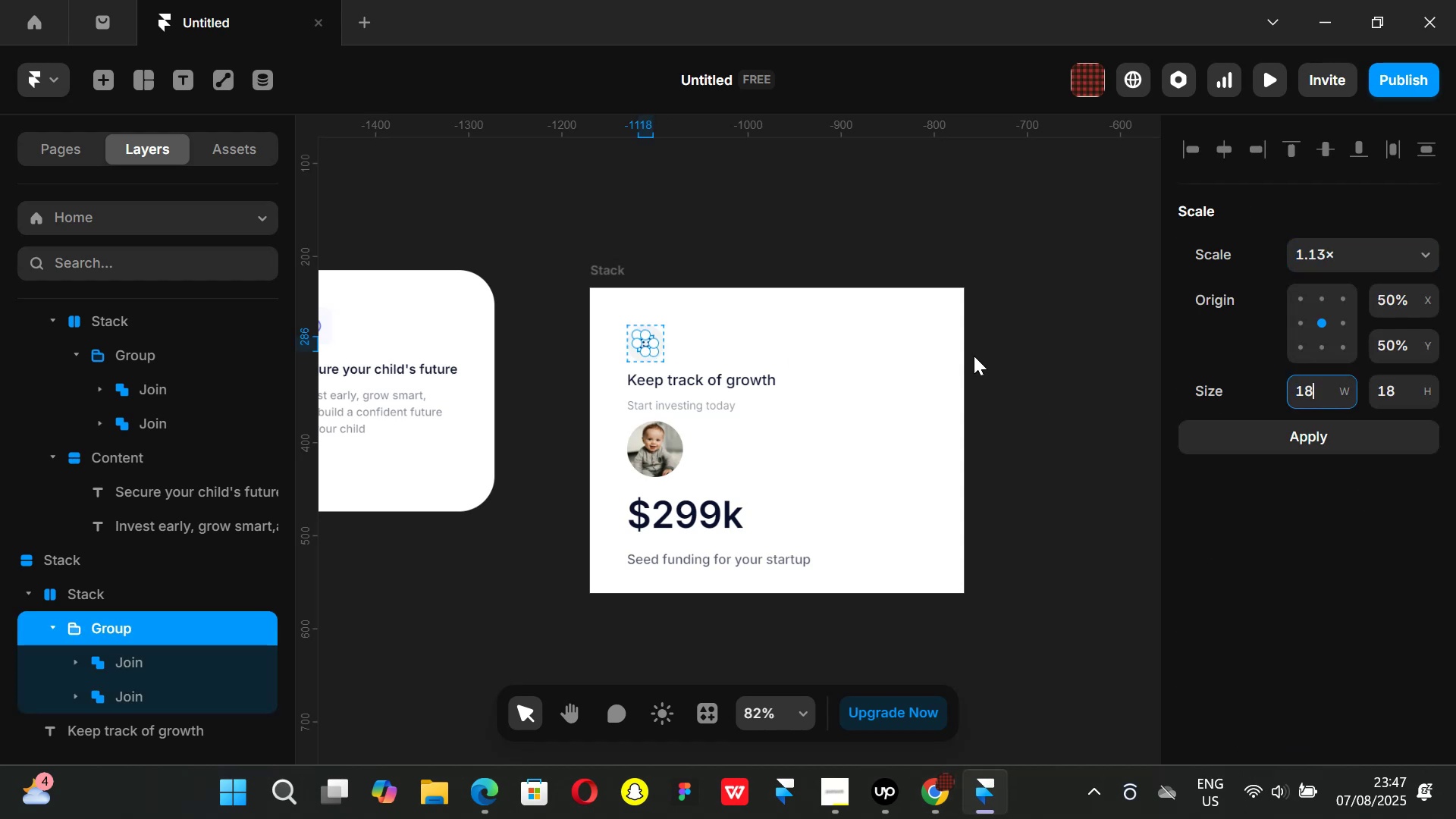 
left_click([1025, 325])
 